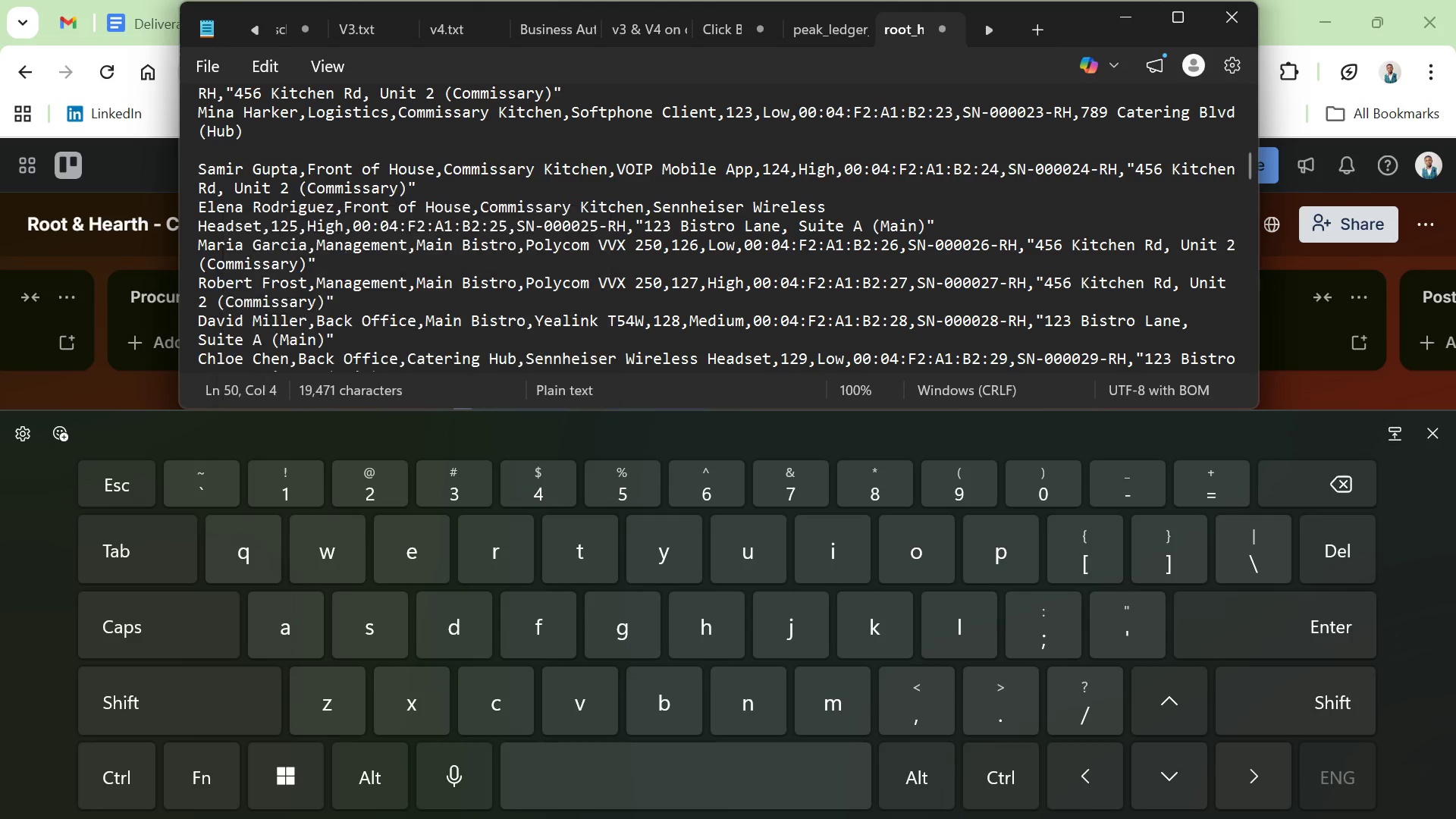 
left_click([204, 202])
 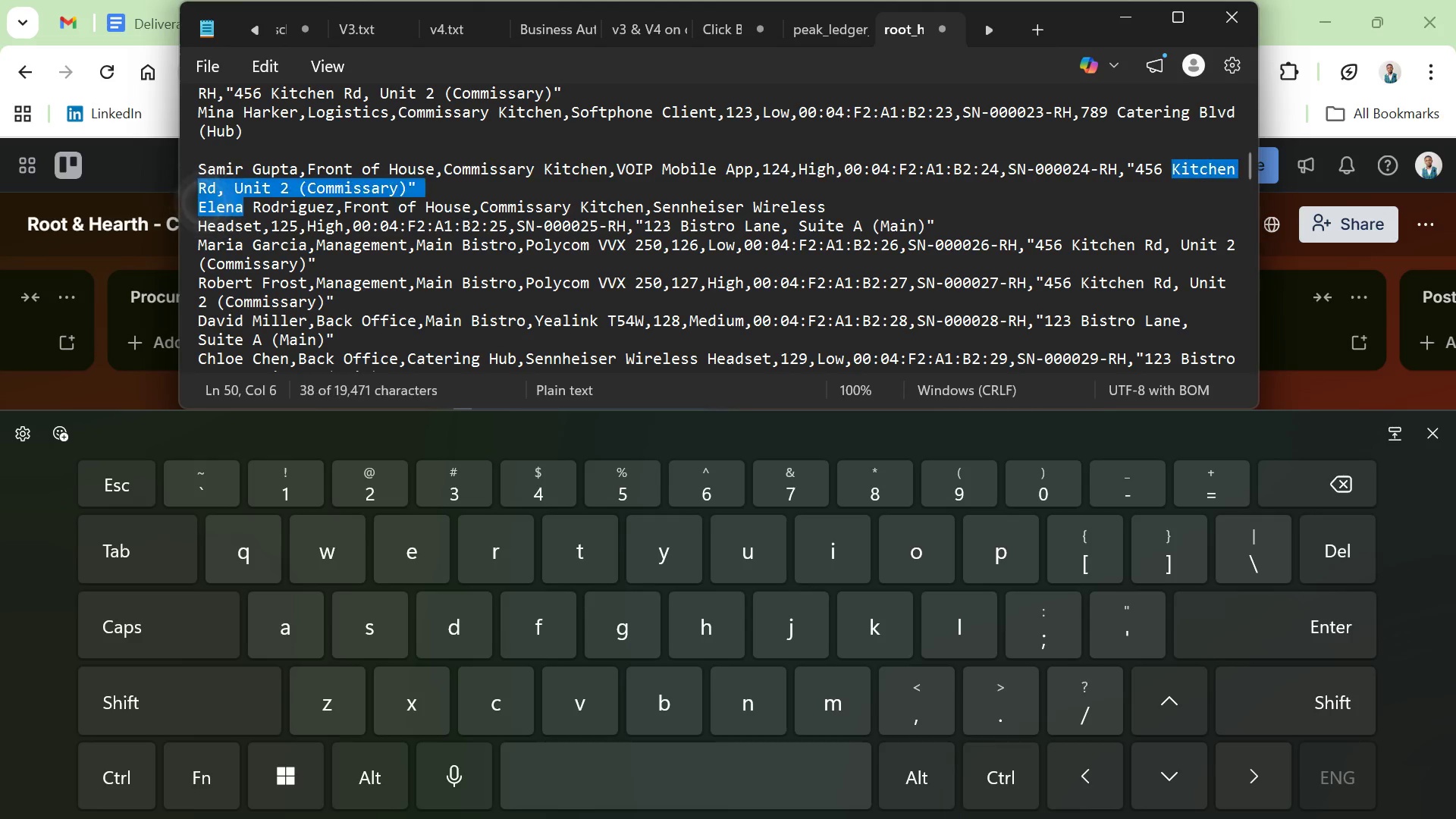 
left_click_drag(start_coordinate=[204, 202], to_coordinate=[202, 194])
 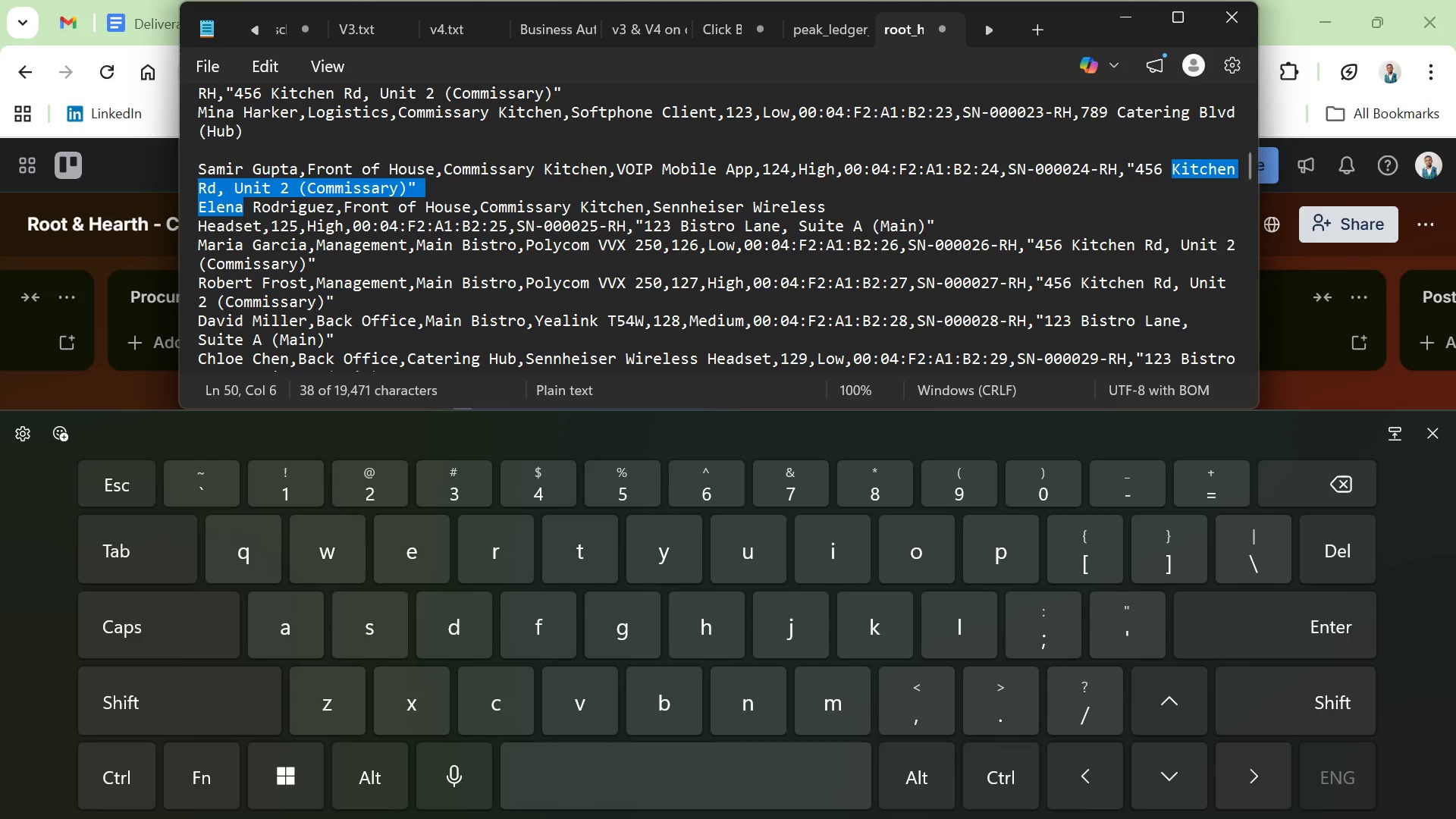 
left_click([267, 205])
 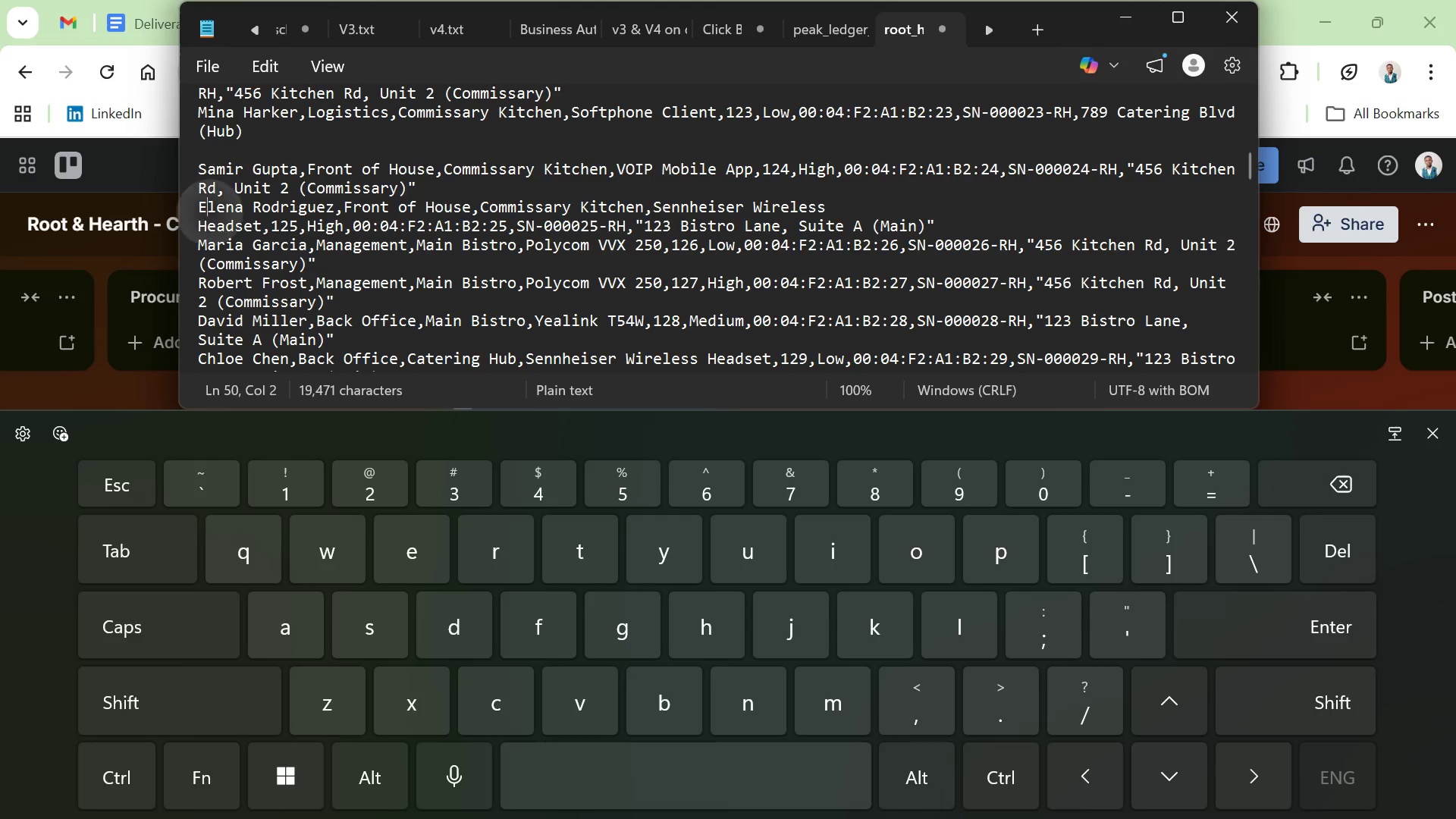 
left_click([209, 212])
 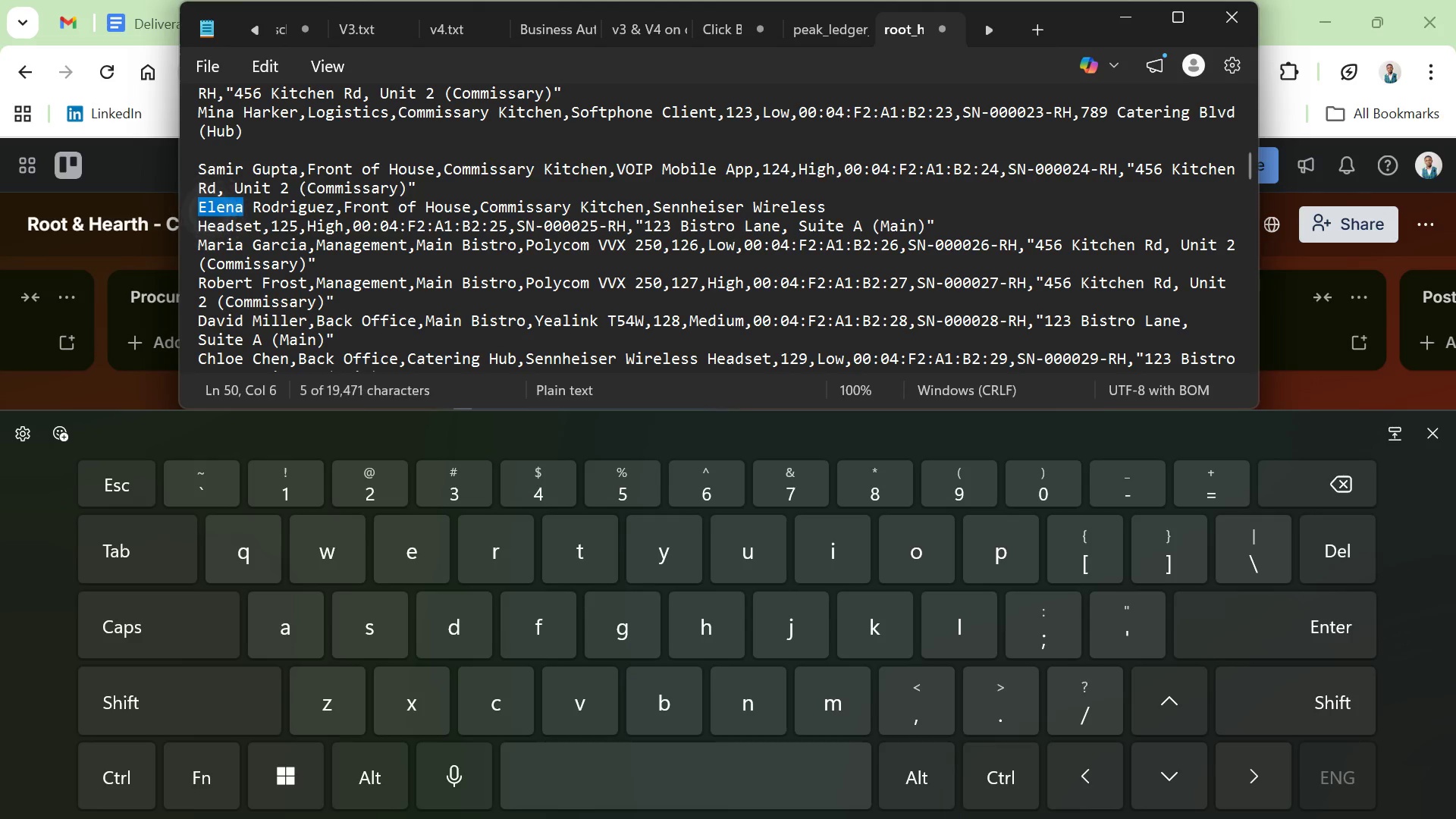 
left_click_drag(start_coordinate=[209, 212], to_coordinate=[213, 199])
 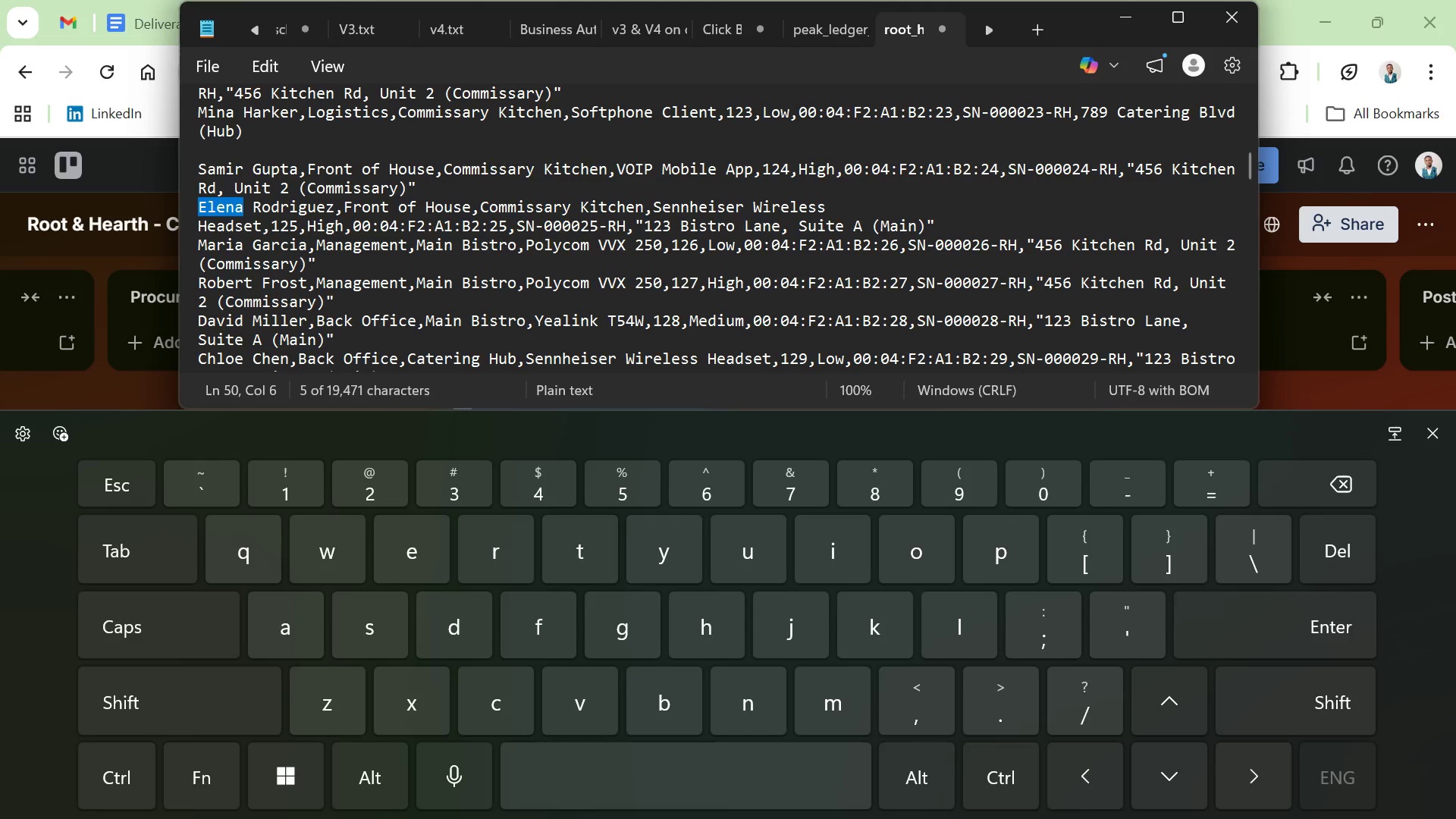 
left_click([291, 208])
 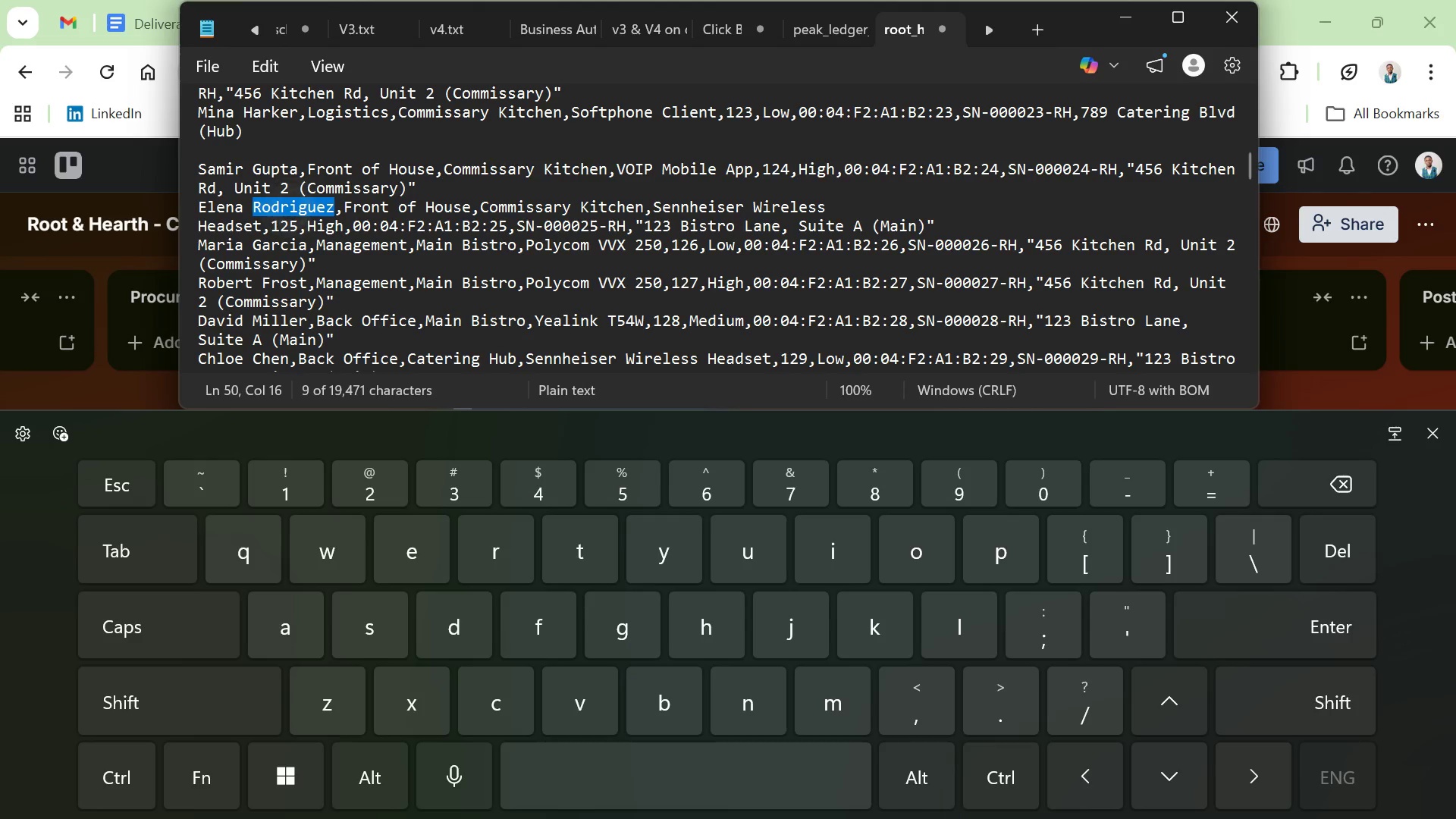 
left_click_drag(start_coordinate=[291, 208], to_coordinate=[296, 202])
 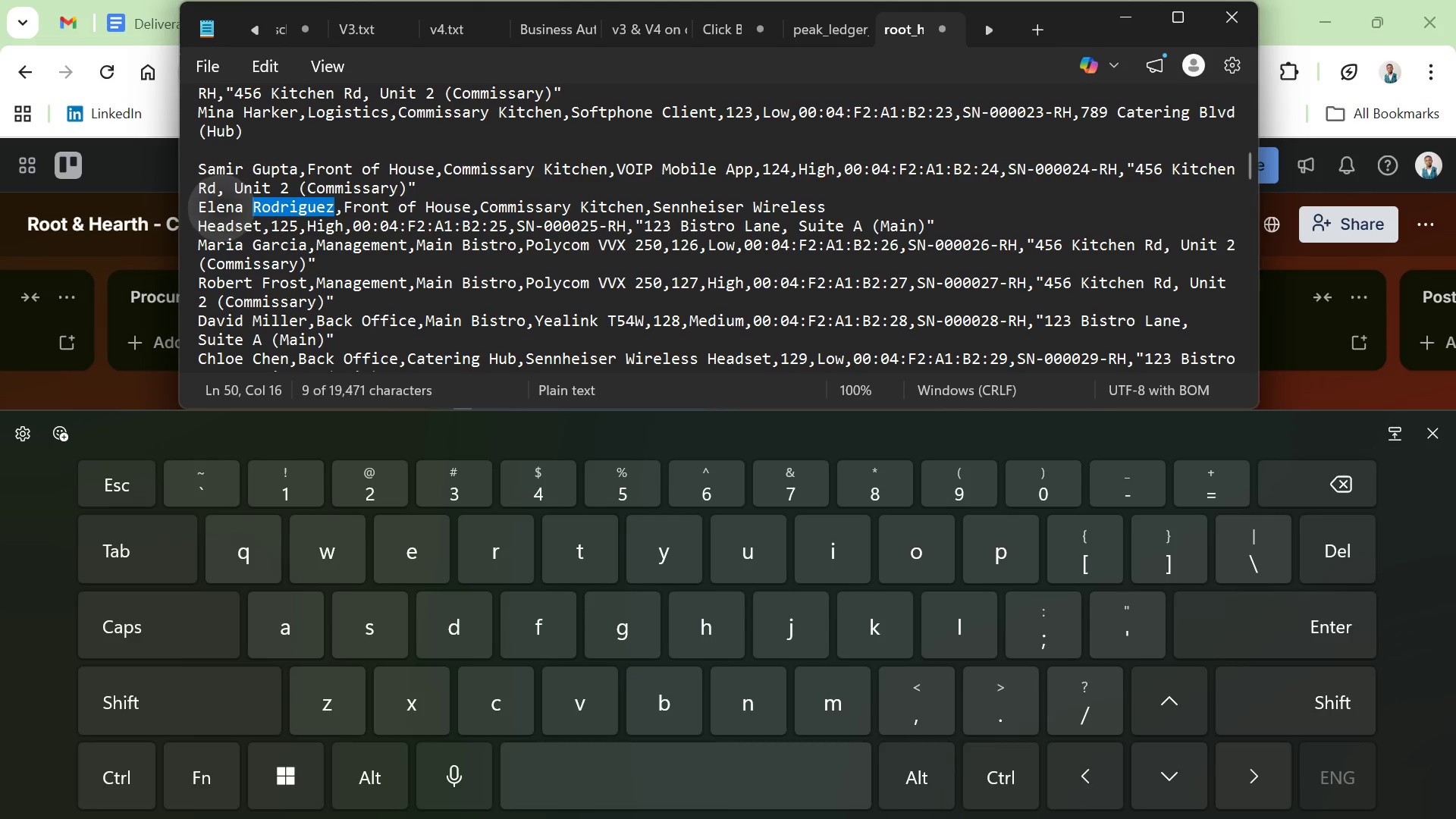 
right_click([220, 205])
 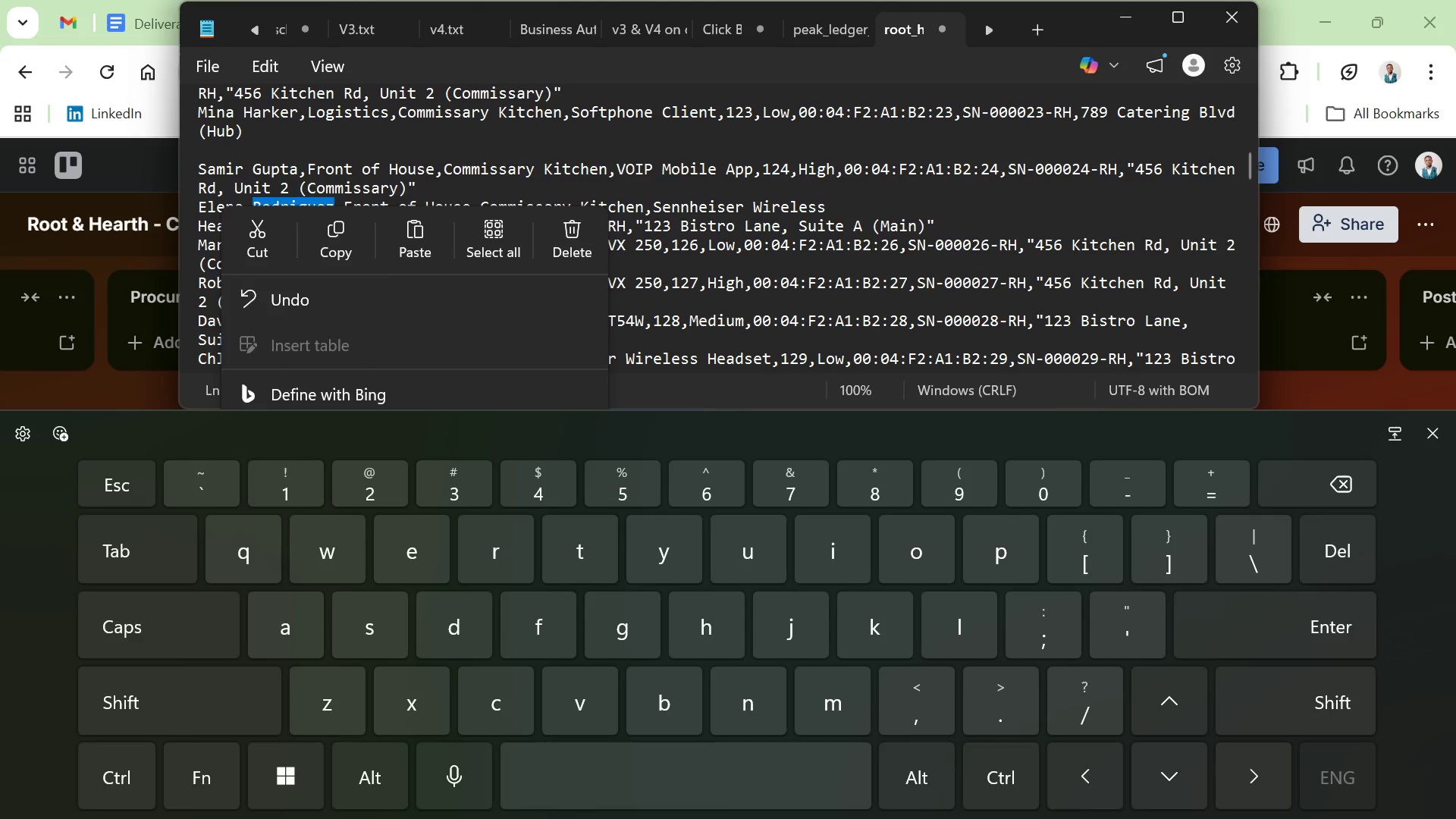 
wait(6.94)
 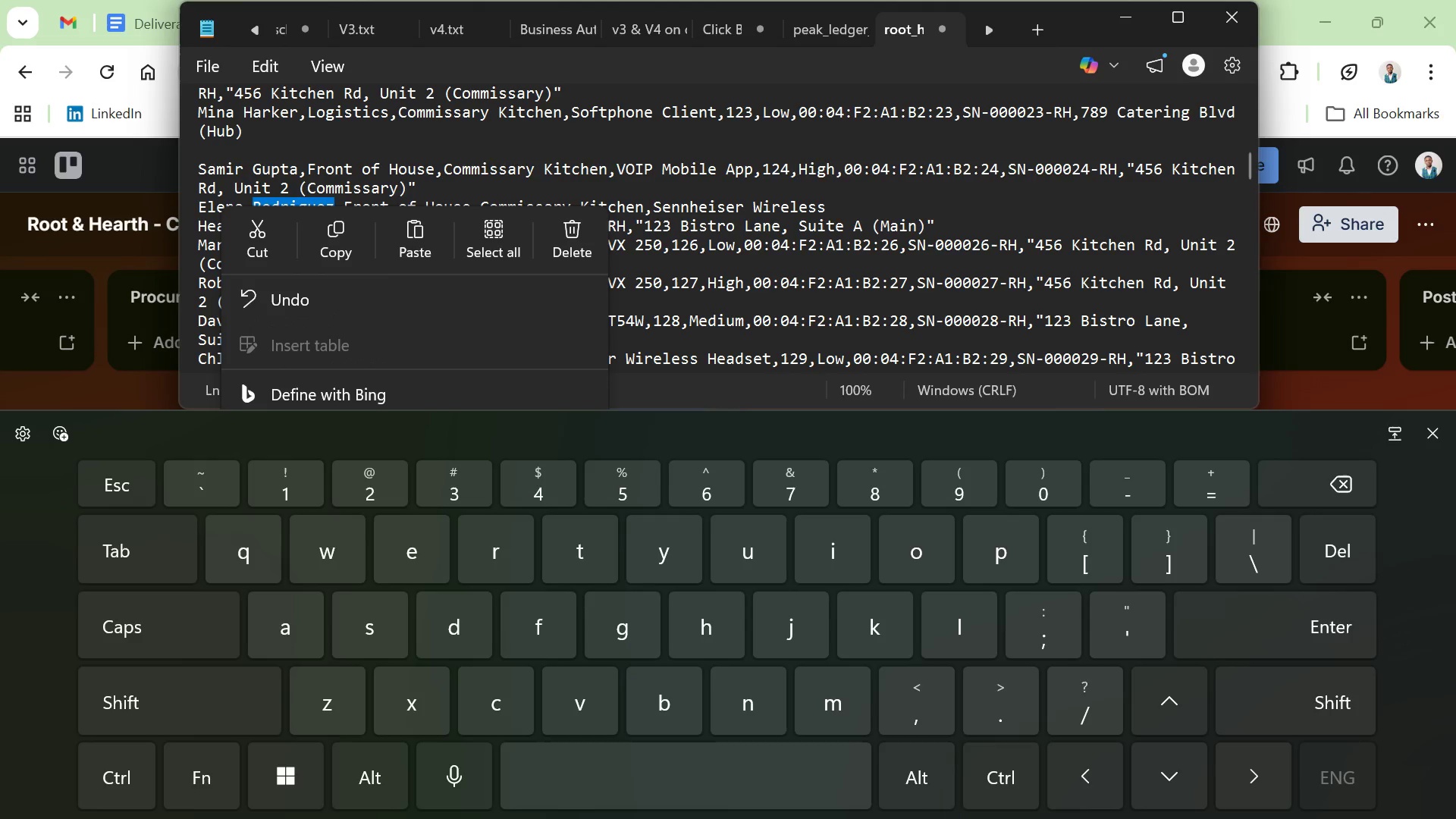 
left_click([1143, 27])
 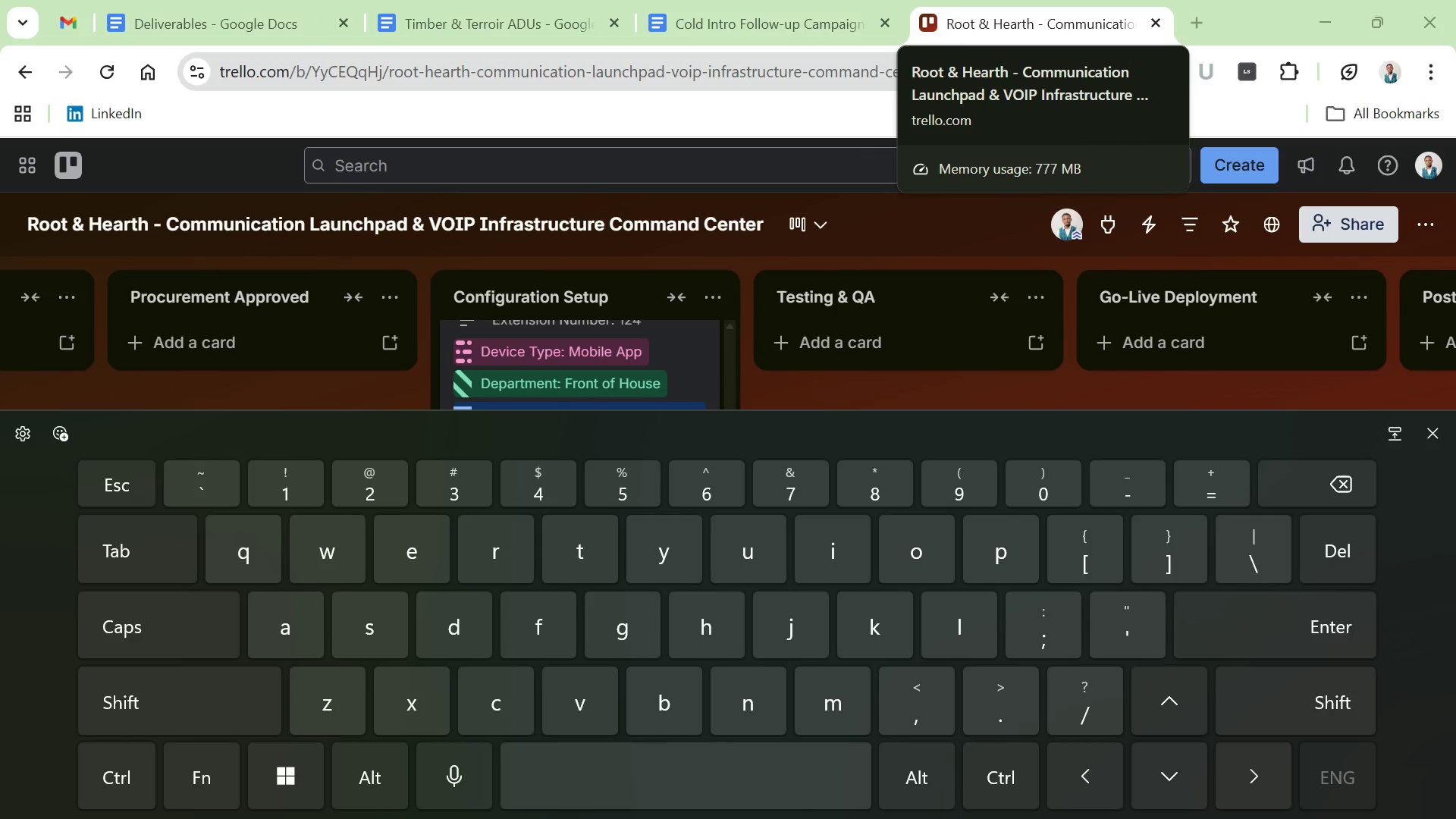 
wait(35.33)
 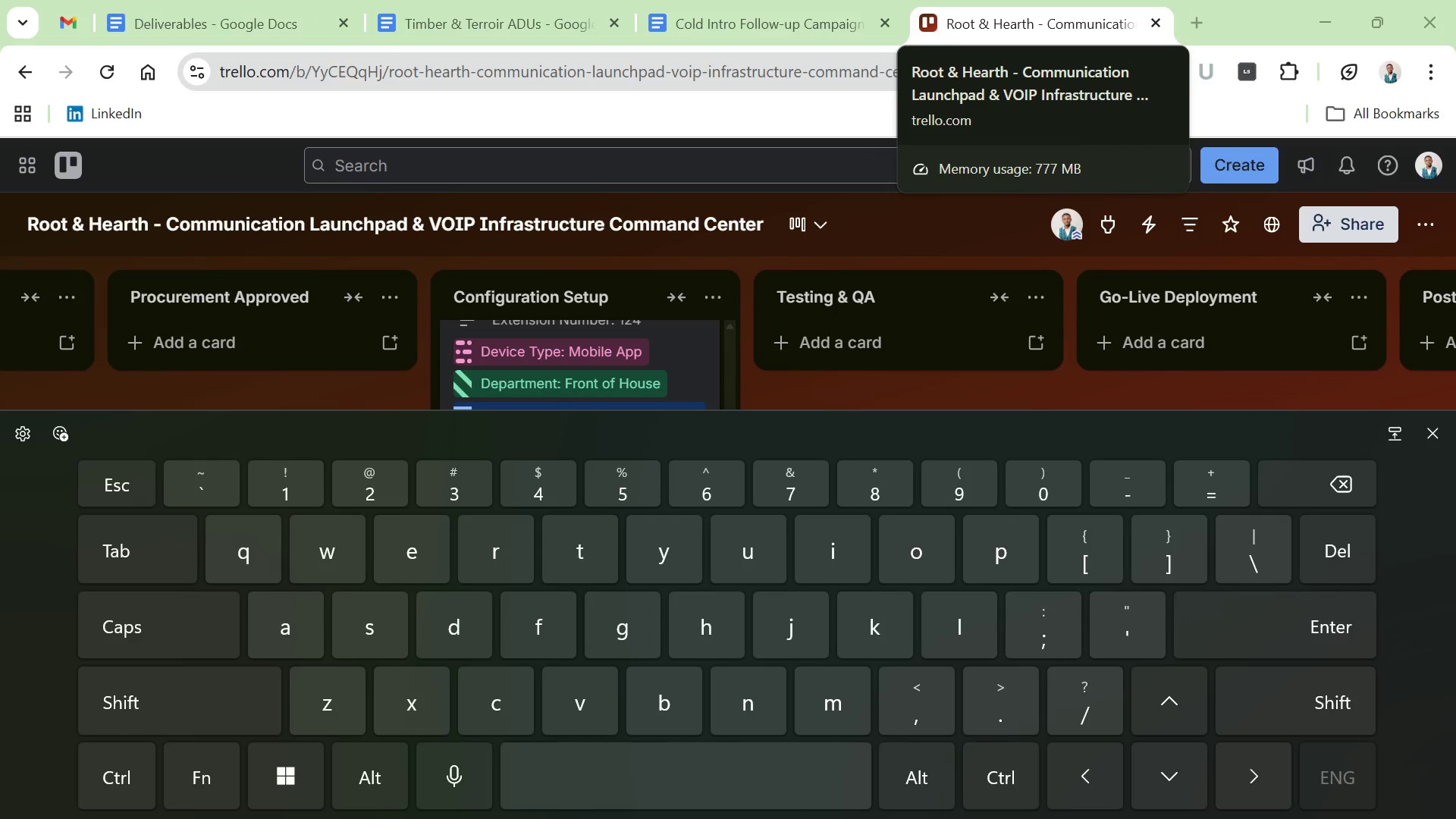 
key(Shift+E)
 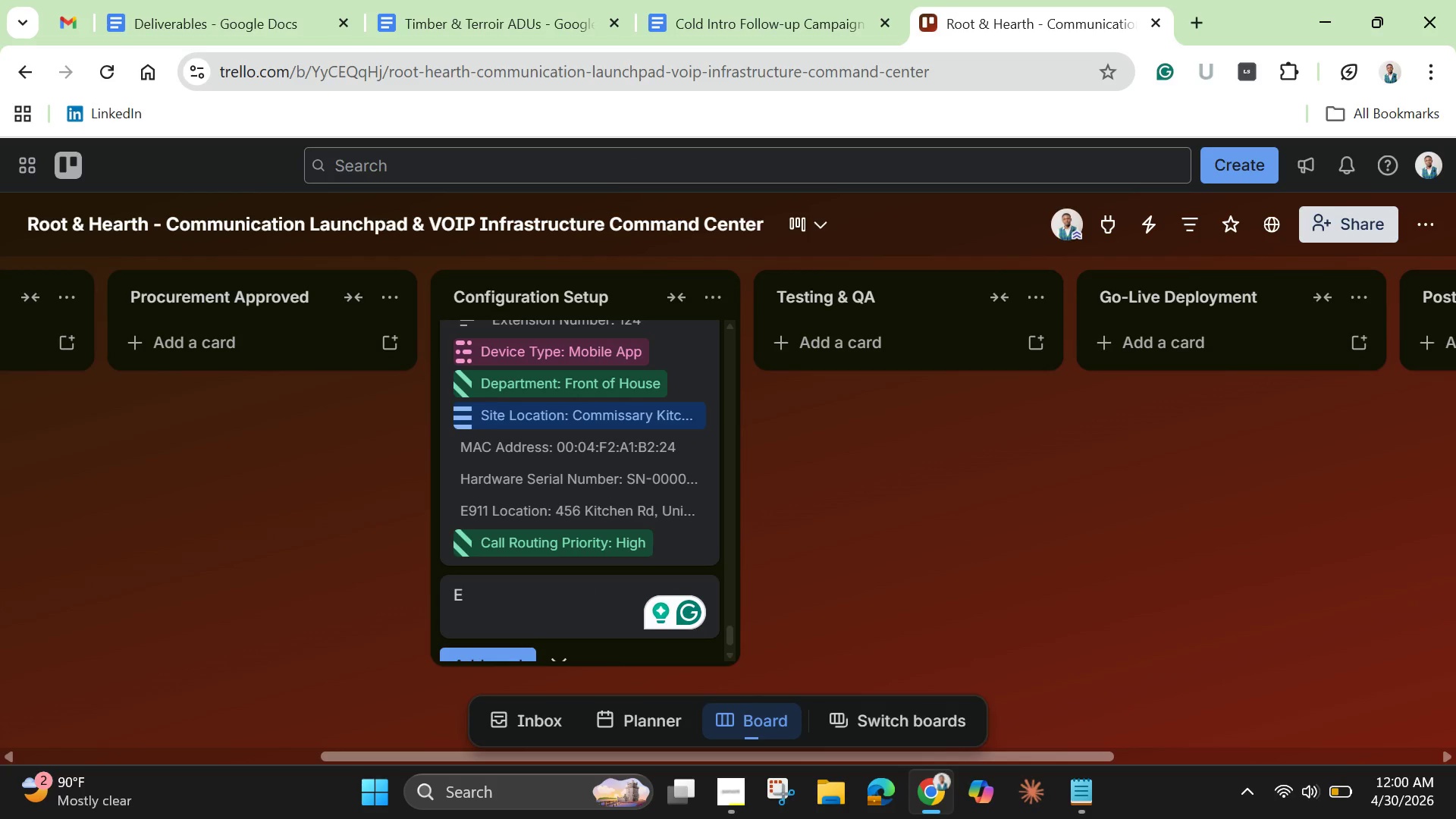 
wait(46.22)
 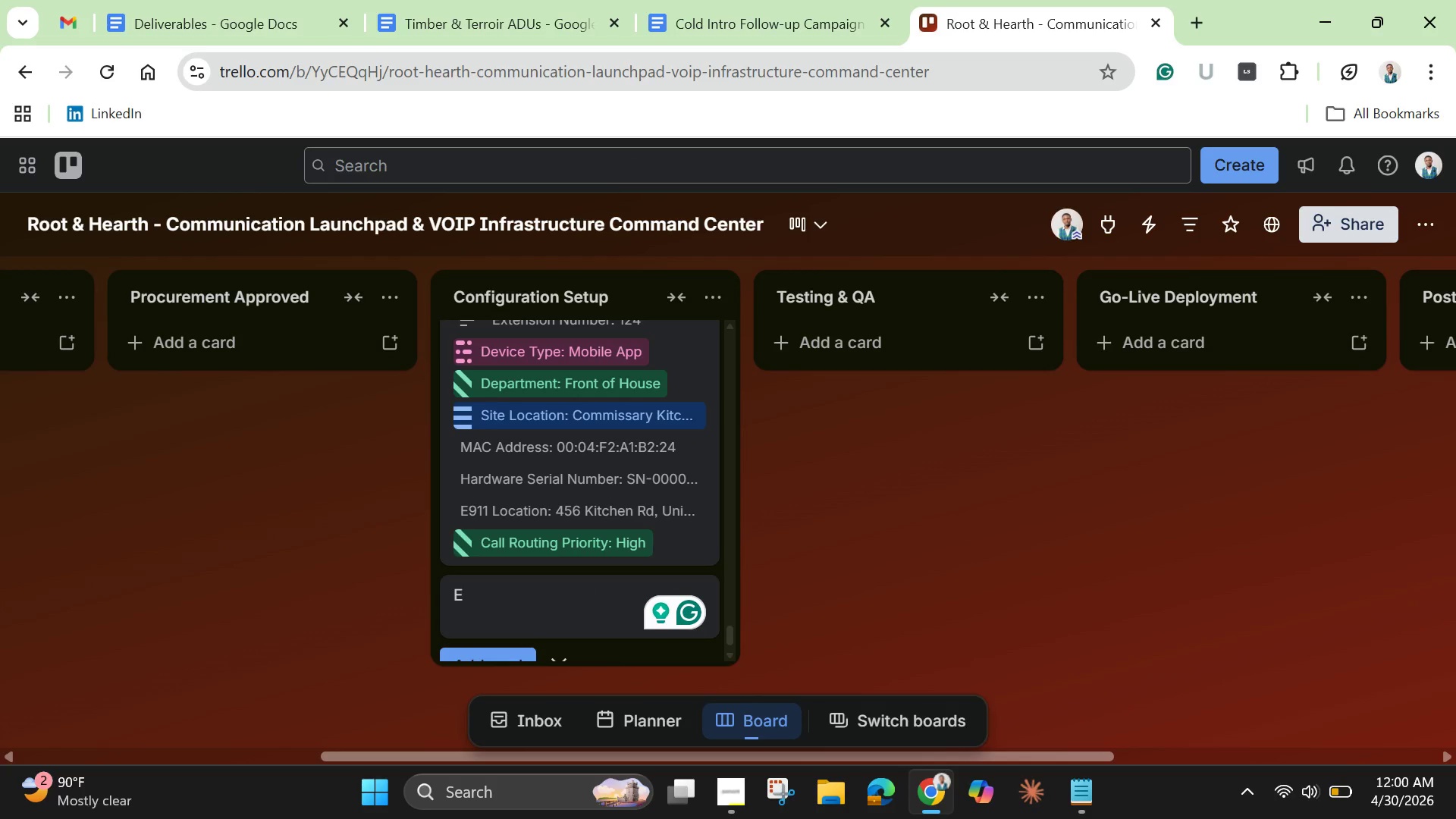 
left_click([1087, 789])
 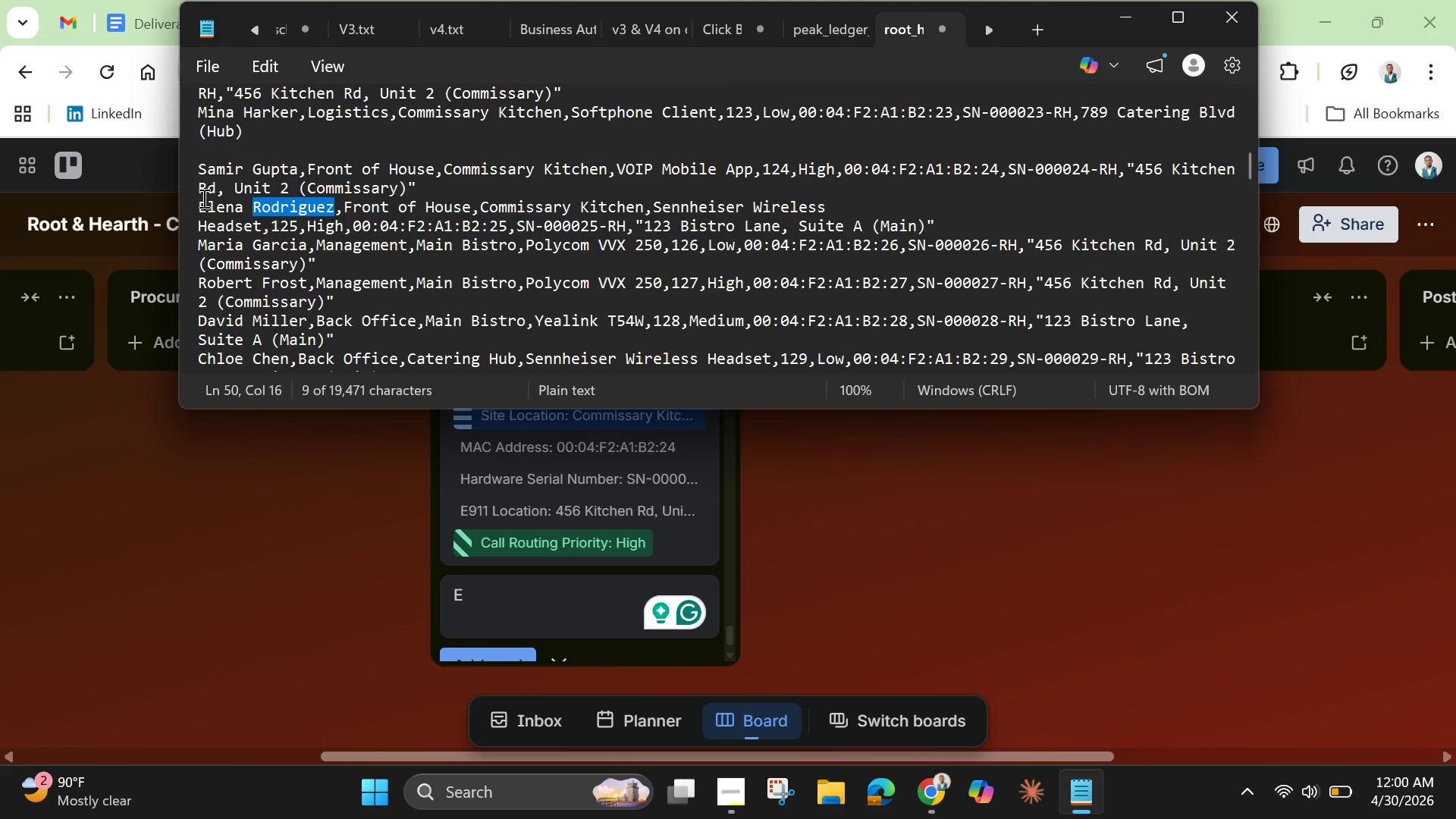 
left_click_drag(start_coordinate=[198, 206], to_coordinate=[937, 228])
 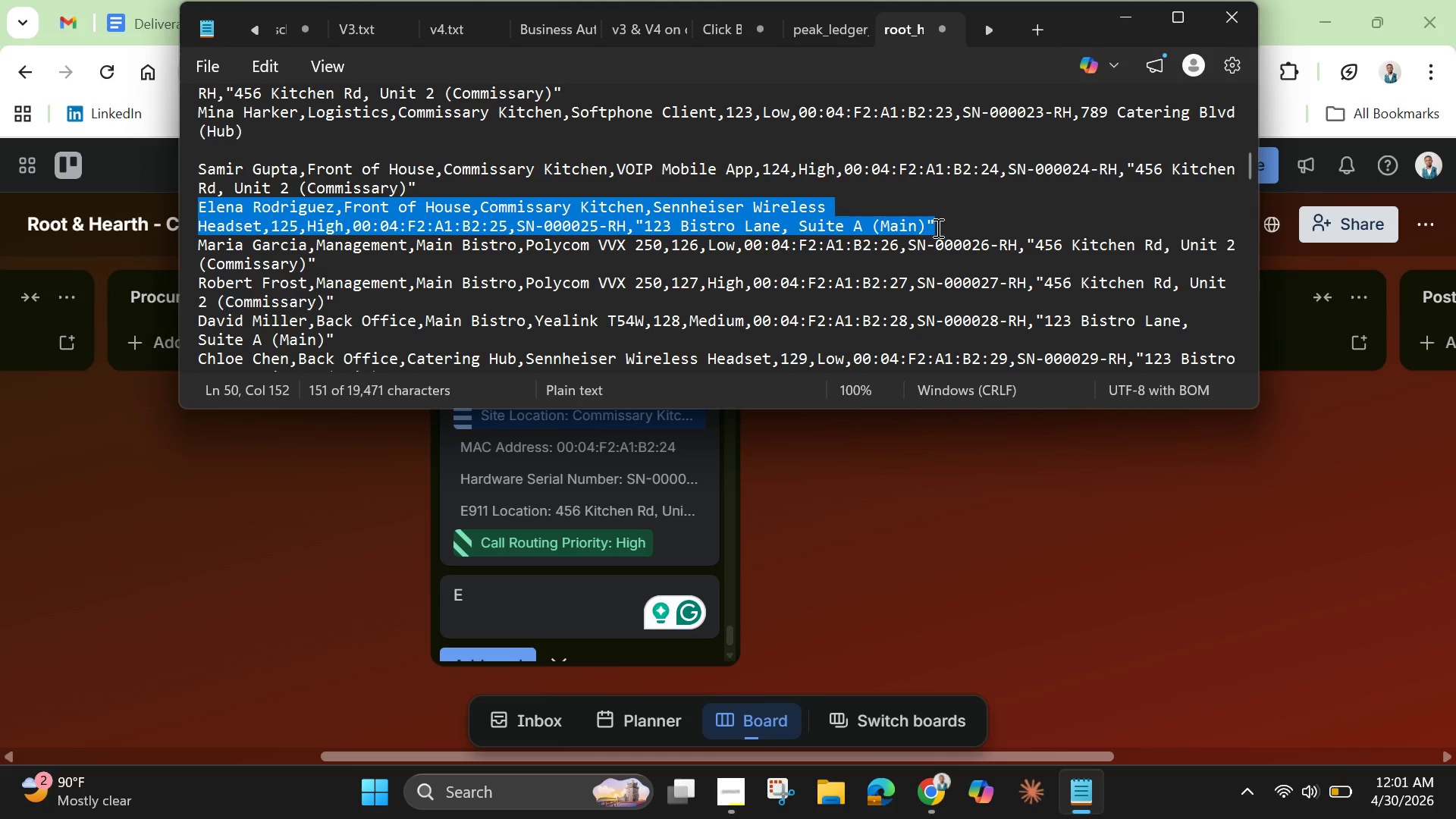 
key(Control+C)
 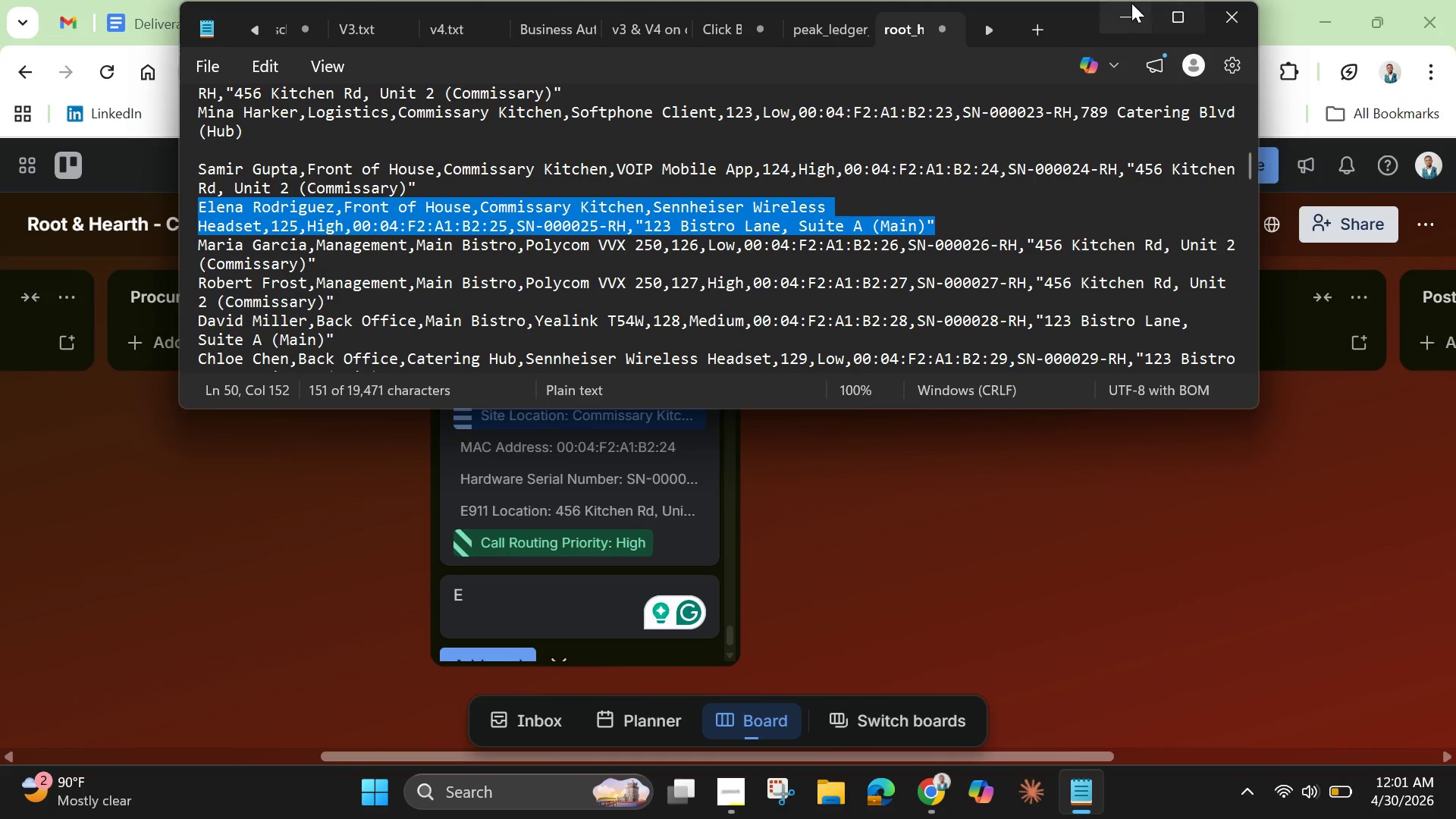 
left_click([1131, 3])
 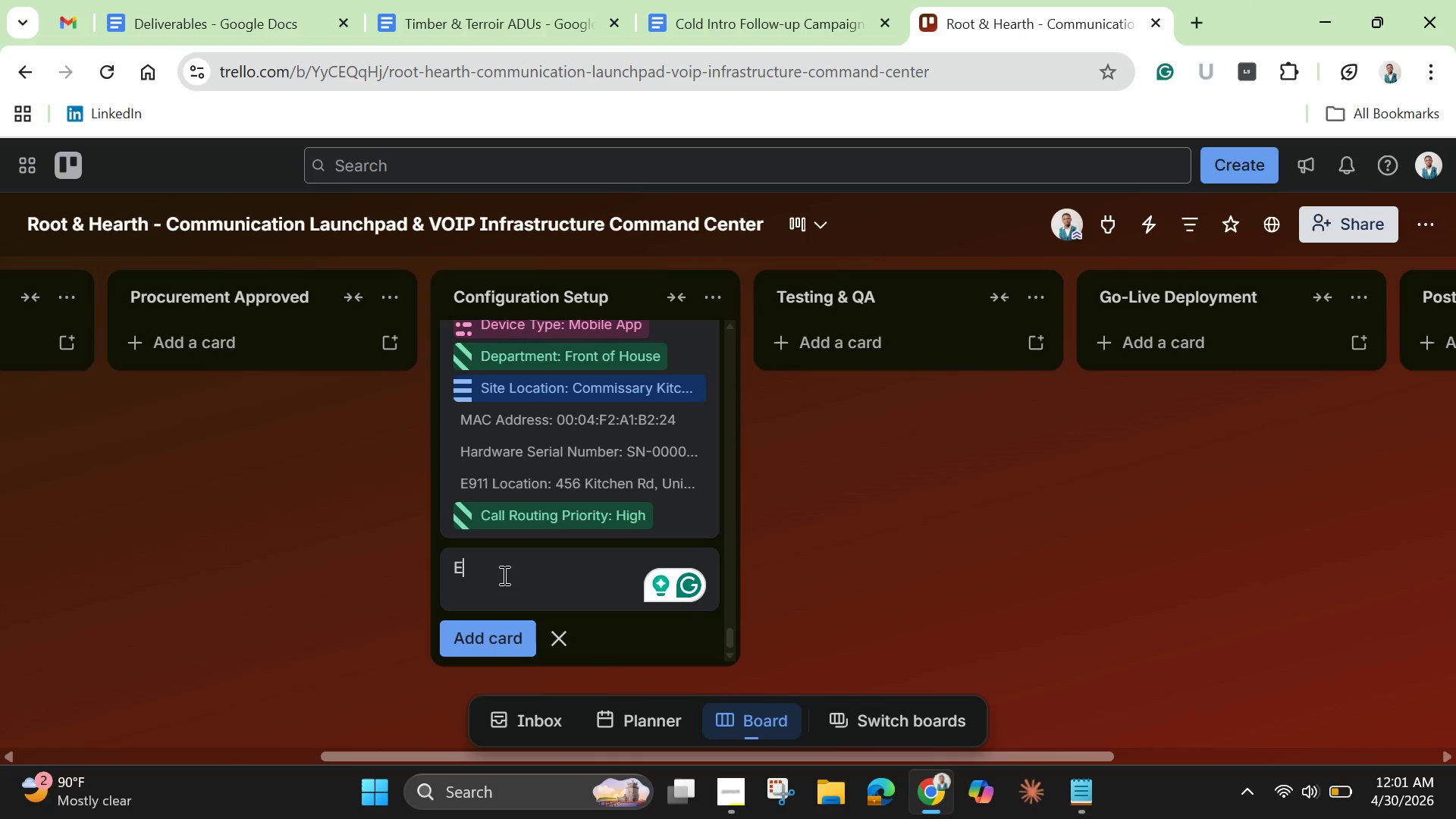 
left_click([502, 575])
 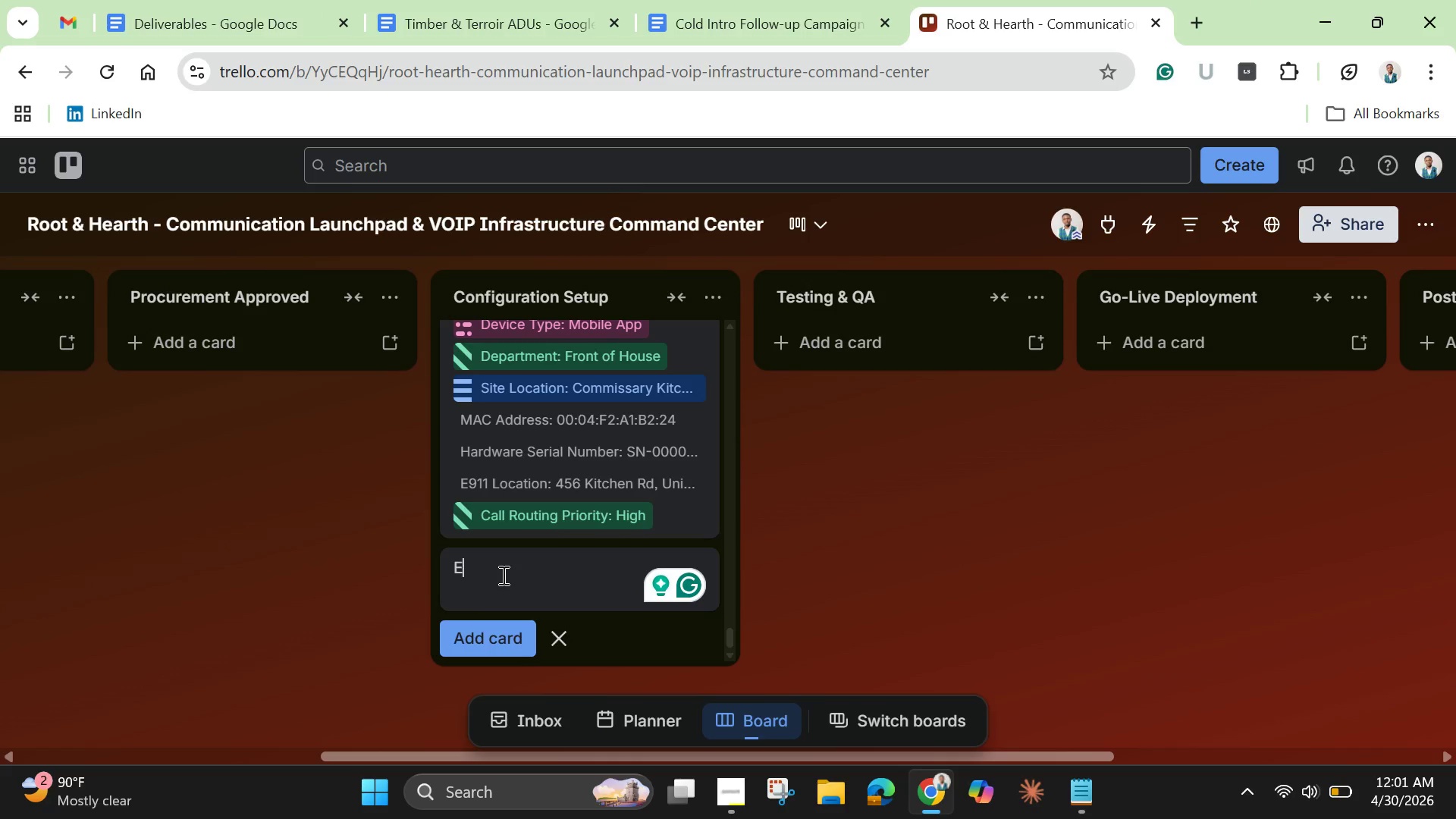 
hold_key(key=Backspace, duration=0.5)
 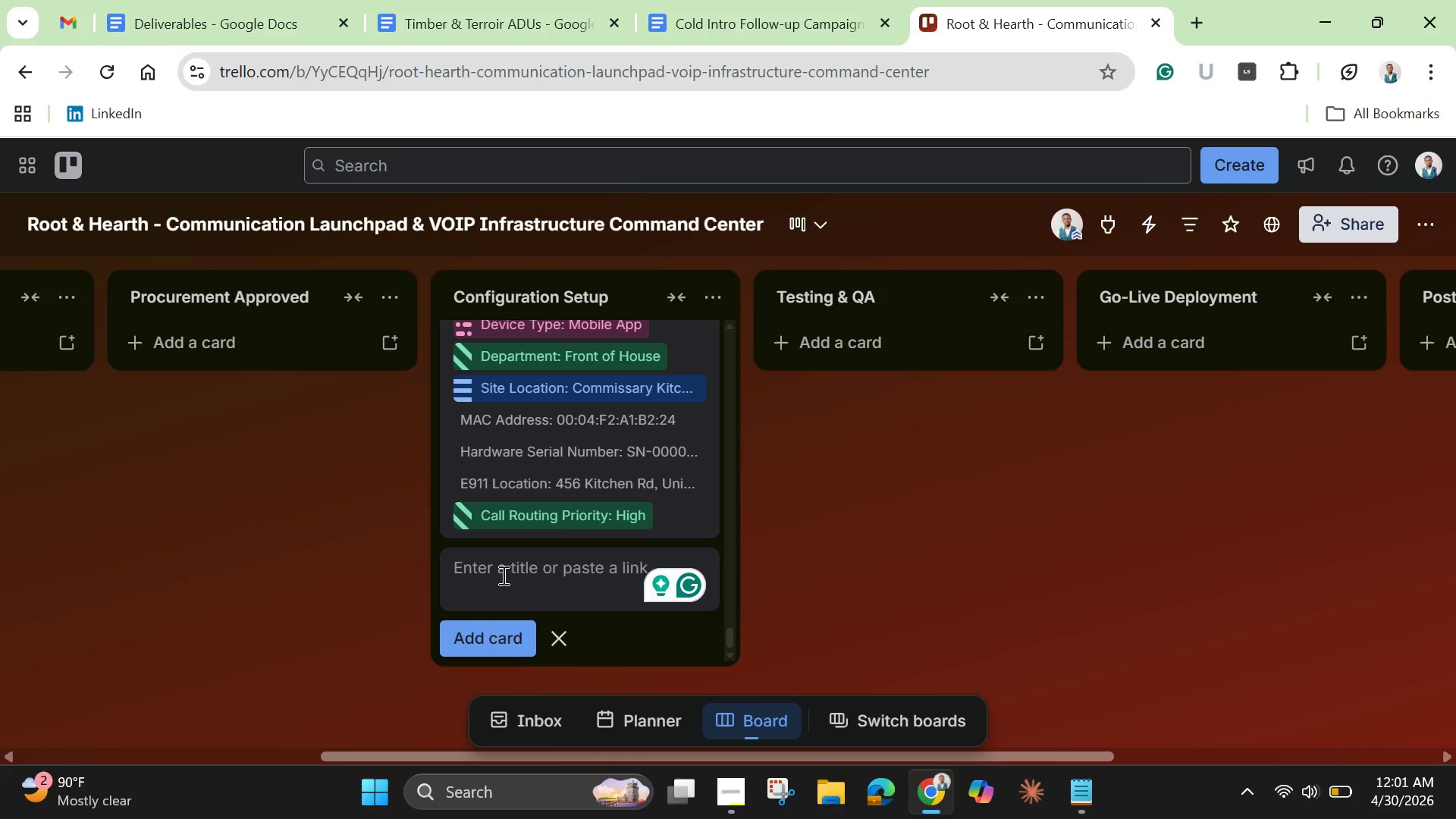 
key(Control+V)
 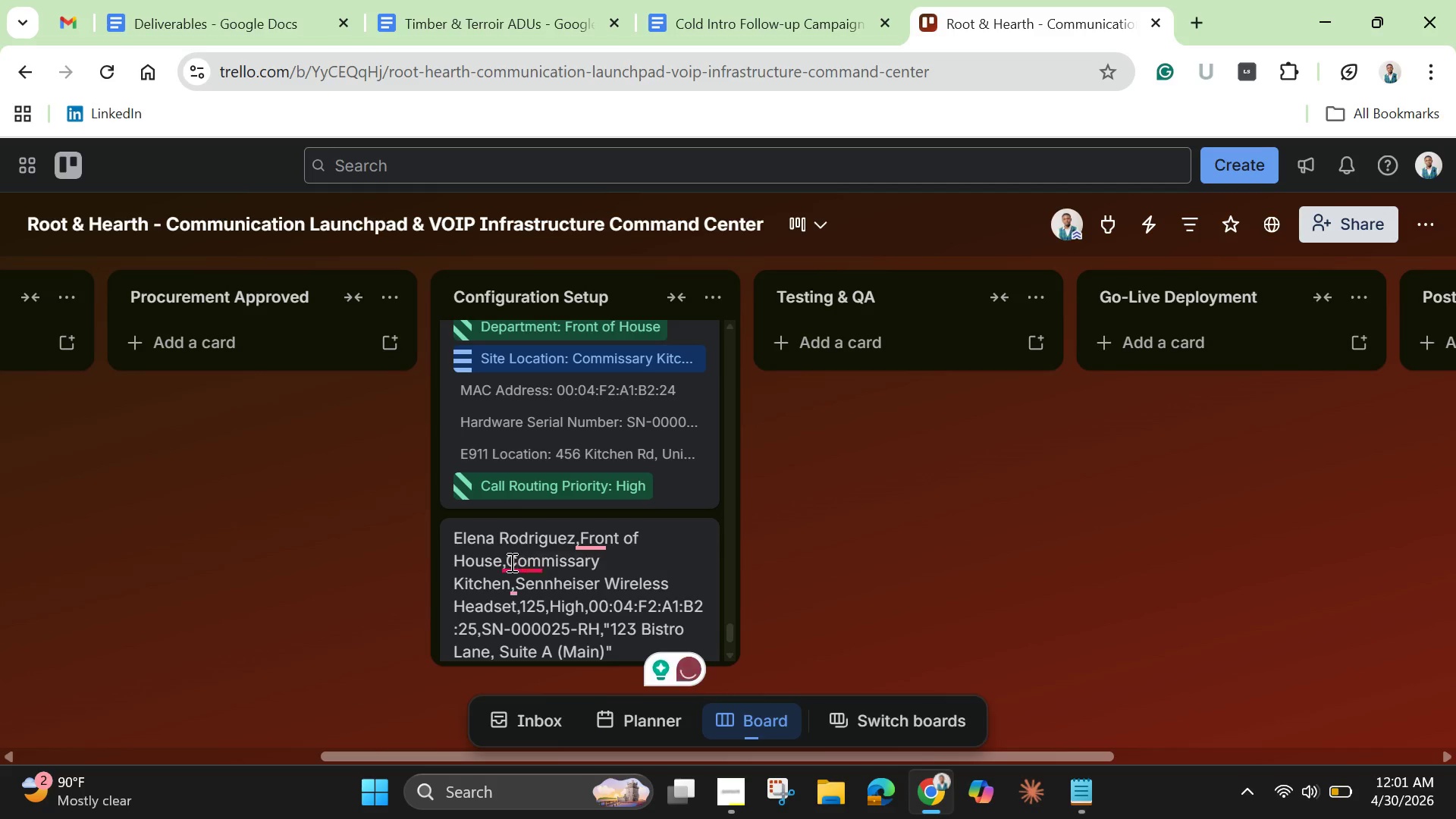 
left_click_drag(start_coordinate=[507, 561], to_coordinate=[684, 661])
 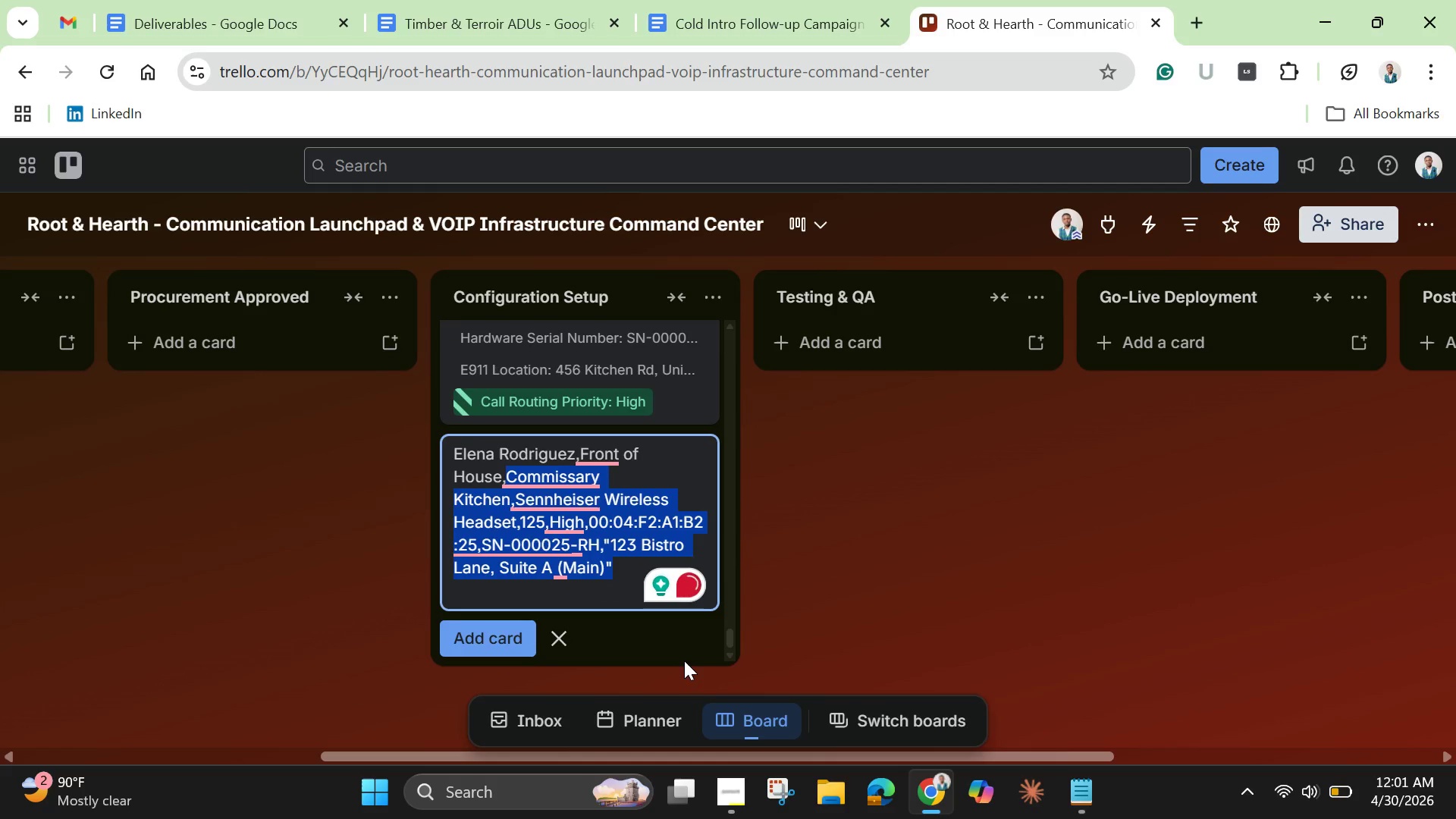 
key(Backspace)
 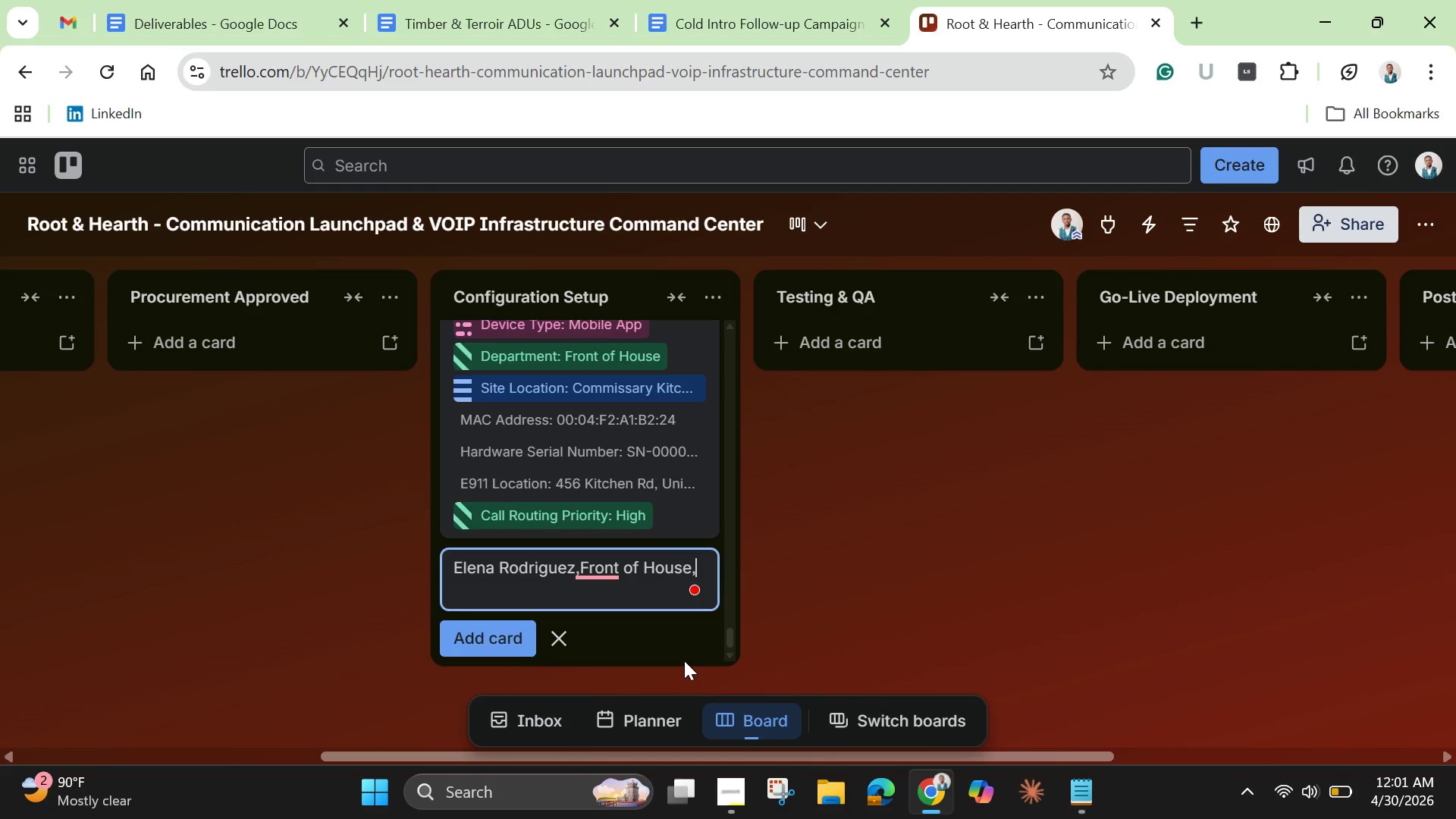 
key(Backspace)
 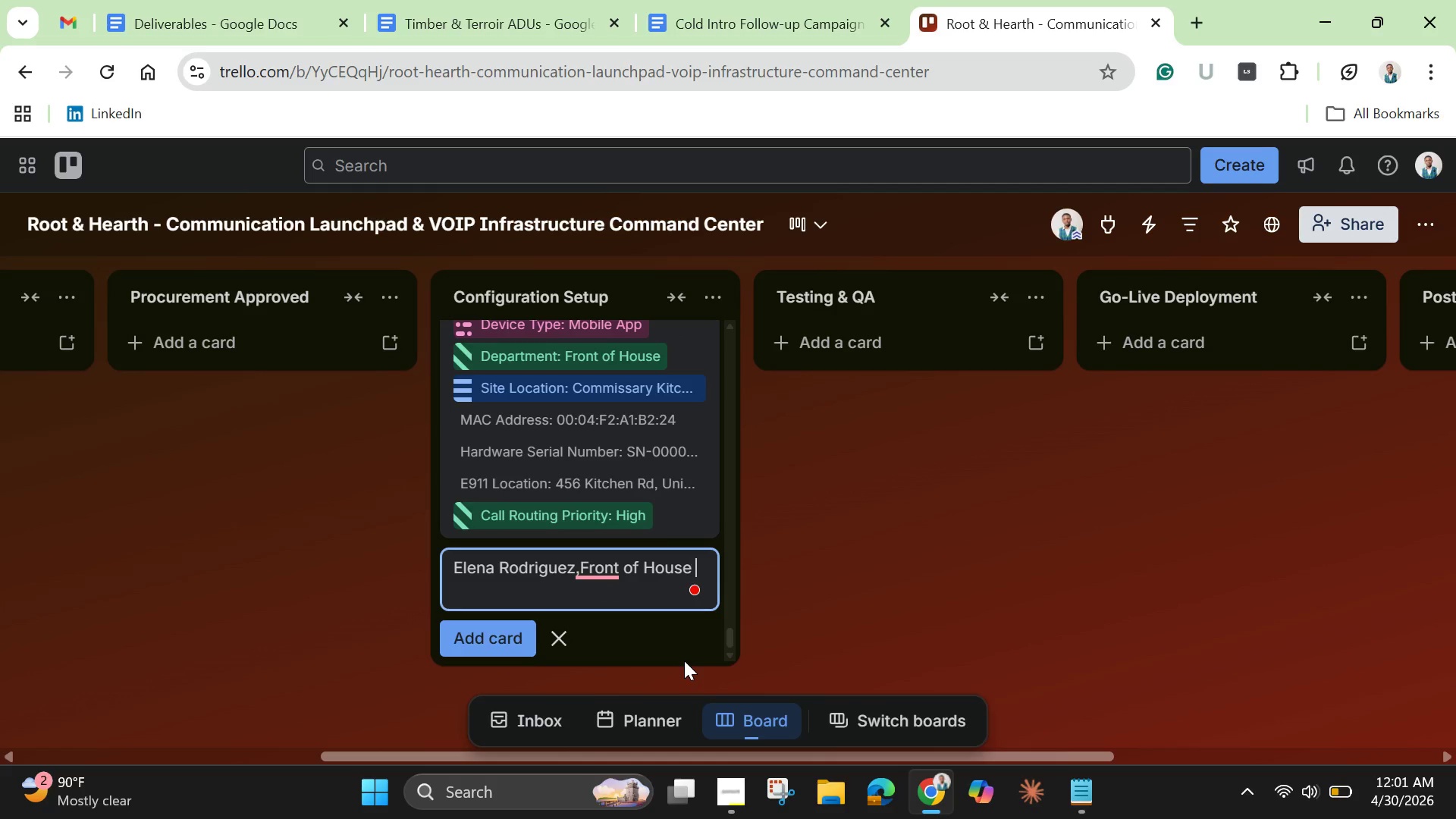 
key(Space)
 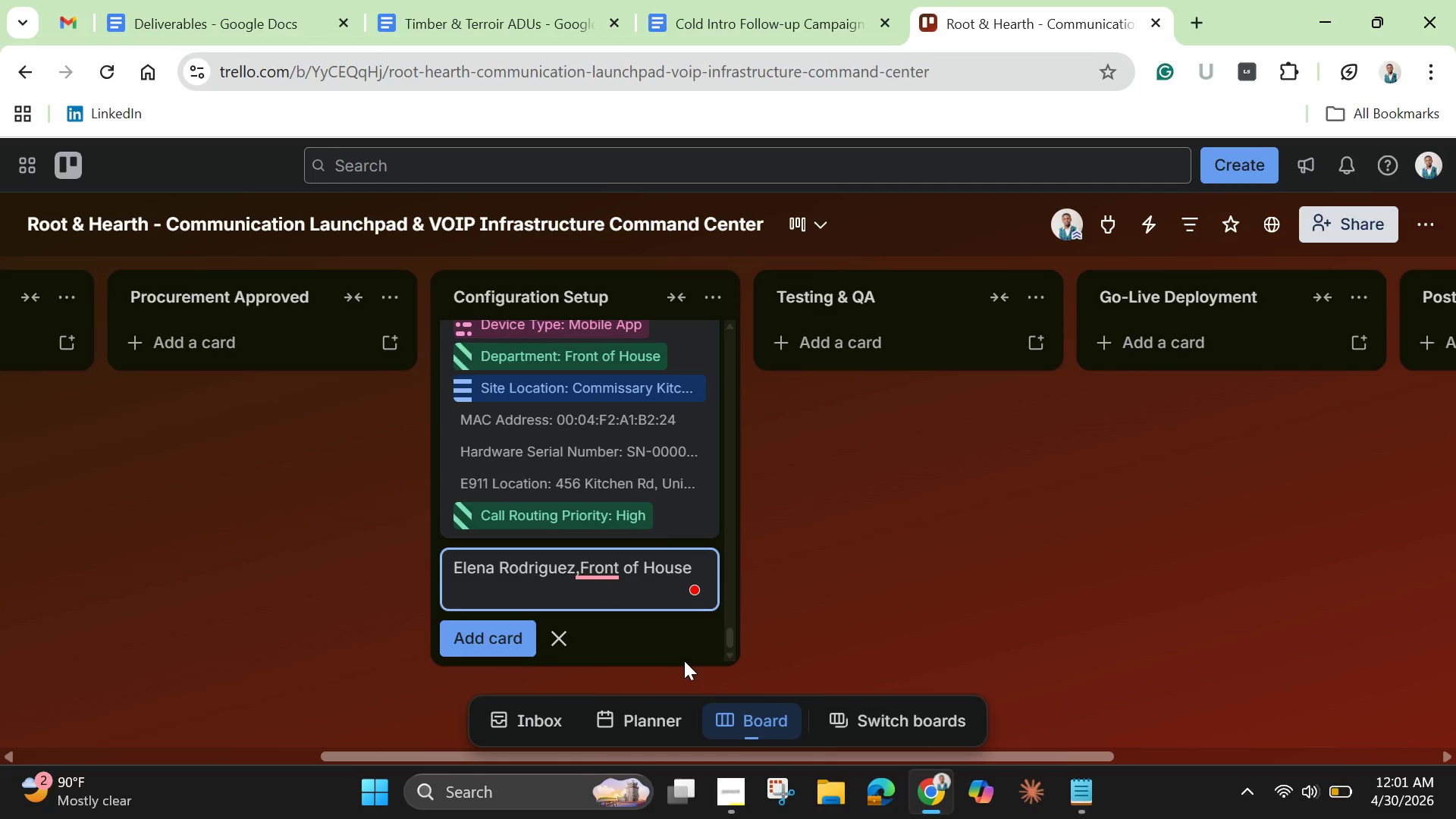 
key(Minus)
 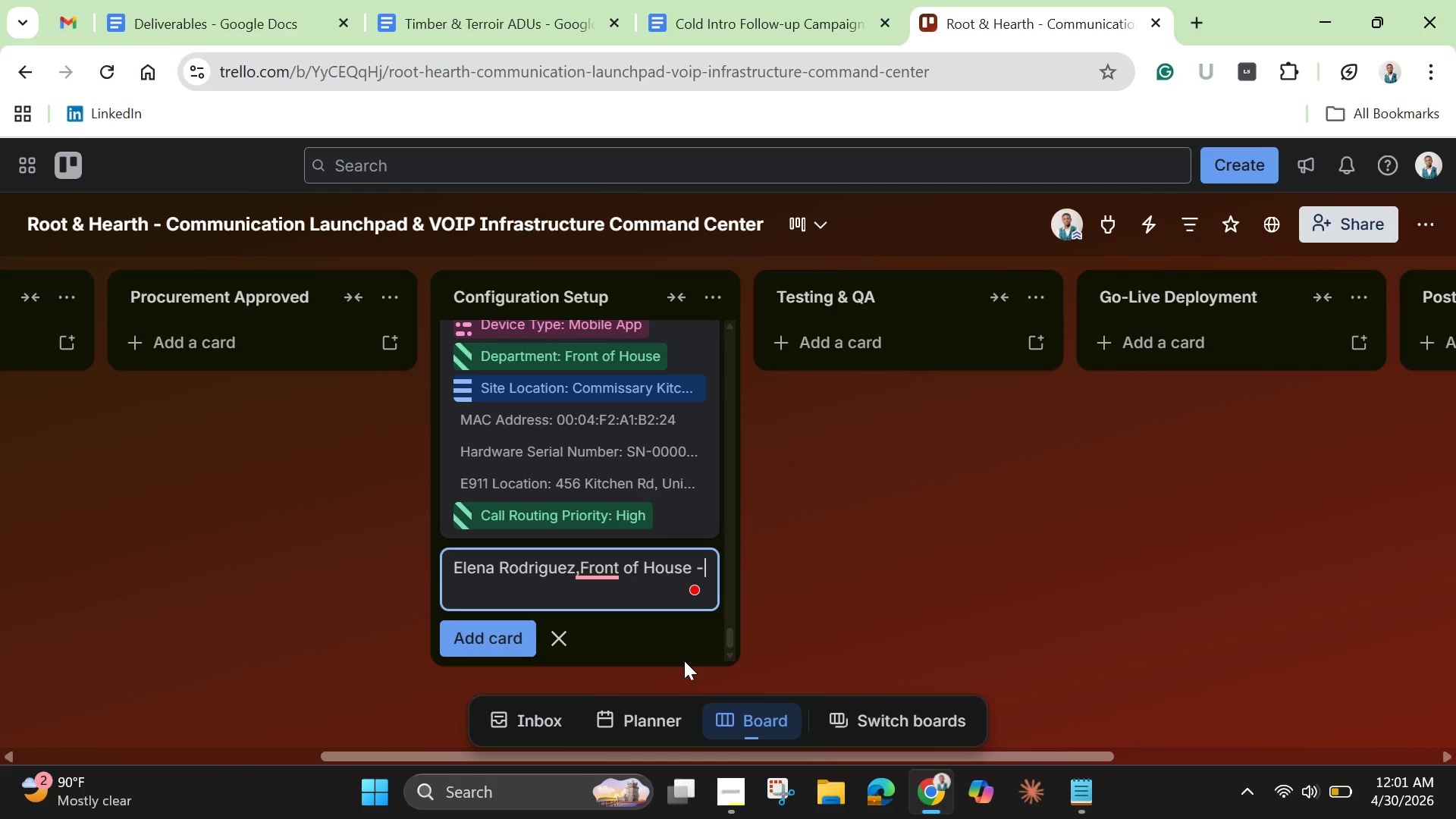 
key(Space)
 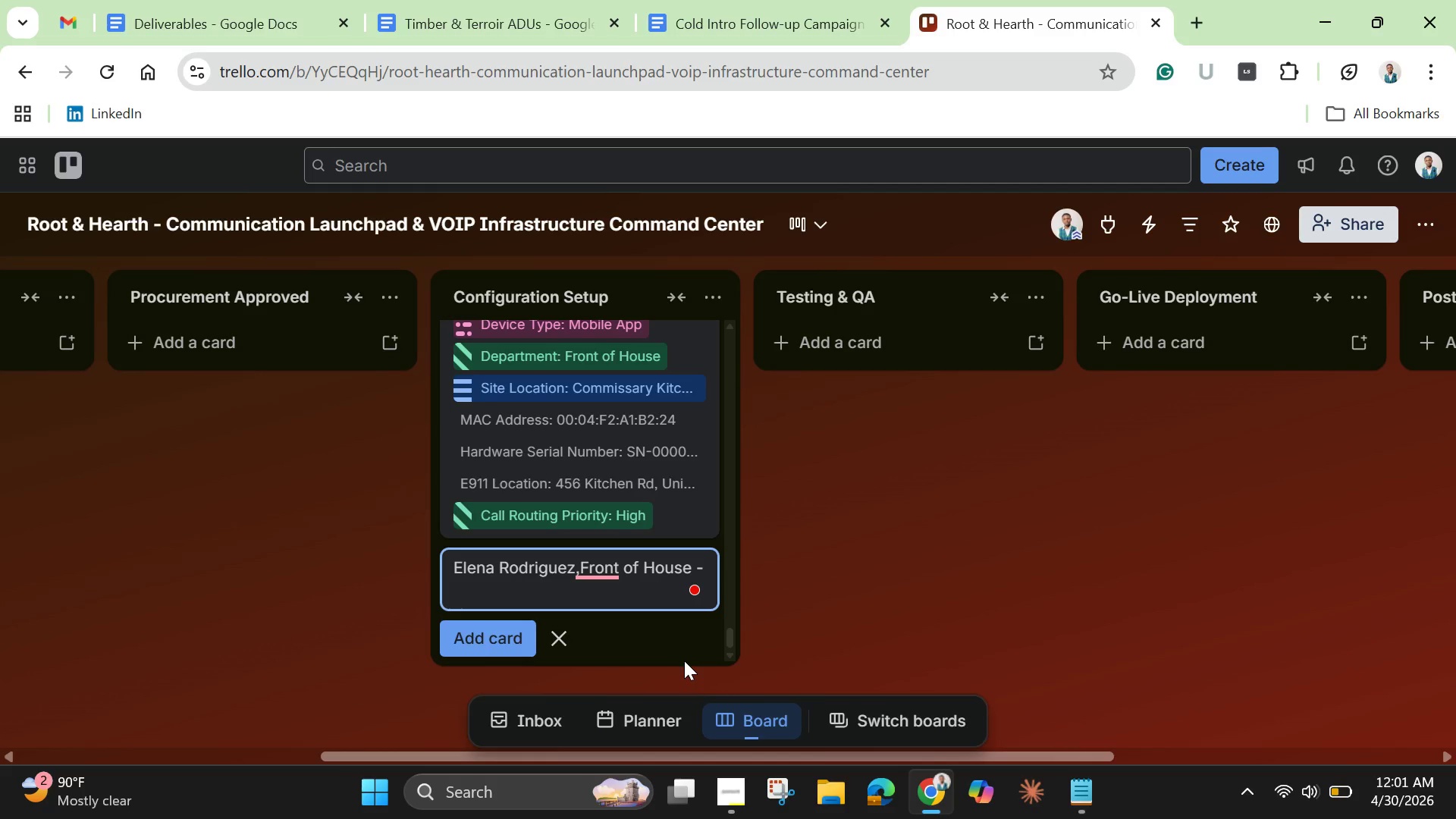 
wait(5.77)
 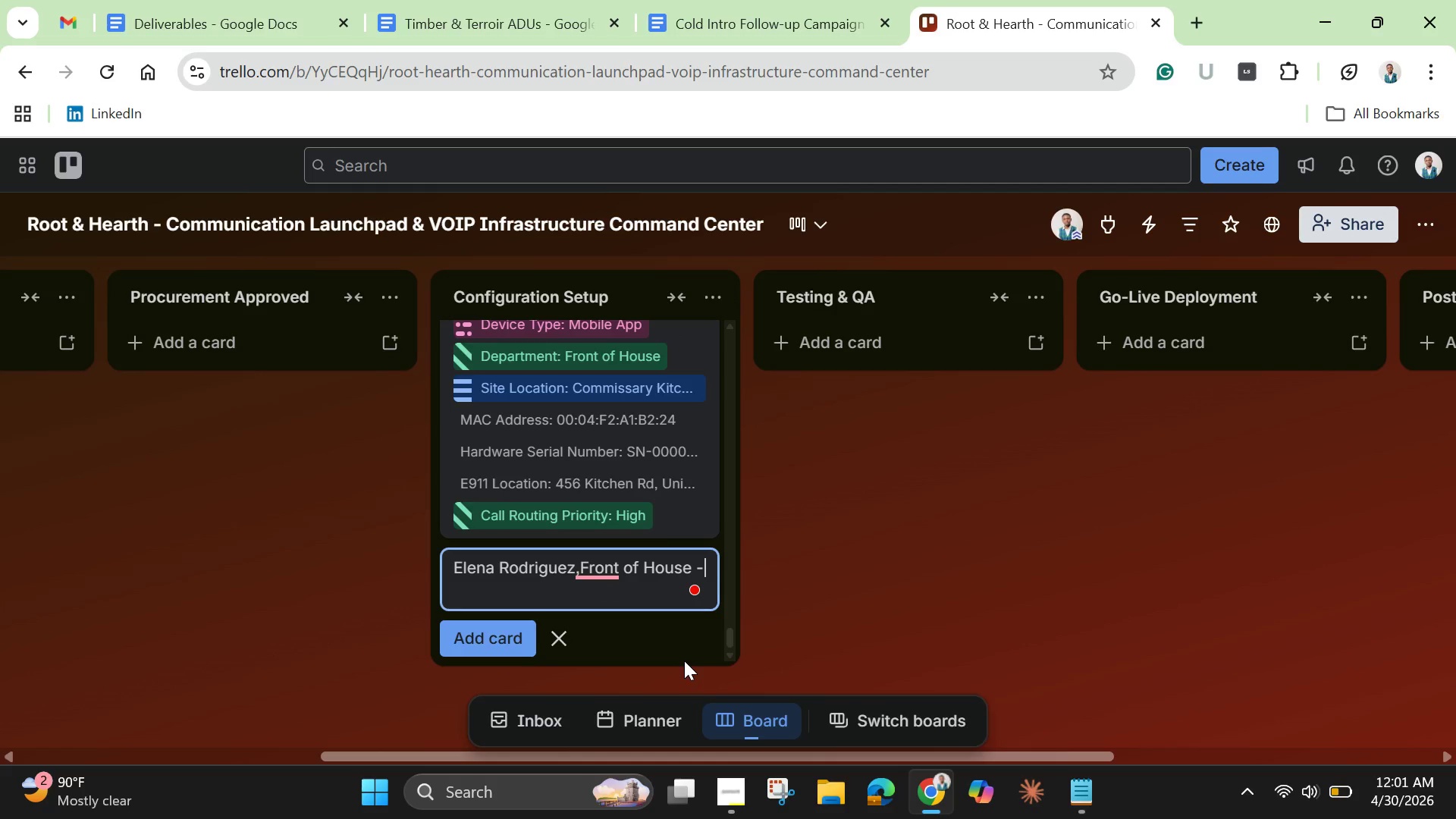 
type(EX)
key(Backspace)
type(xt )
 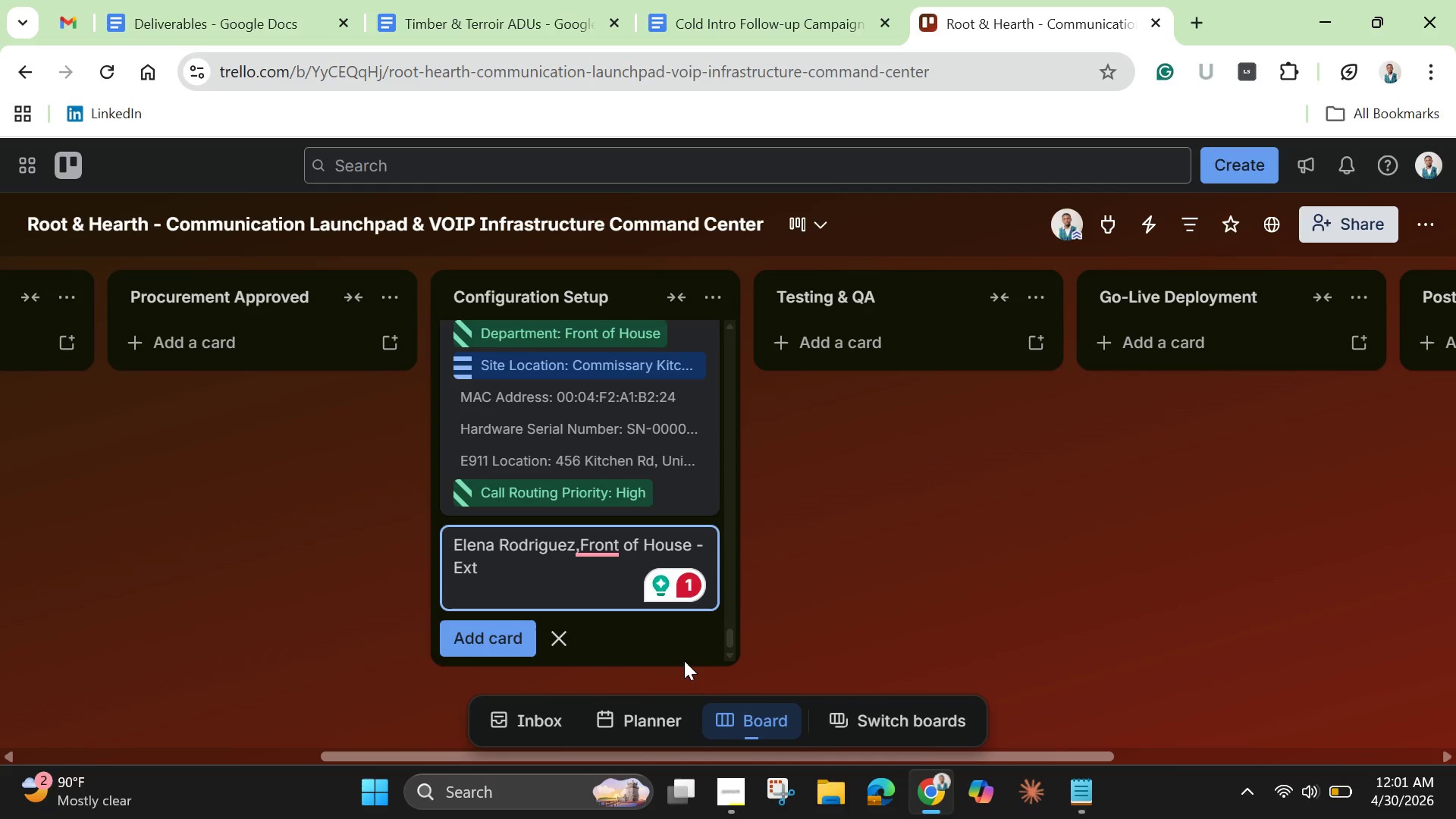 
wait(6.69)
 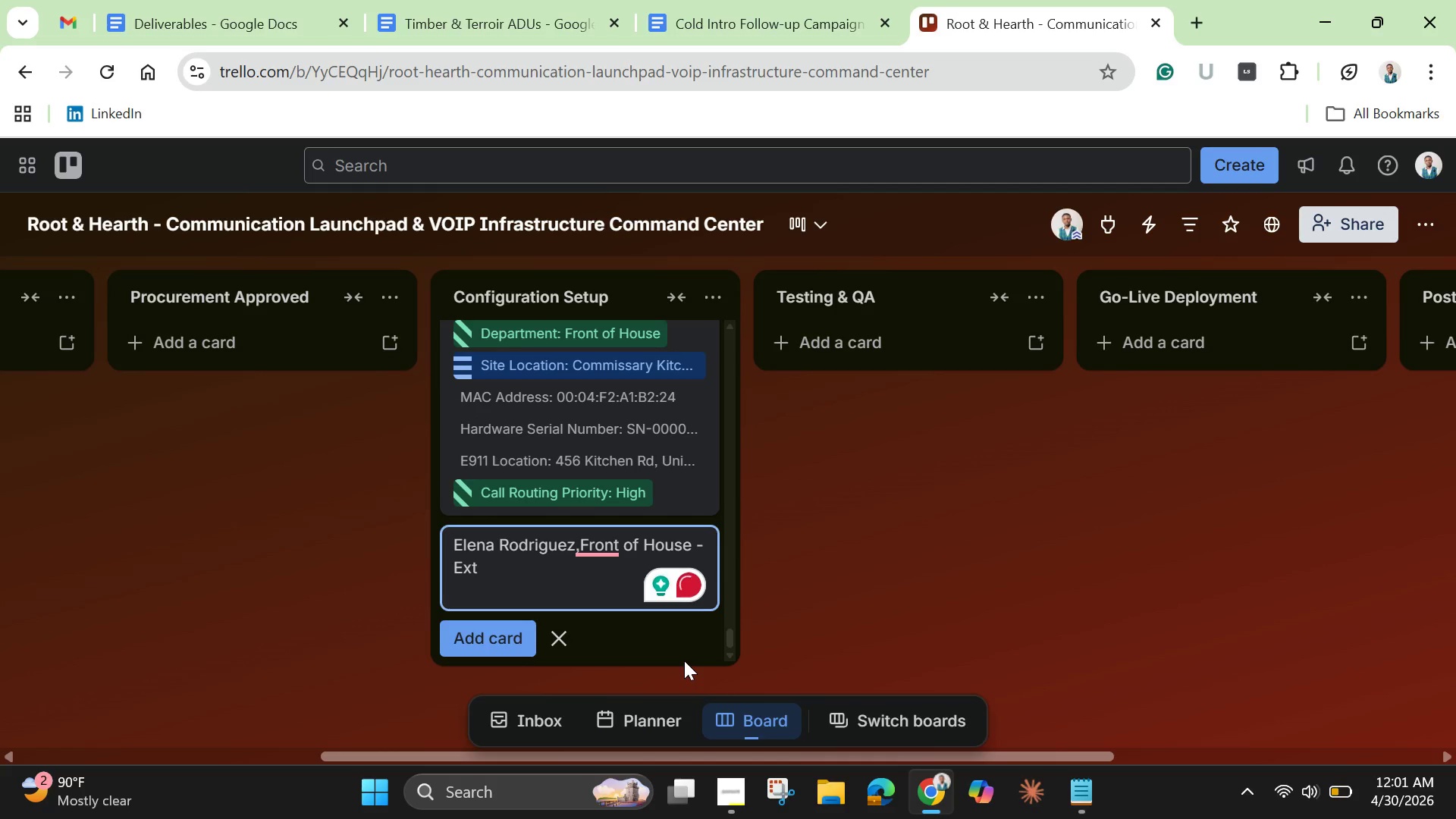 
type(125)
 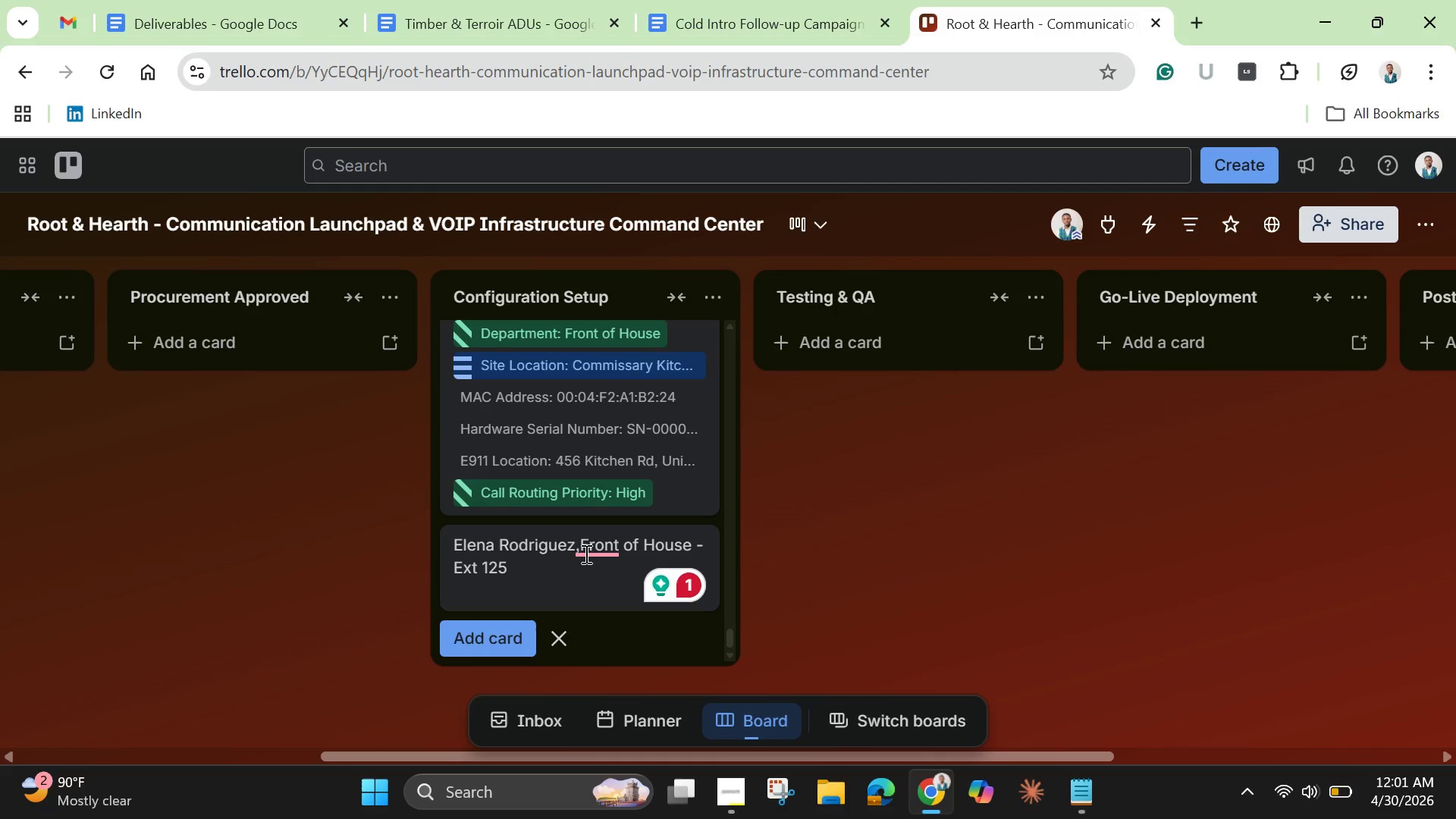 
left_click([579, 547])
 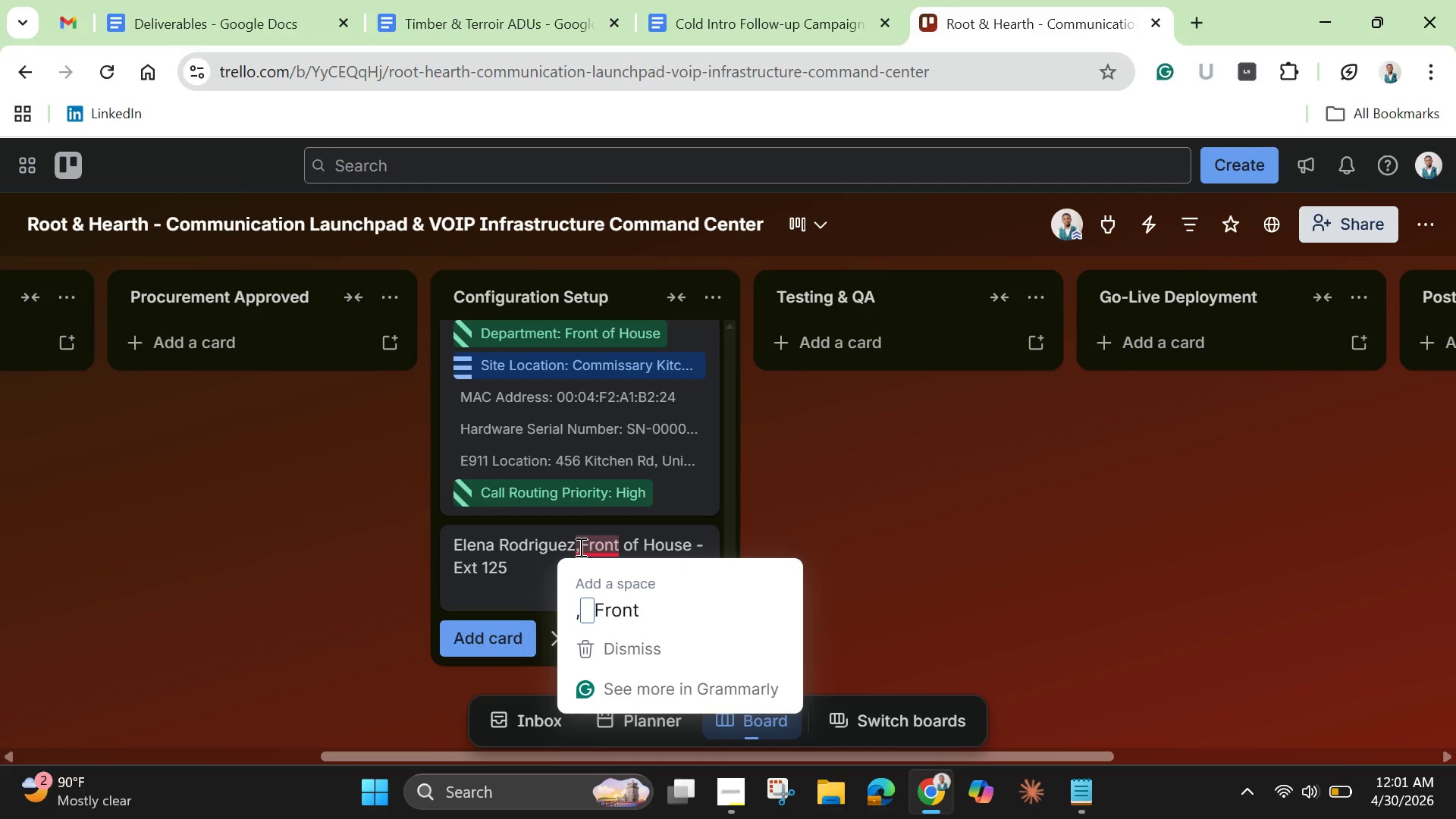 
key(Backspace)
 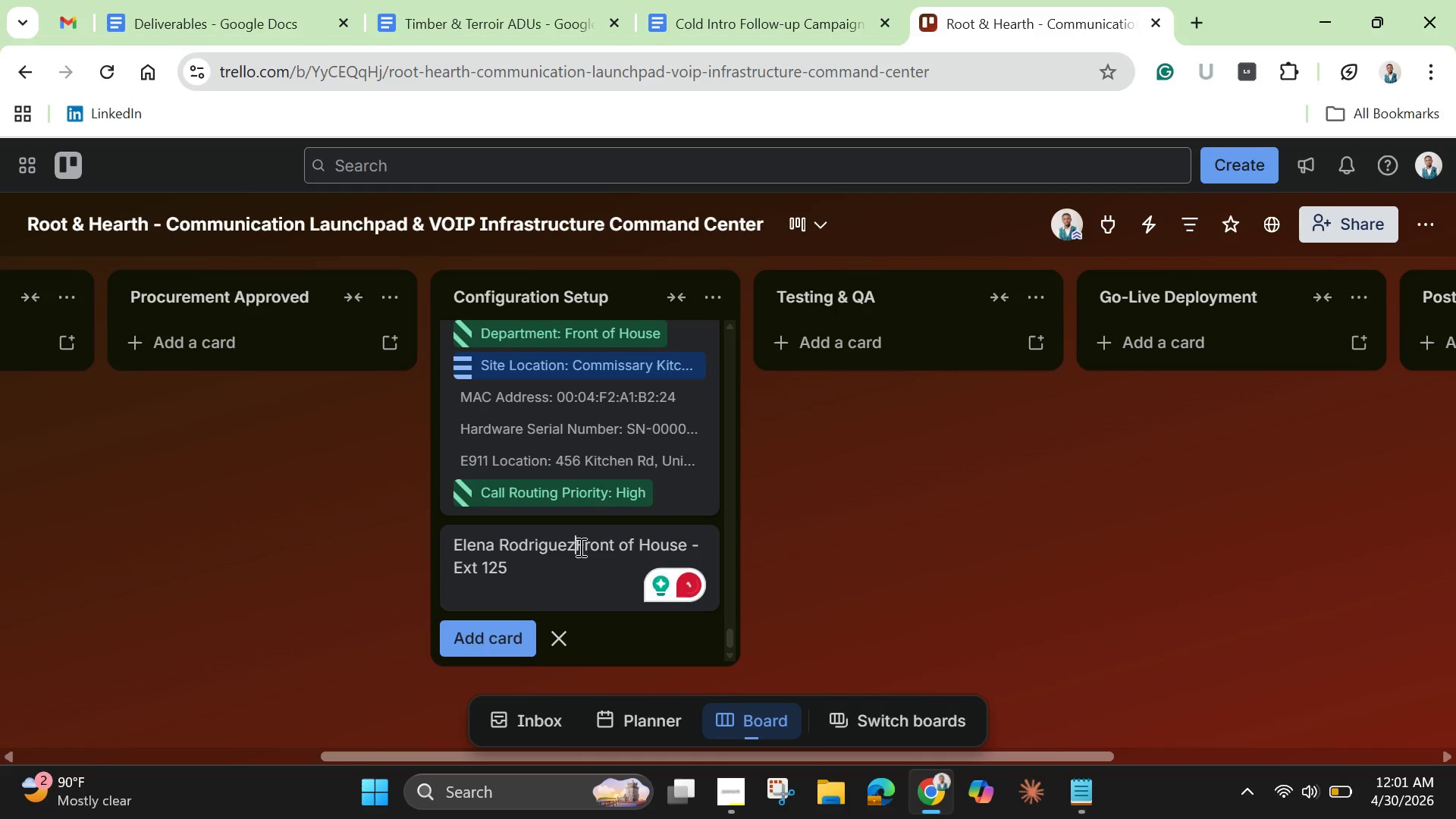 
key(Space)
 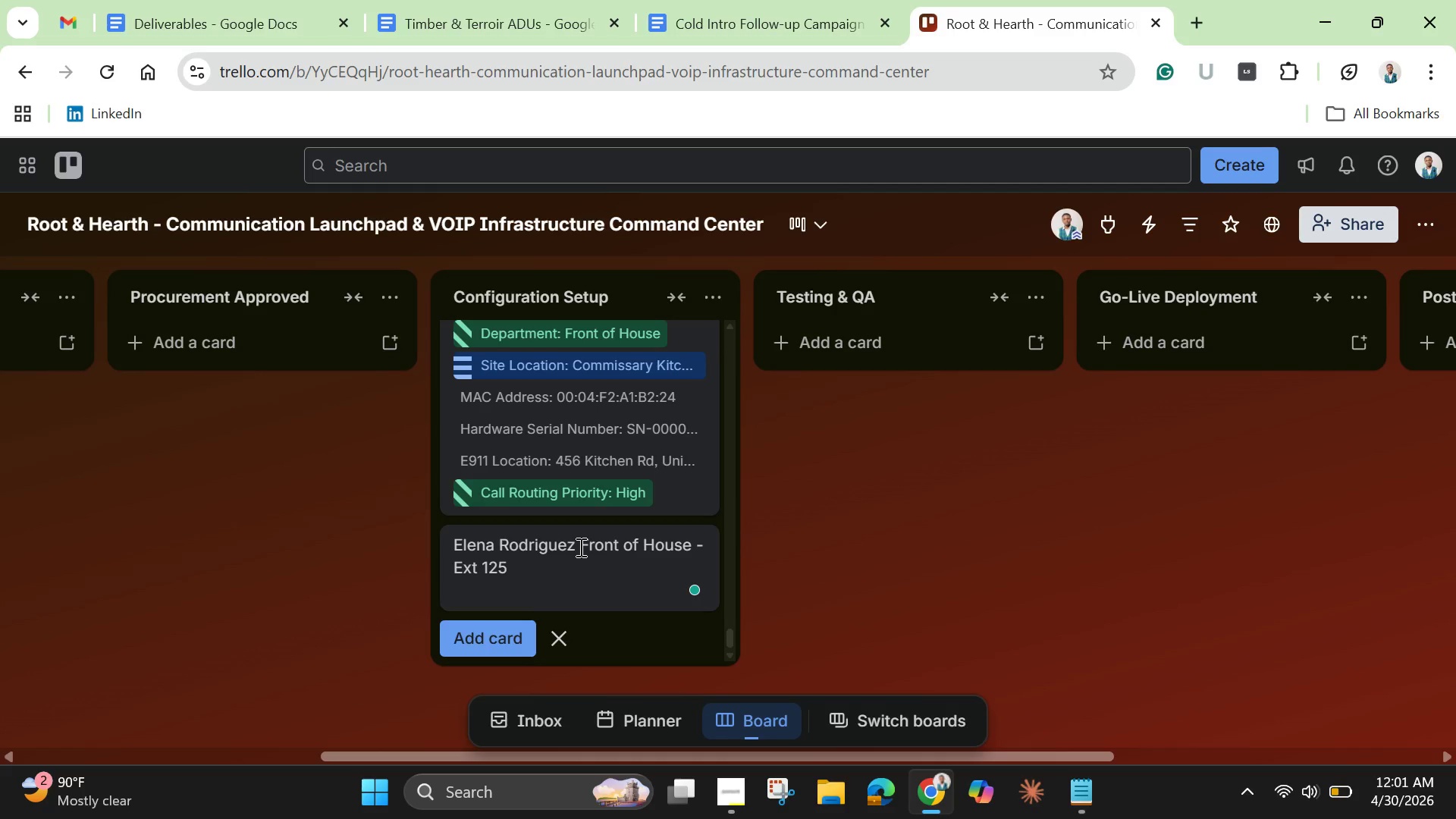 
key(Minus)
 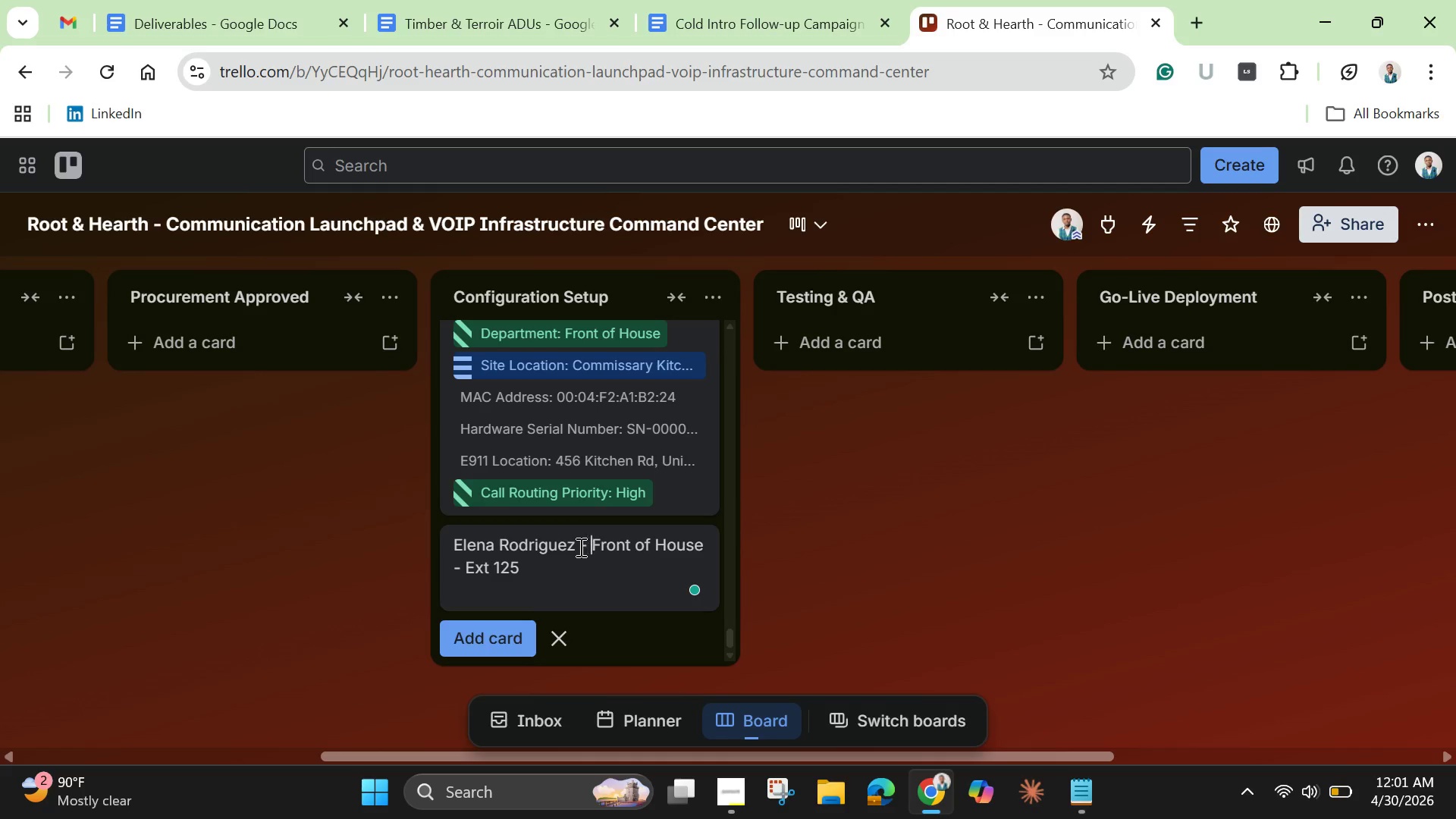 
key(Space)
 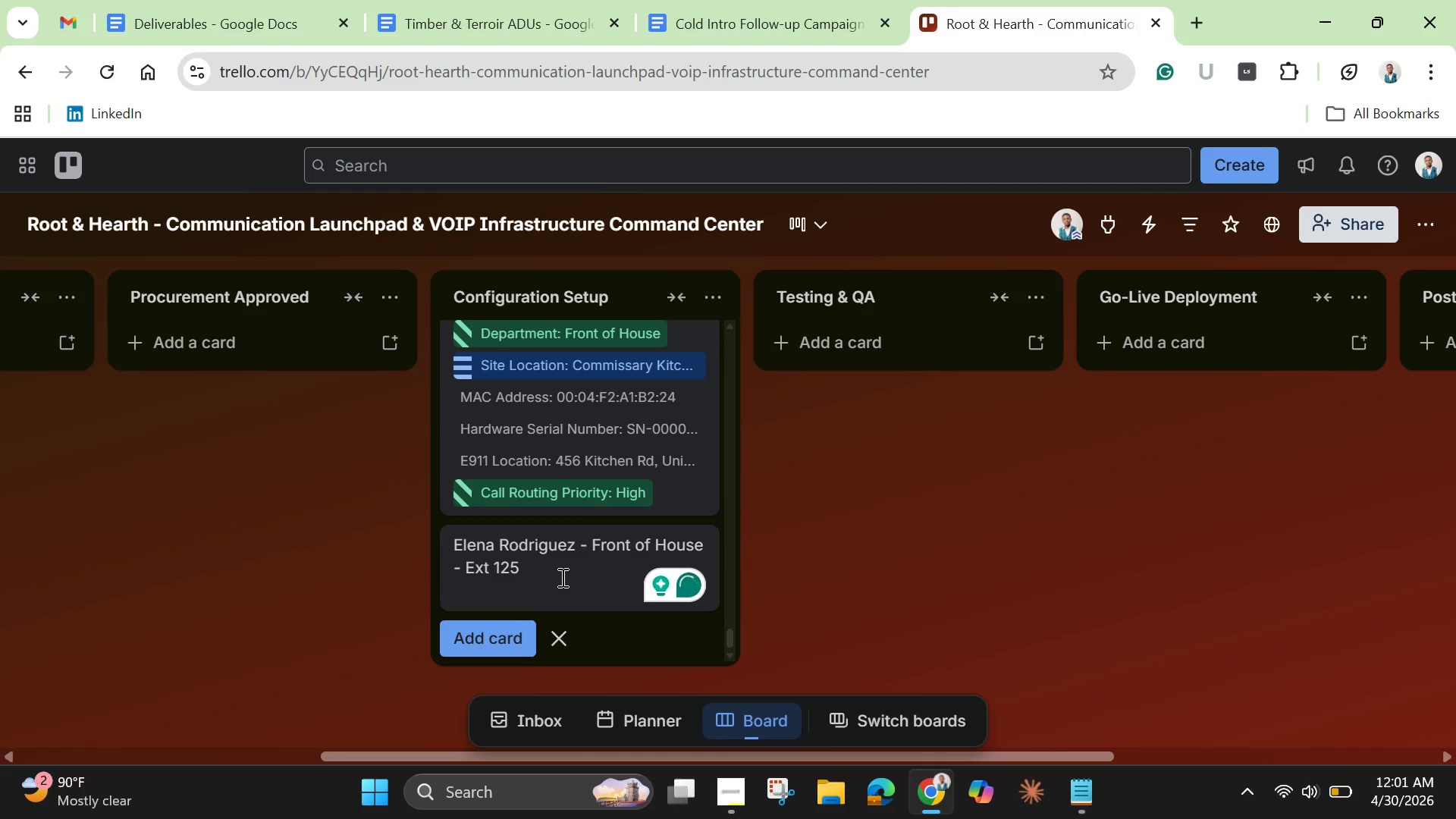 
left_click([558, 579])
 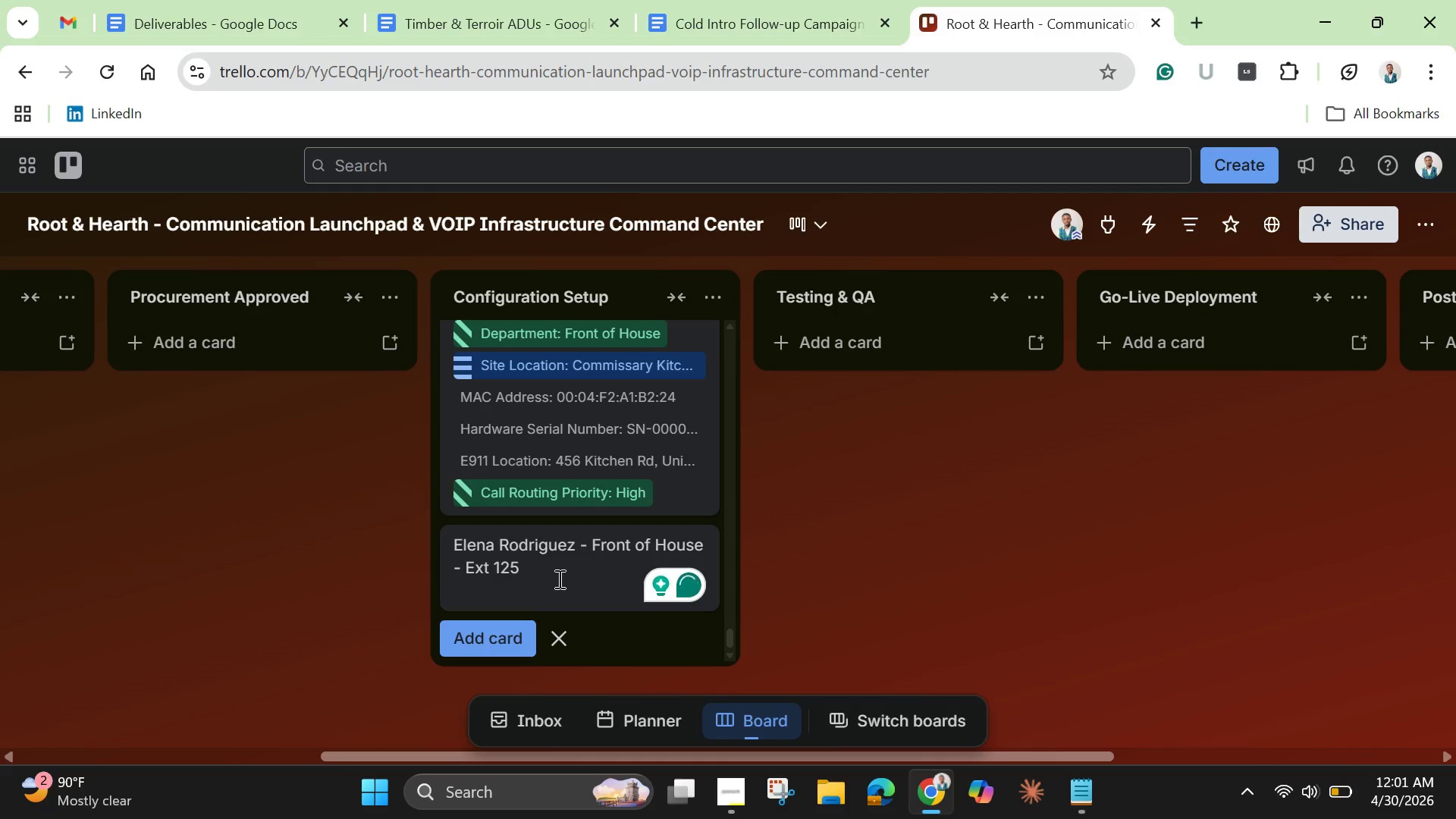 
key(Enter)
 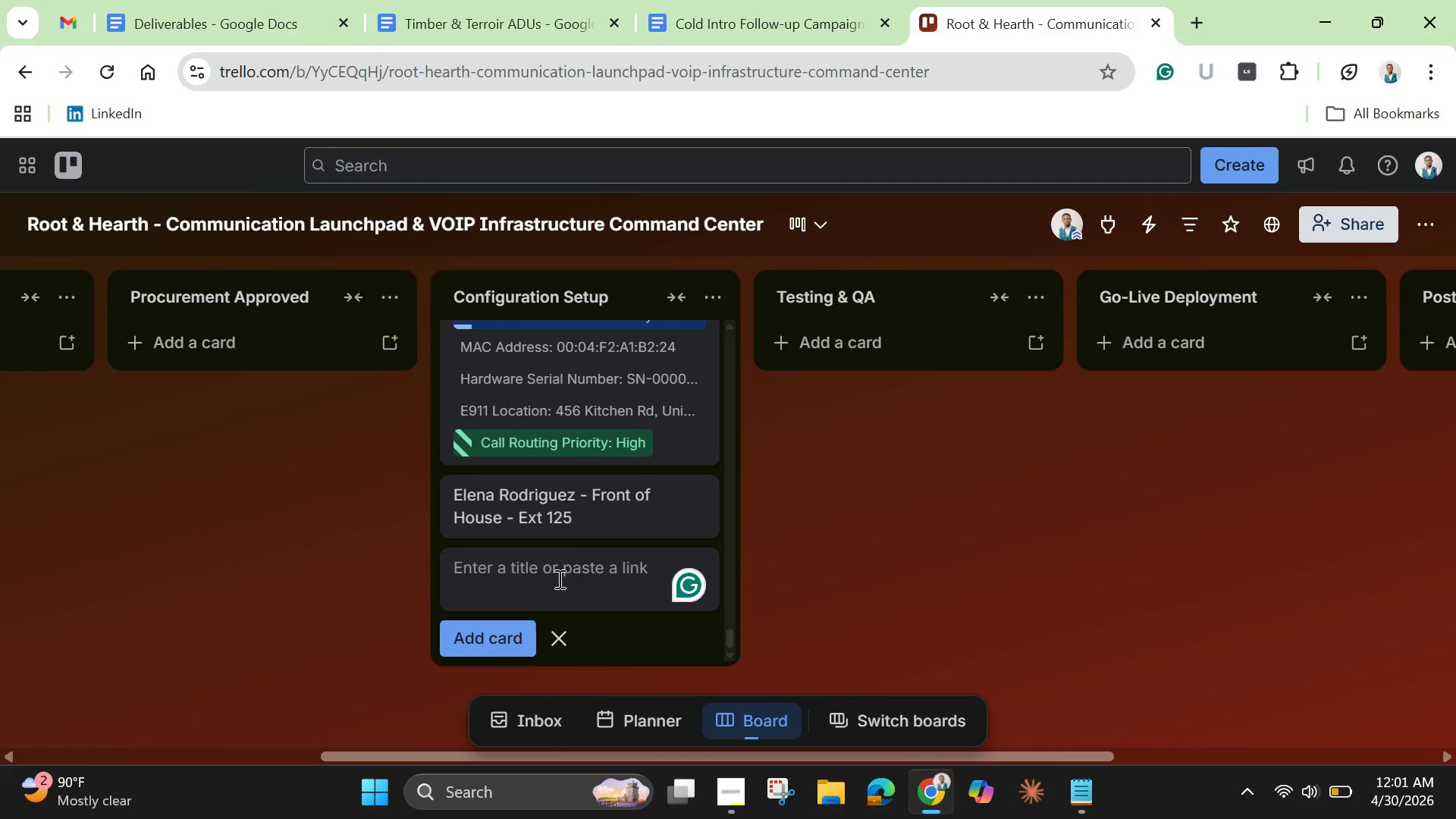 
left_click([623, 513])
 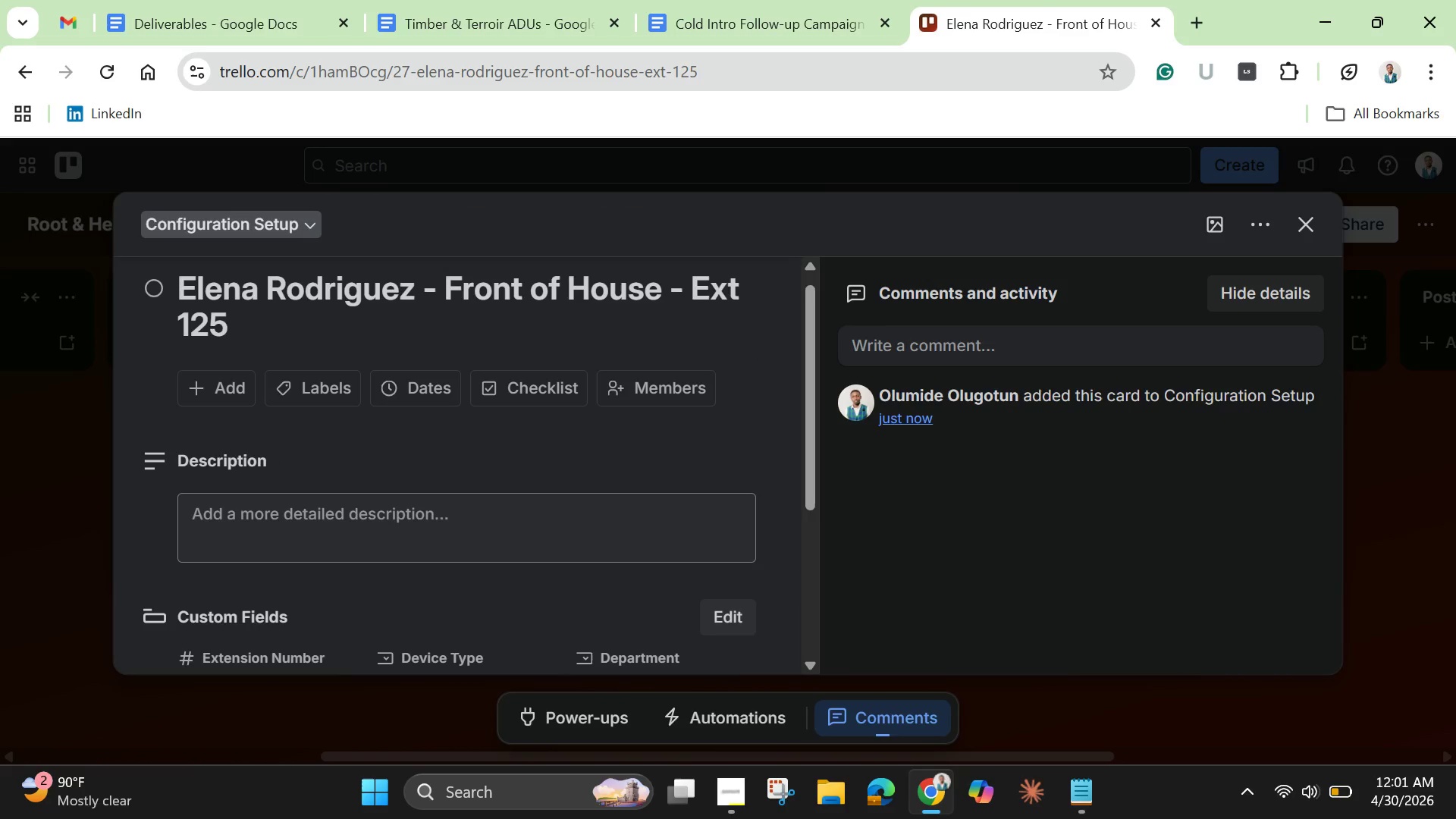 
left_click([317, 393])
 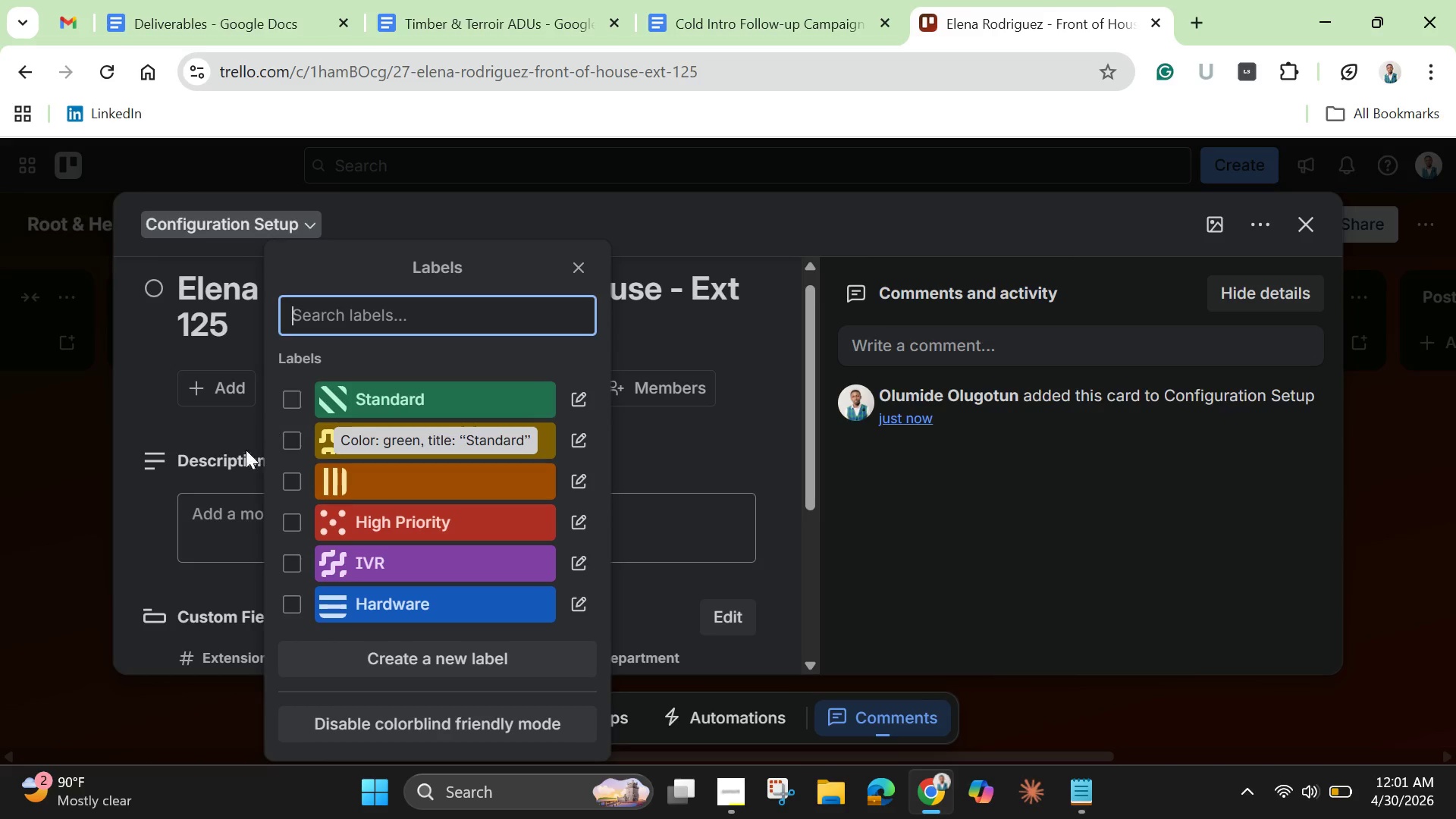 
left_click([283, 523])
 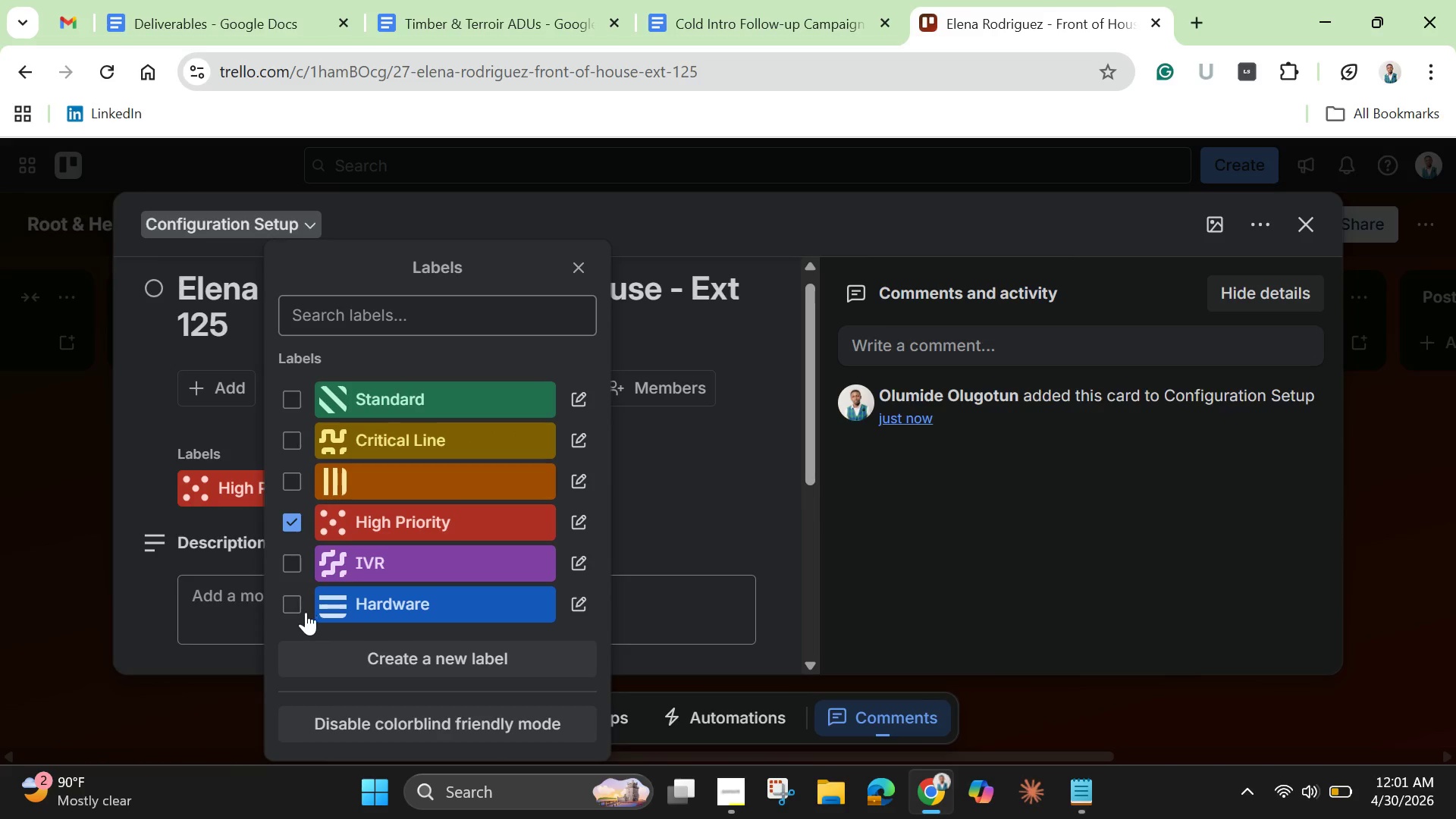 
double_click([300, 613])
 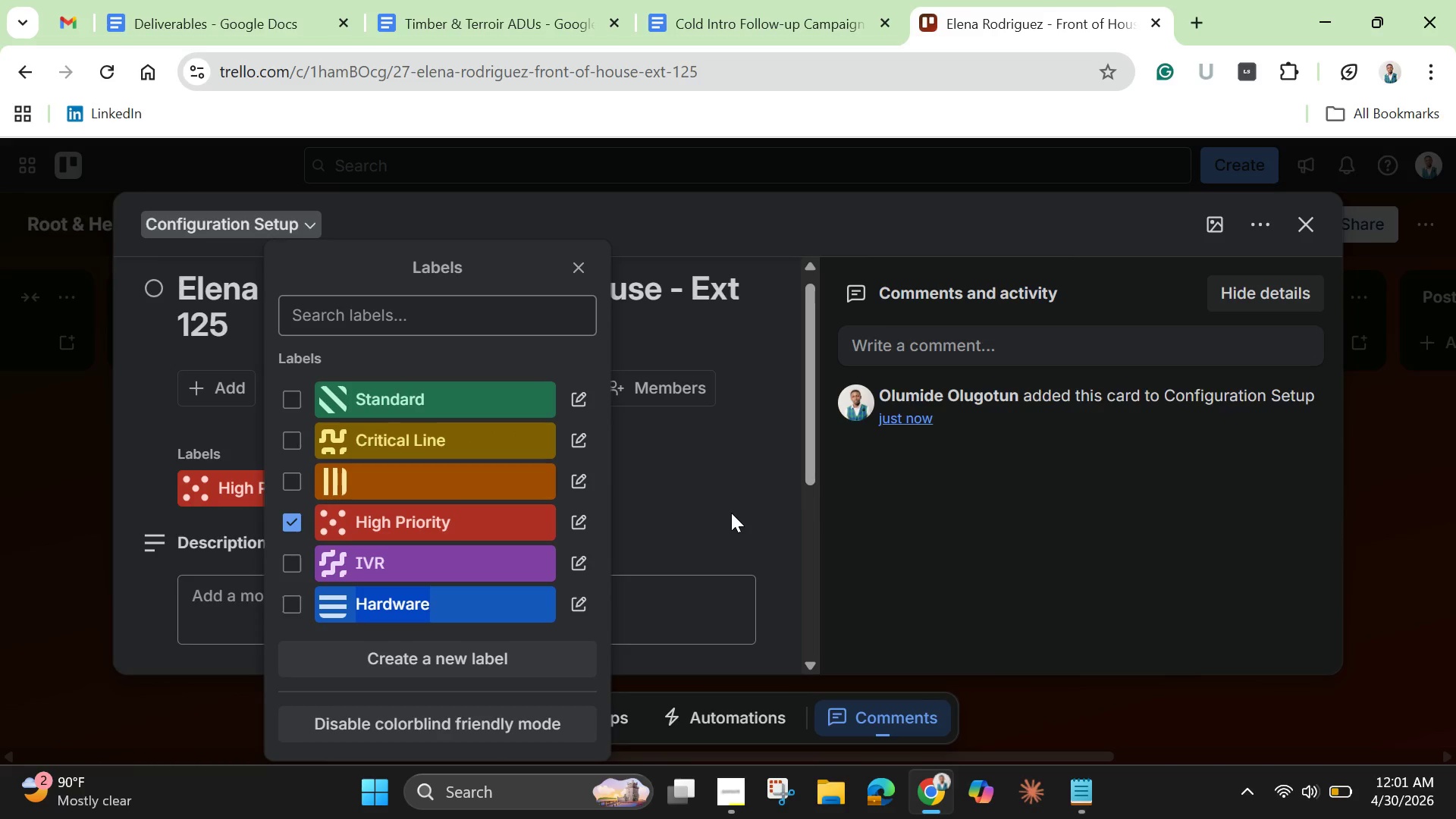 
left_click([731, 513])
 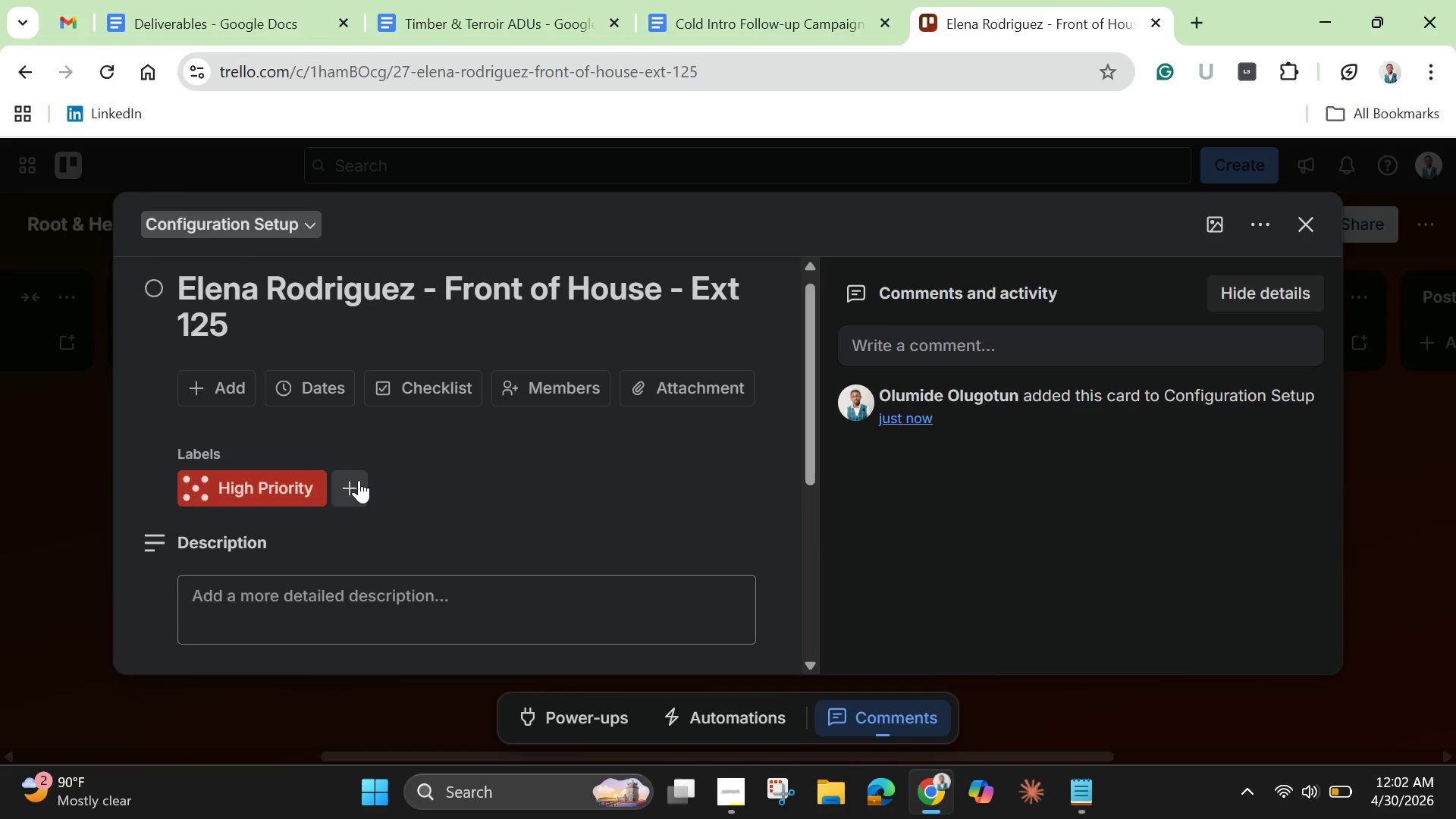 
left_click([353, 485])
 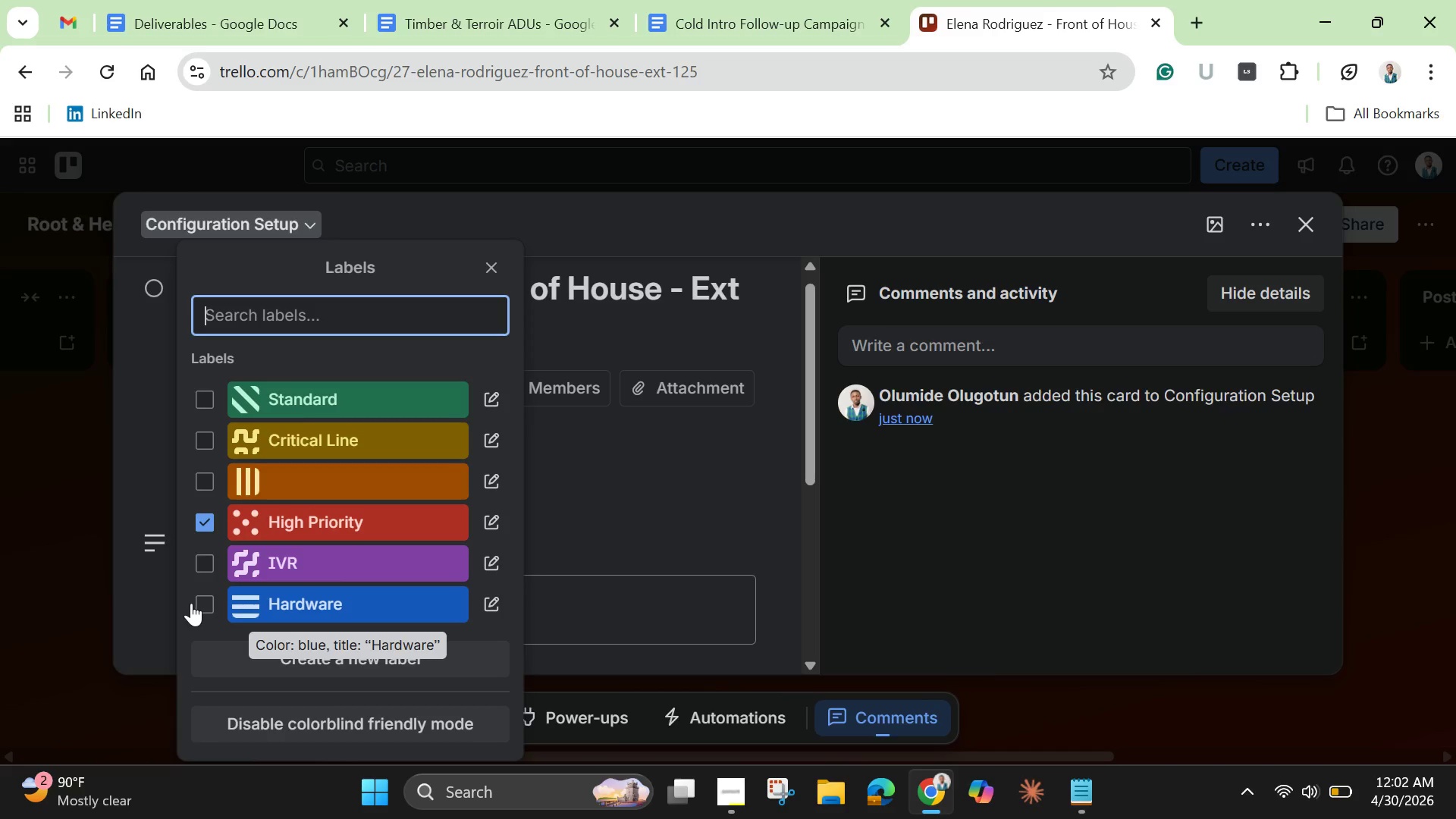 
left_click([191, 603])
 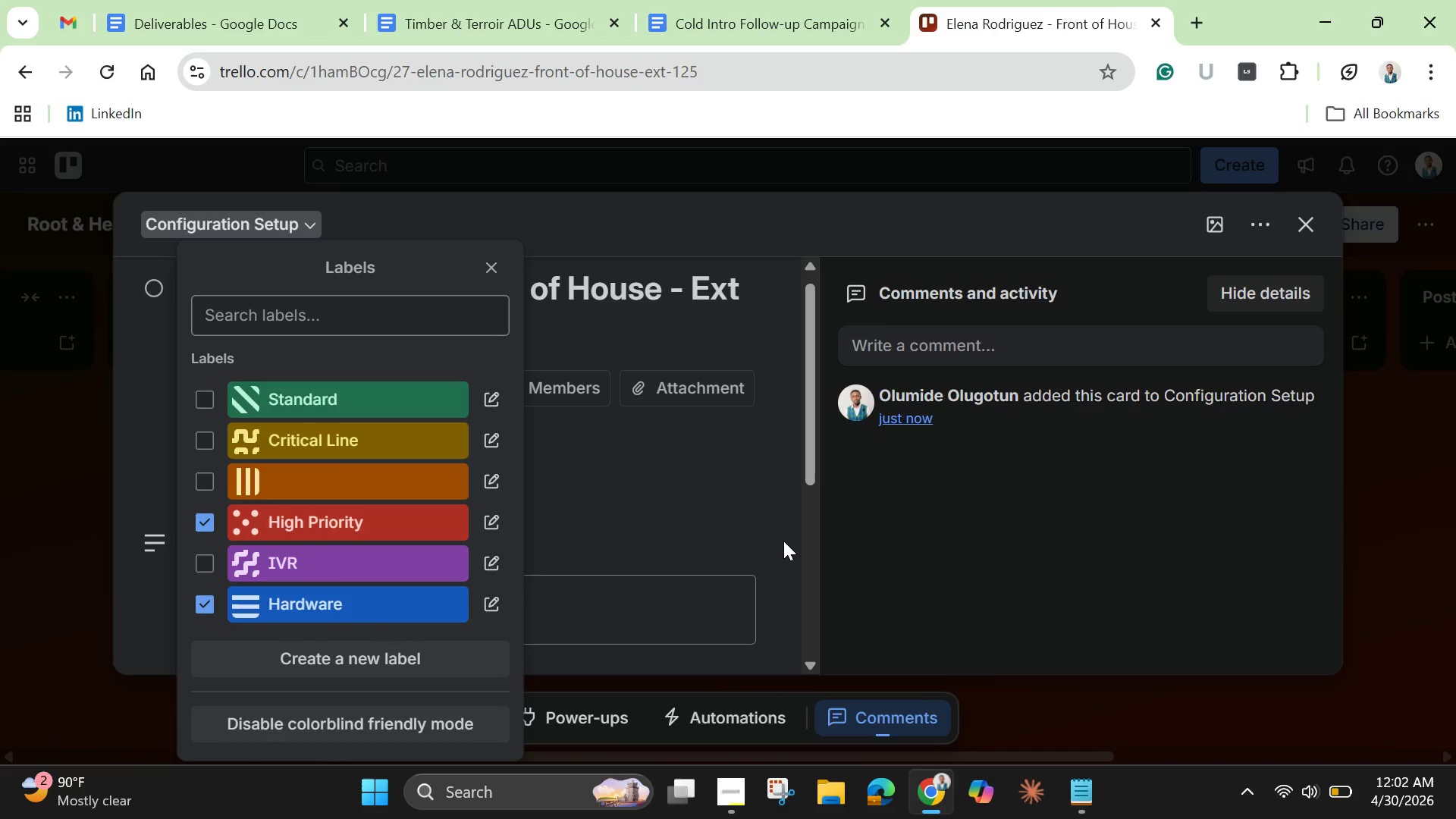 
left_click([783, 541])
 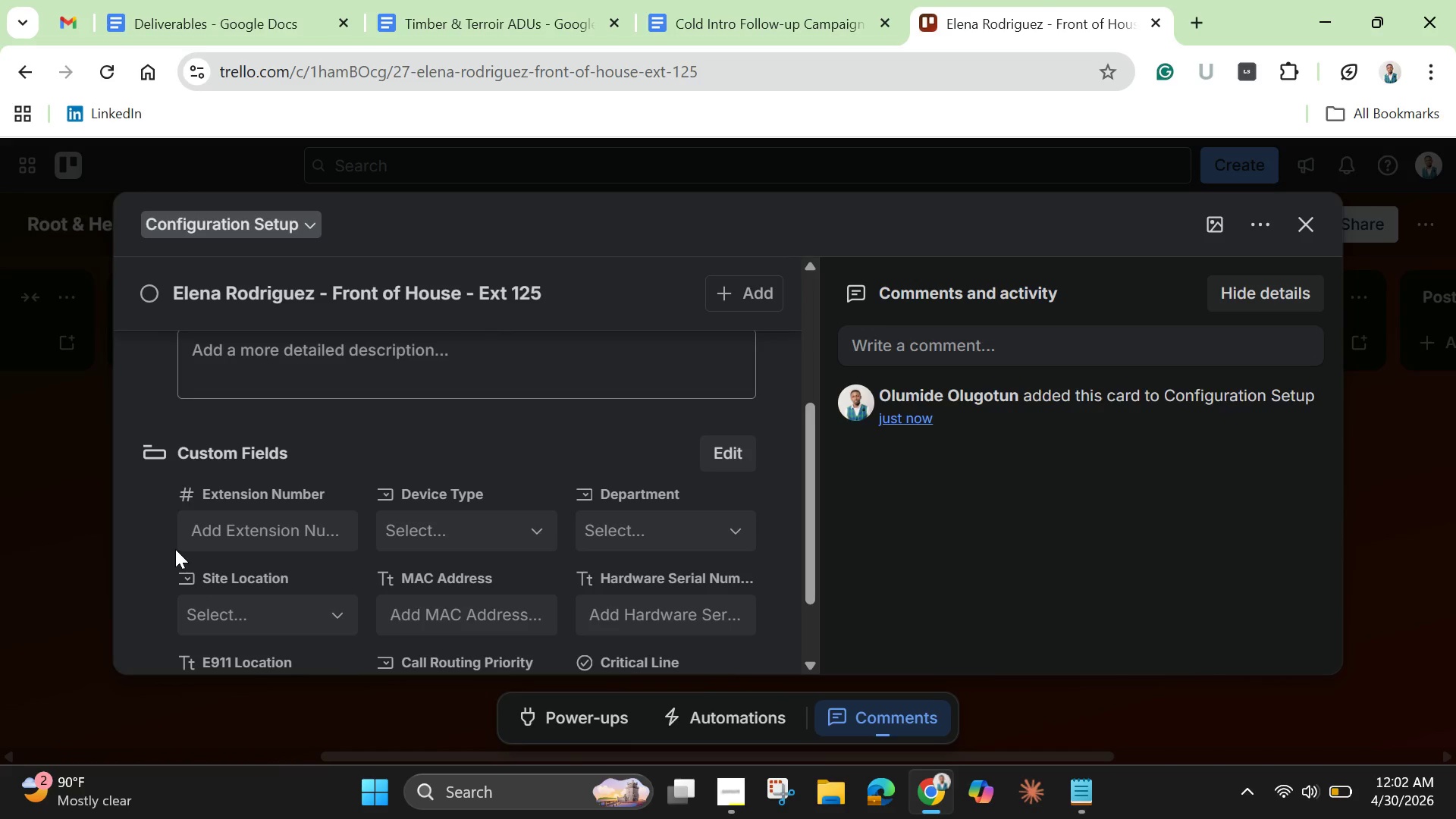 
wait(5.8)
 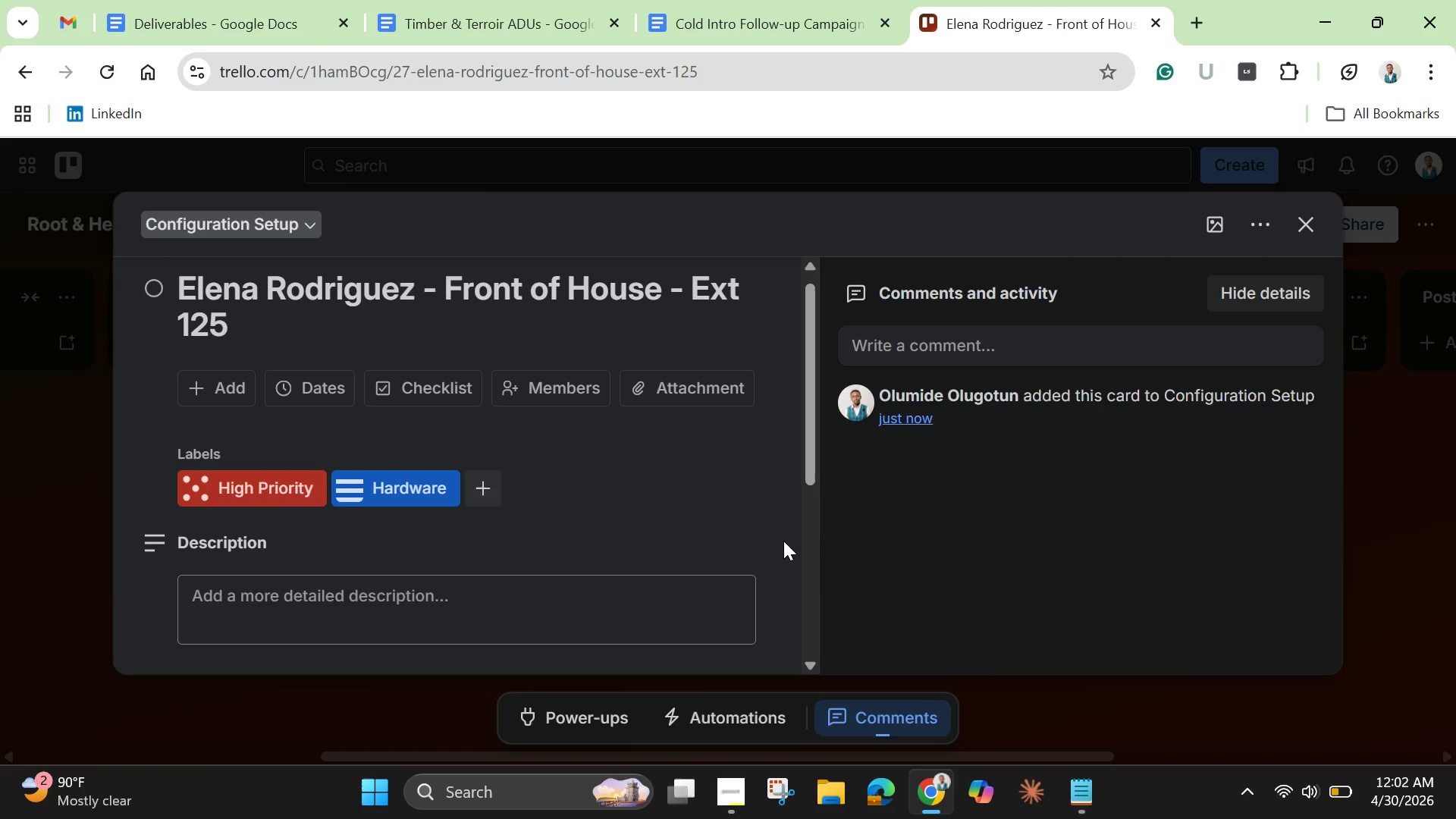 
left_click([233, 544])
 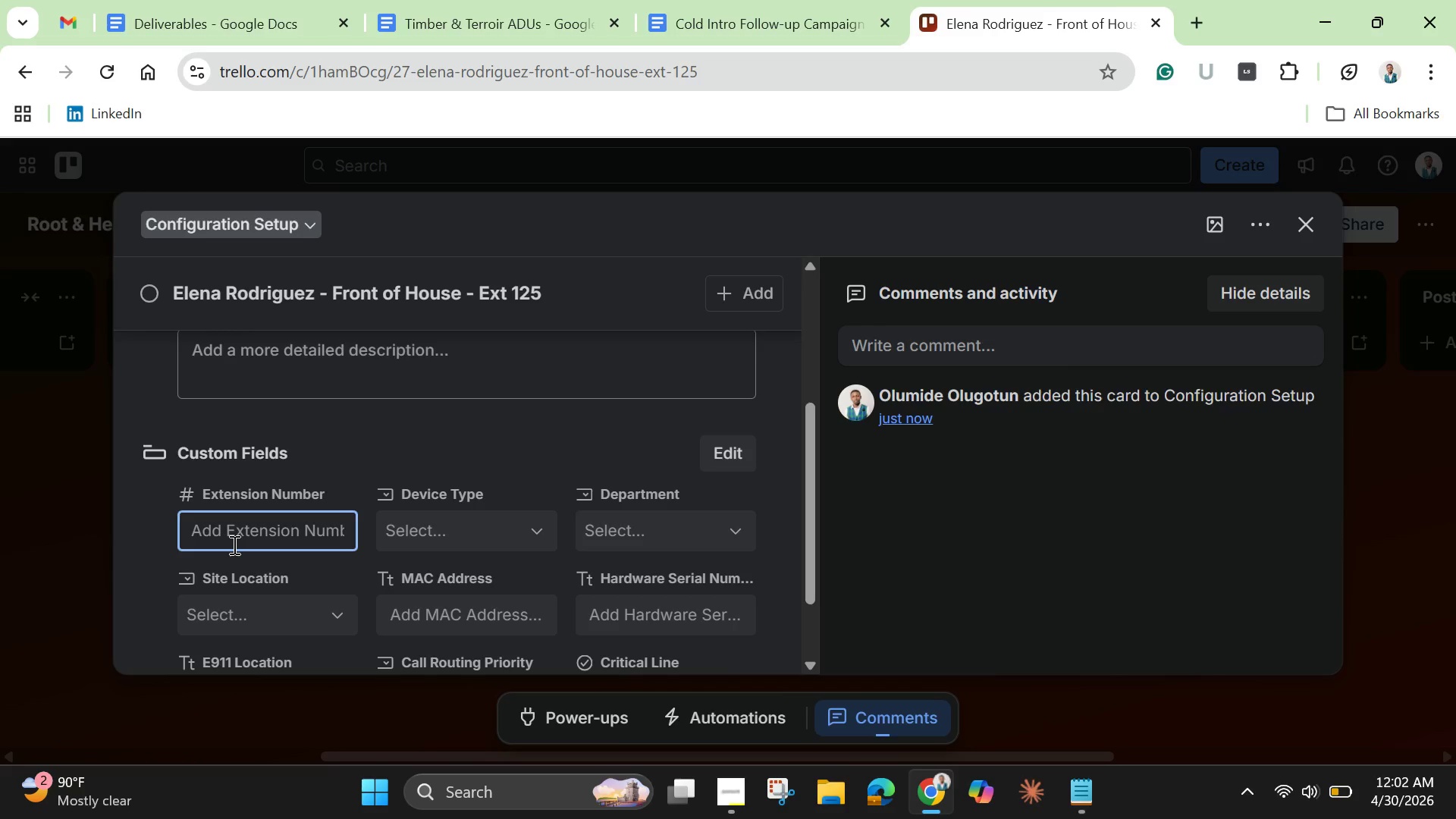 
type(125)
 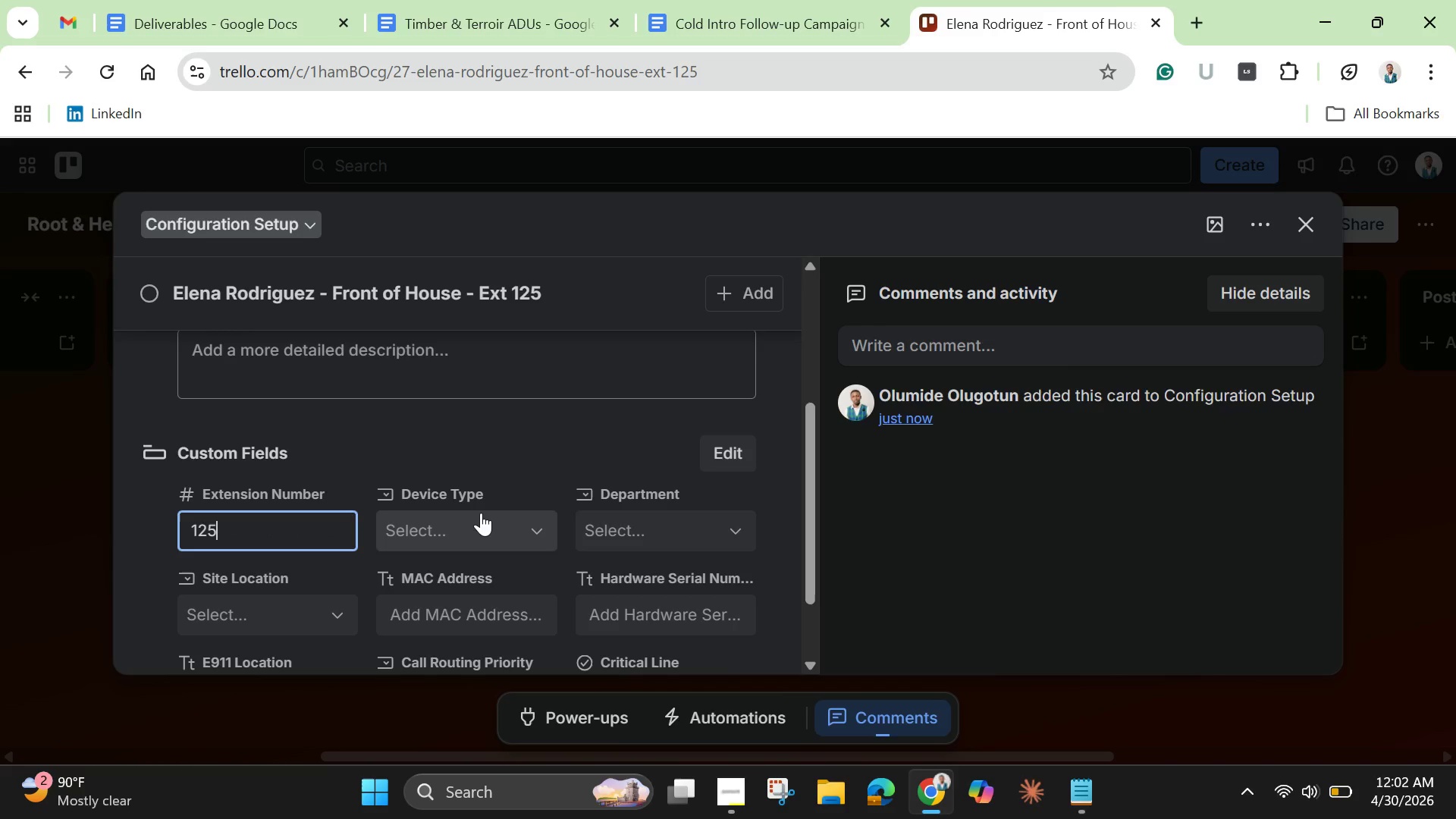 
left_click([481, 513])
 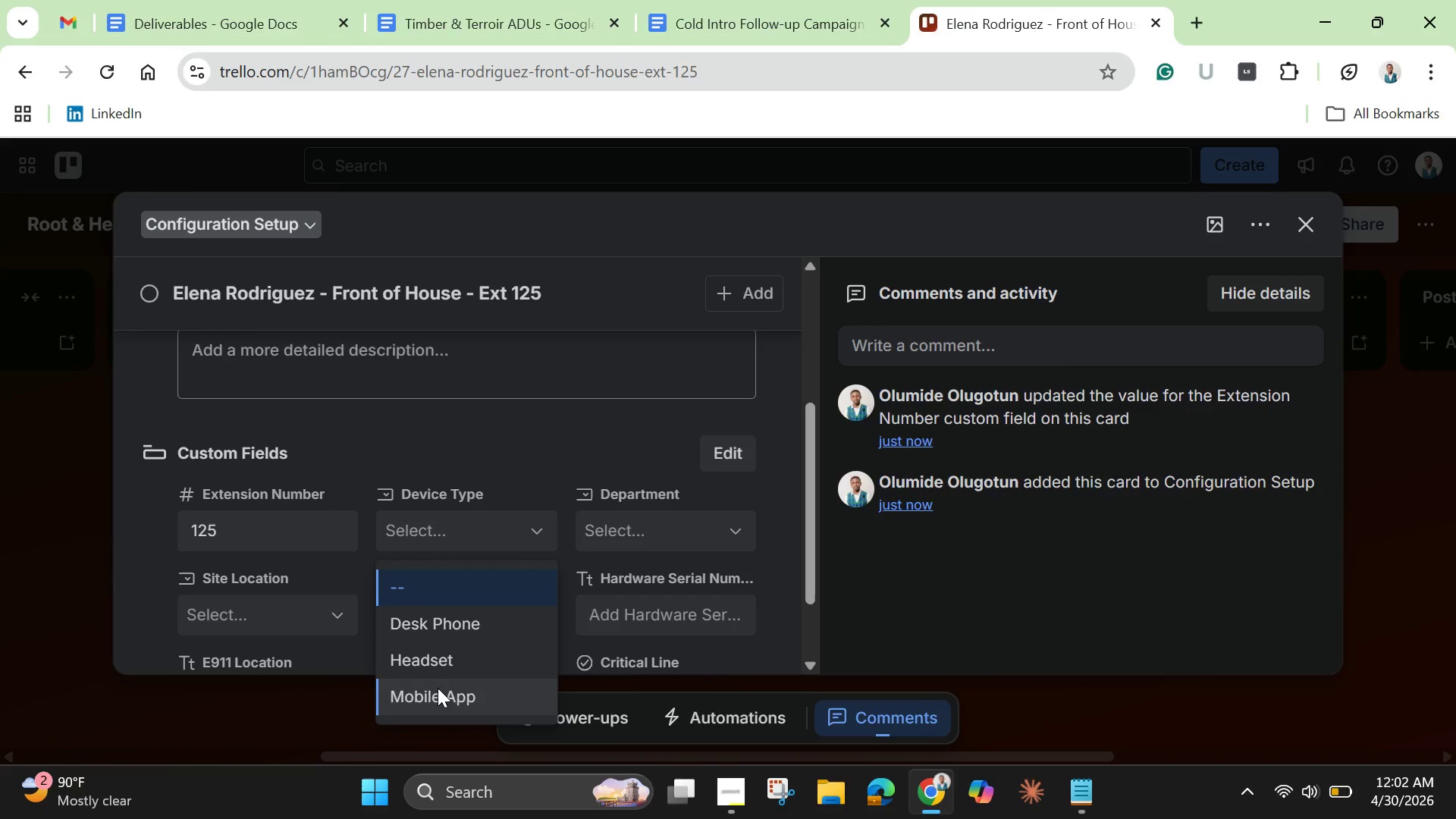 
left_click([441, 667])
 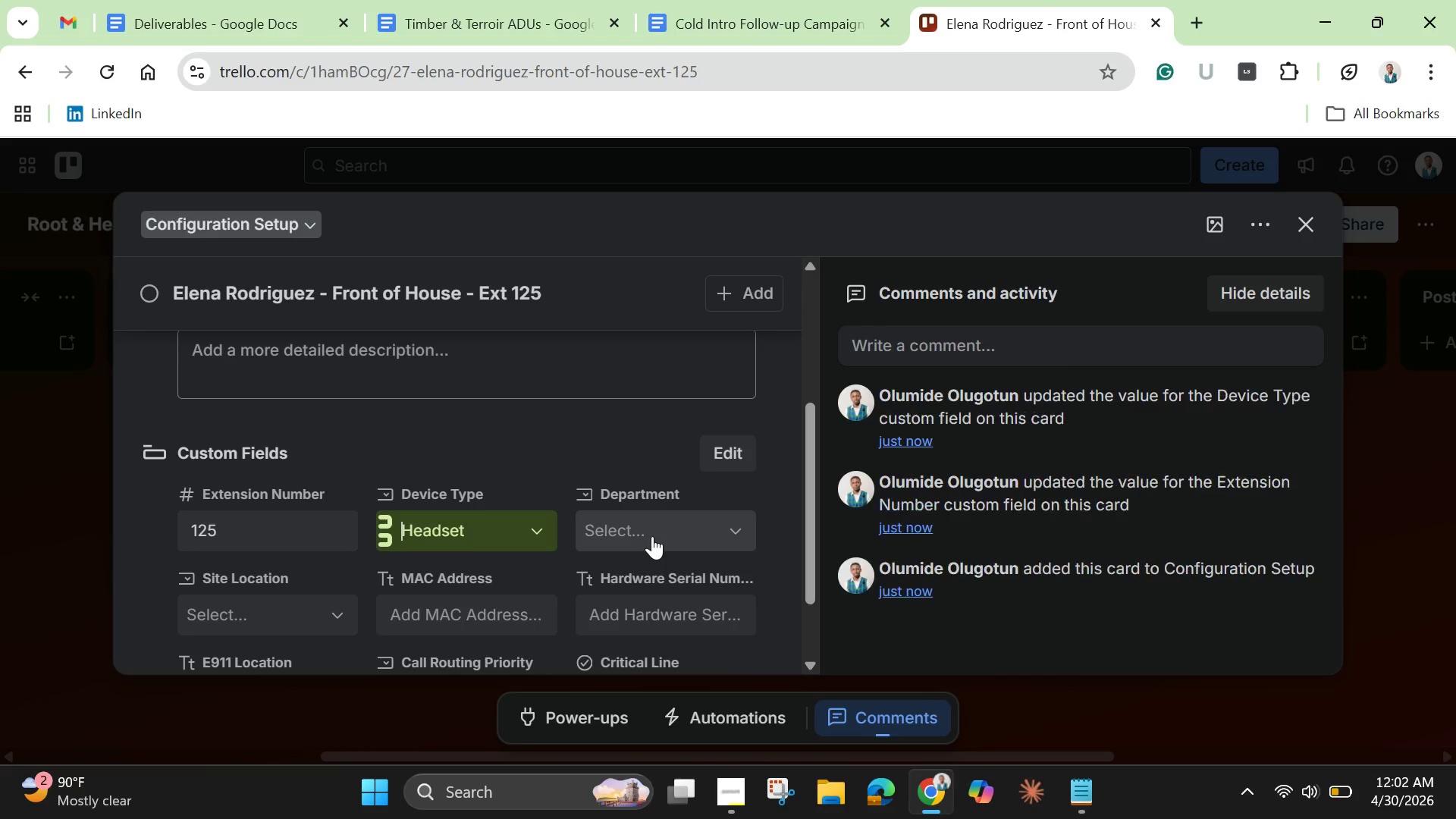 
left_click([652, 536])
 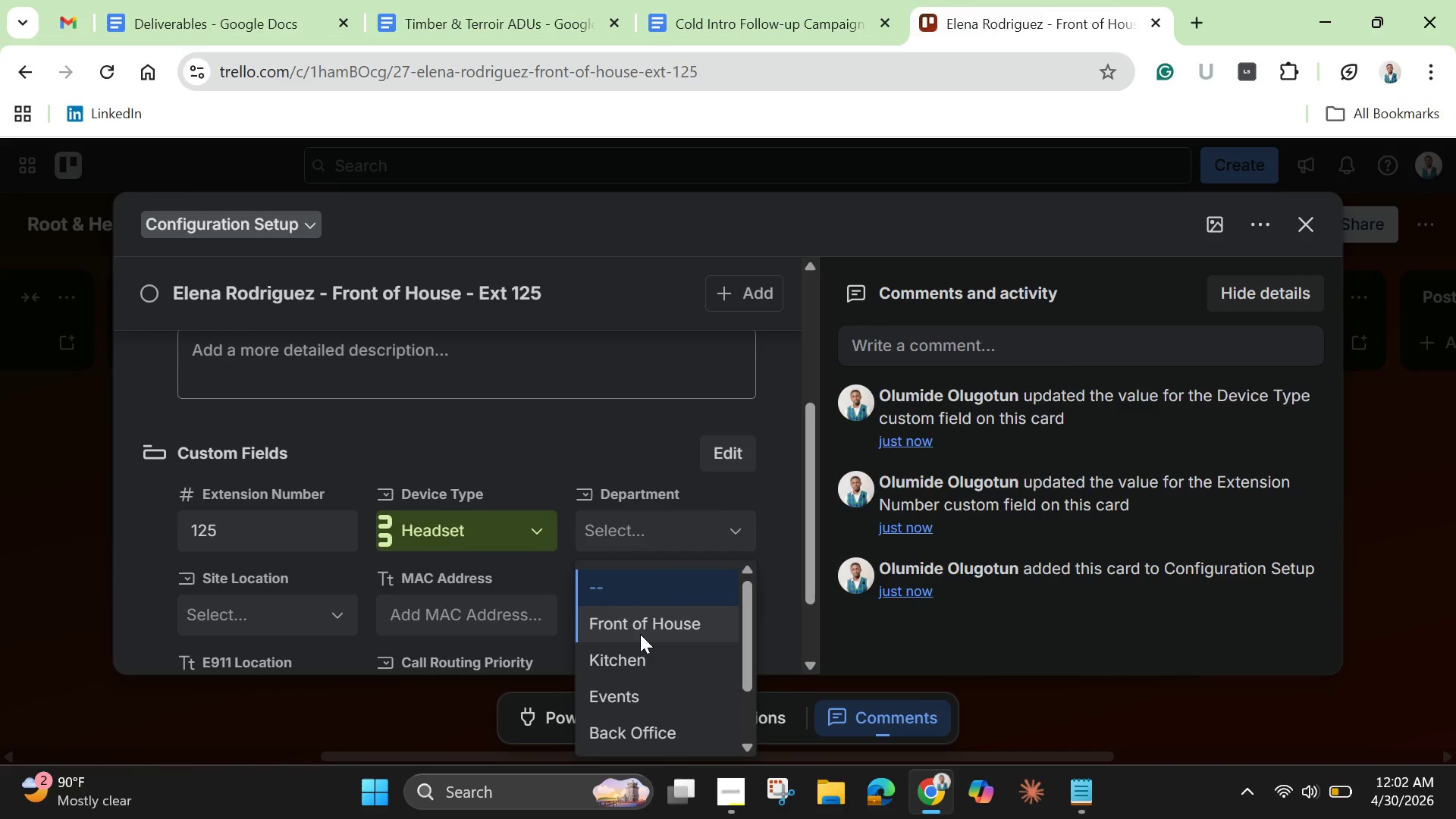 
left_click([640, 634])
 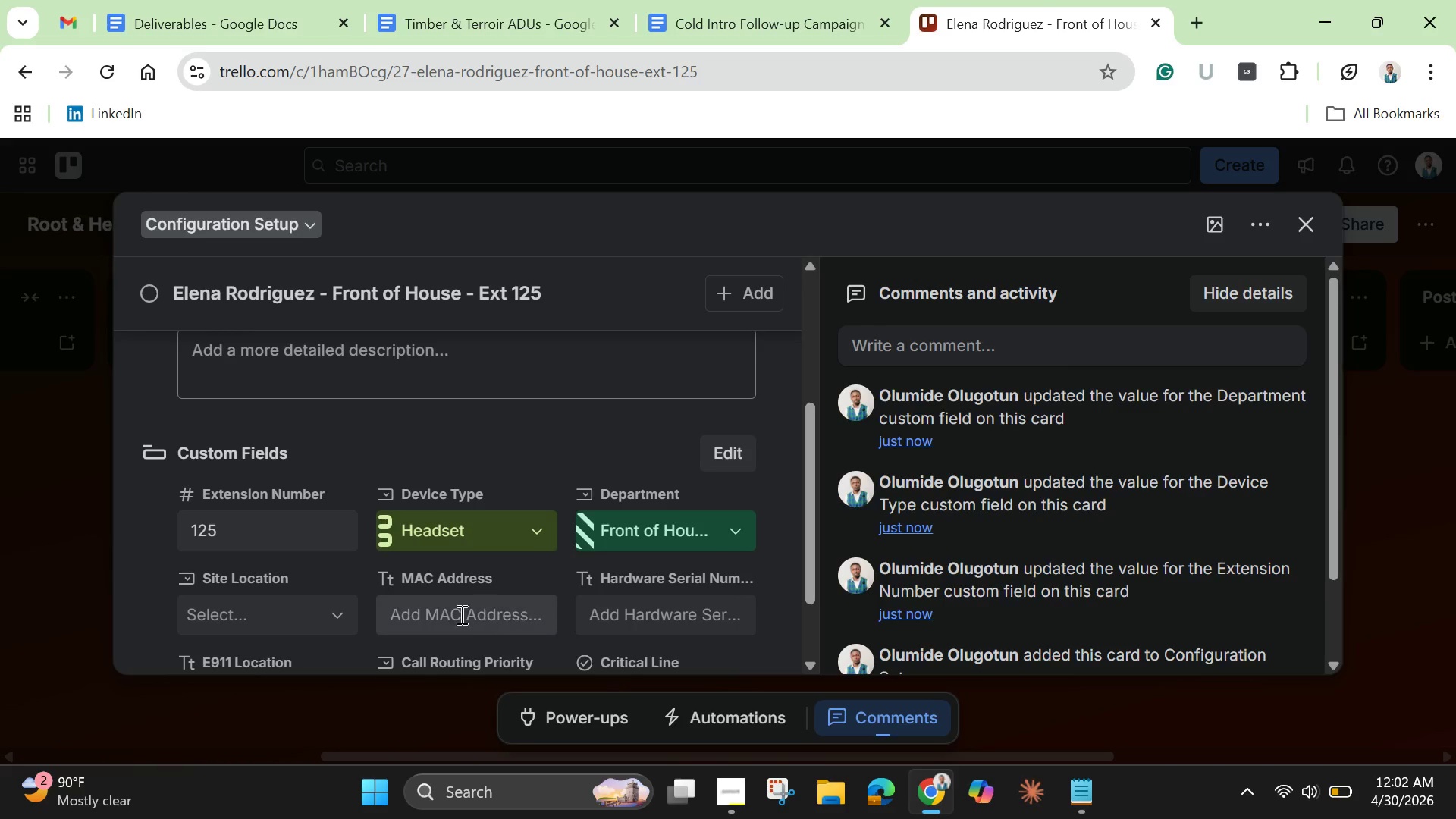 
left_click([308, 607])
 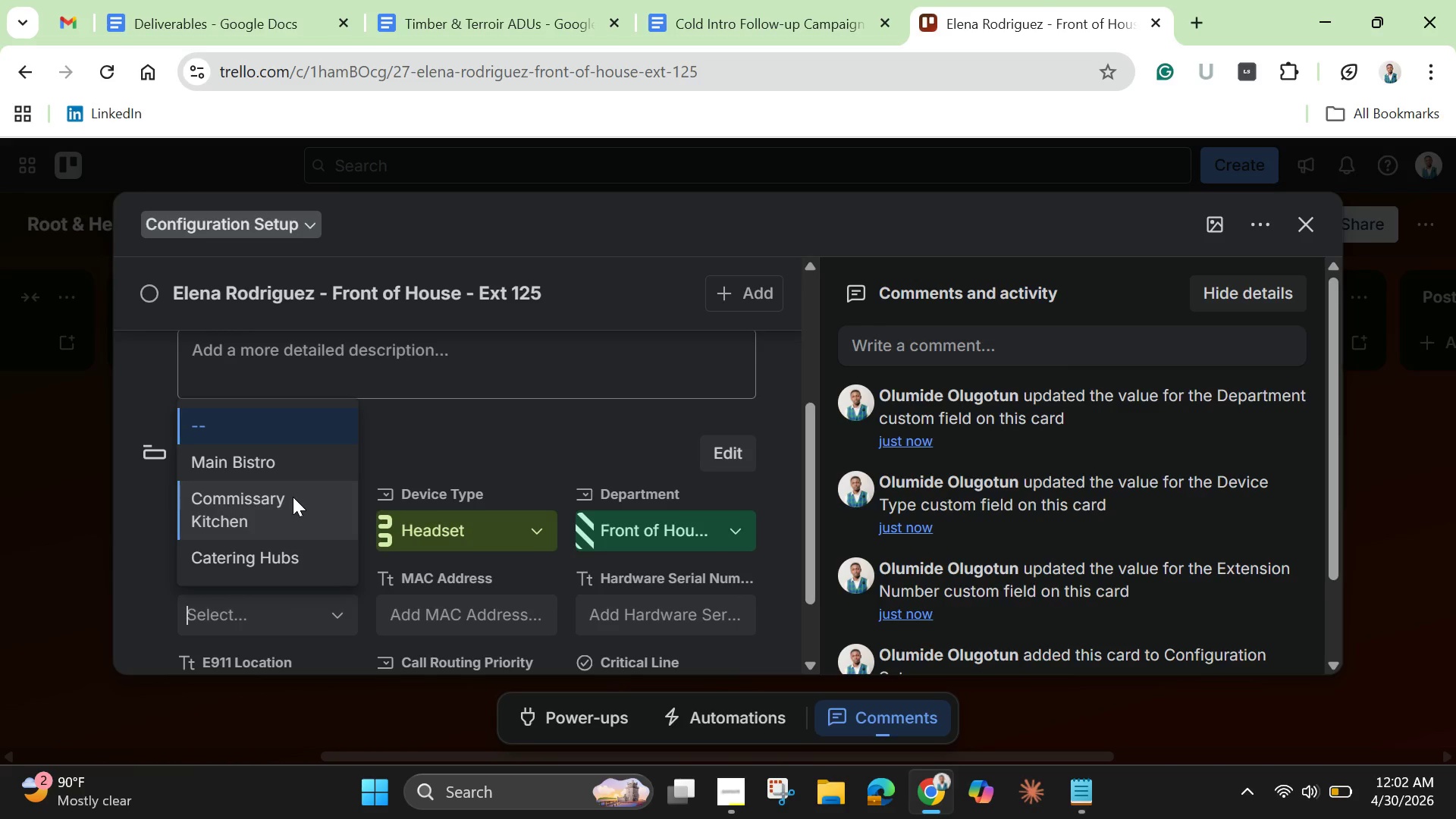 
left_click([293, 497])
 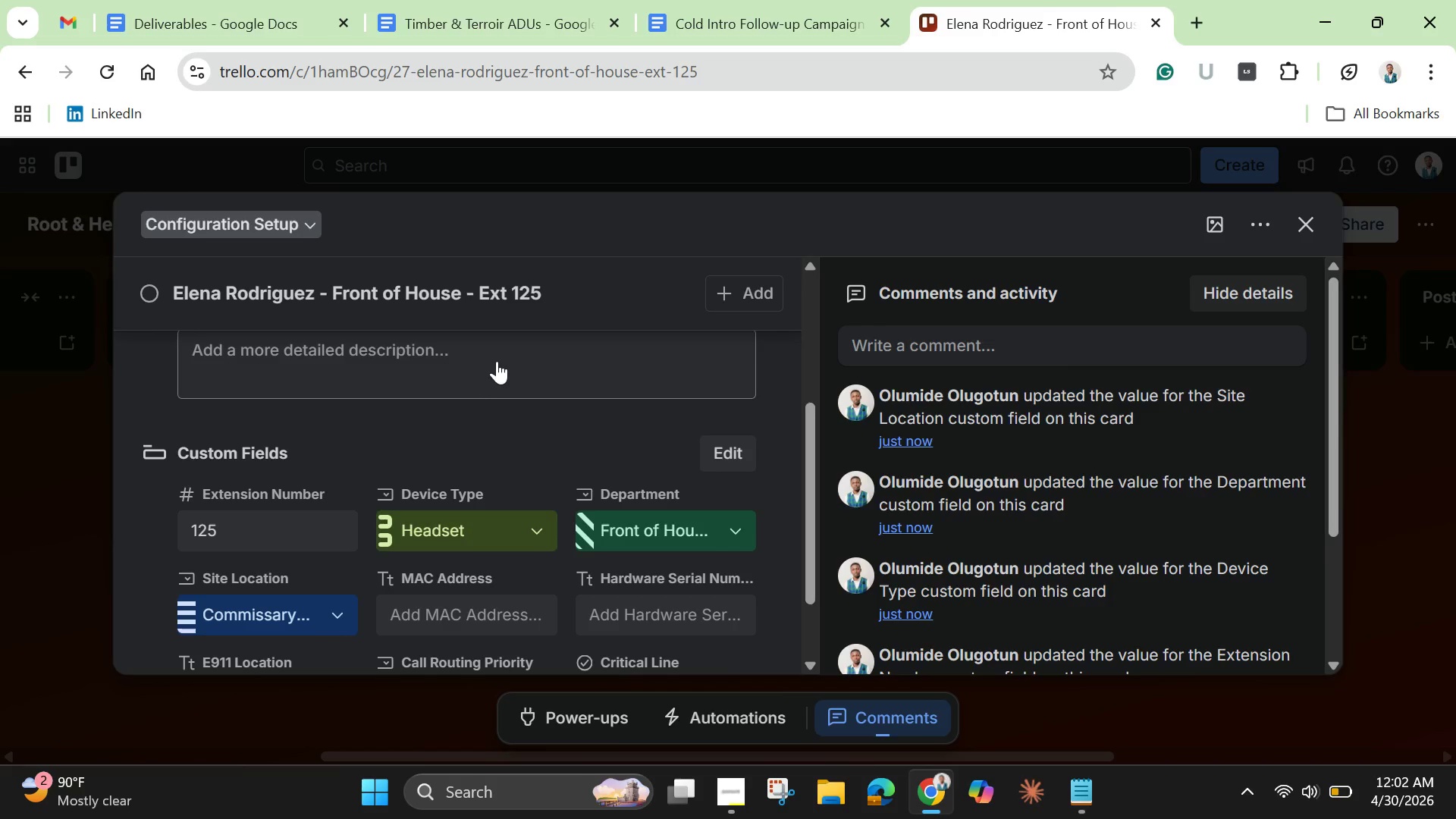 
left_click([497, 361])
 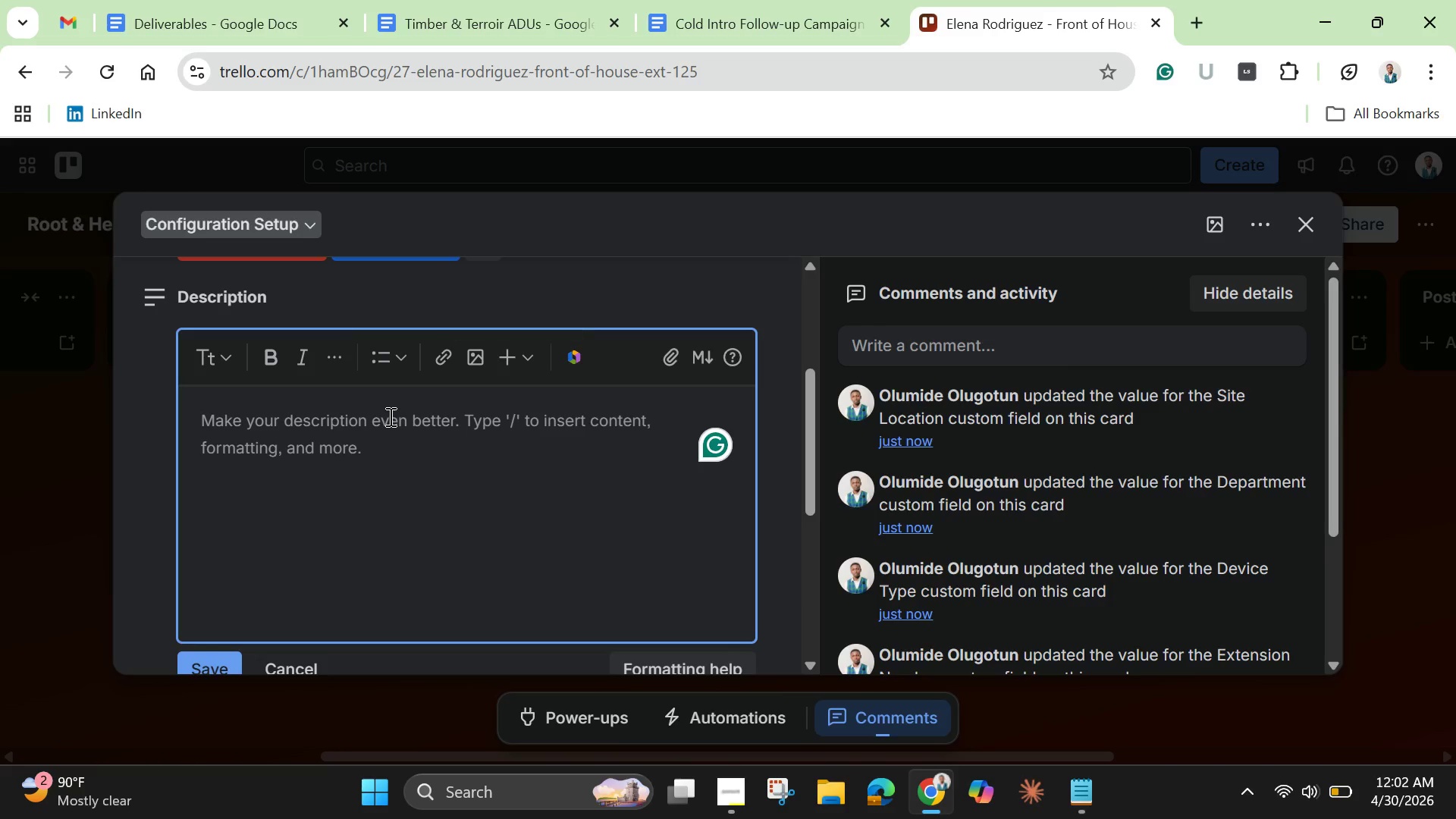 
key(Control+V)
 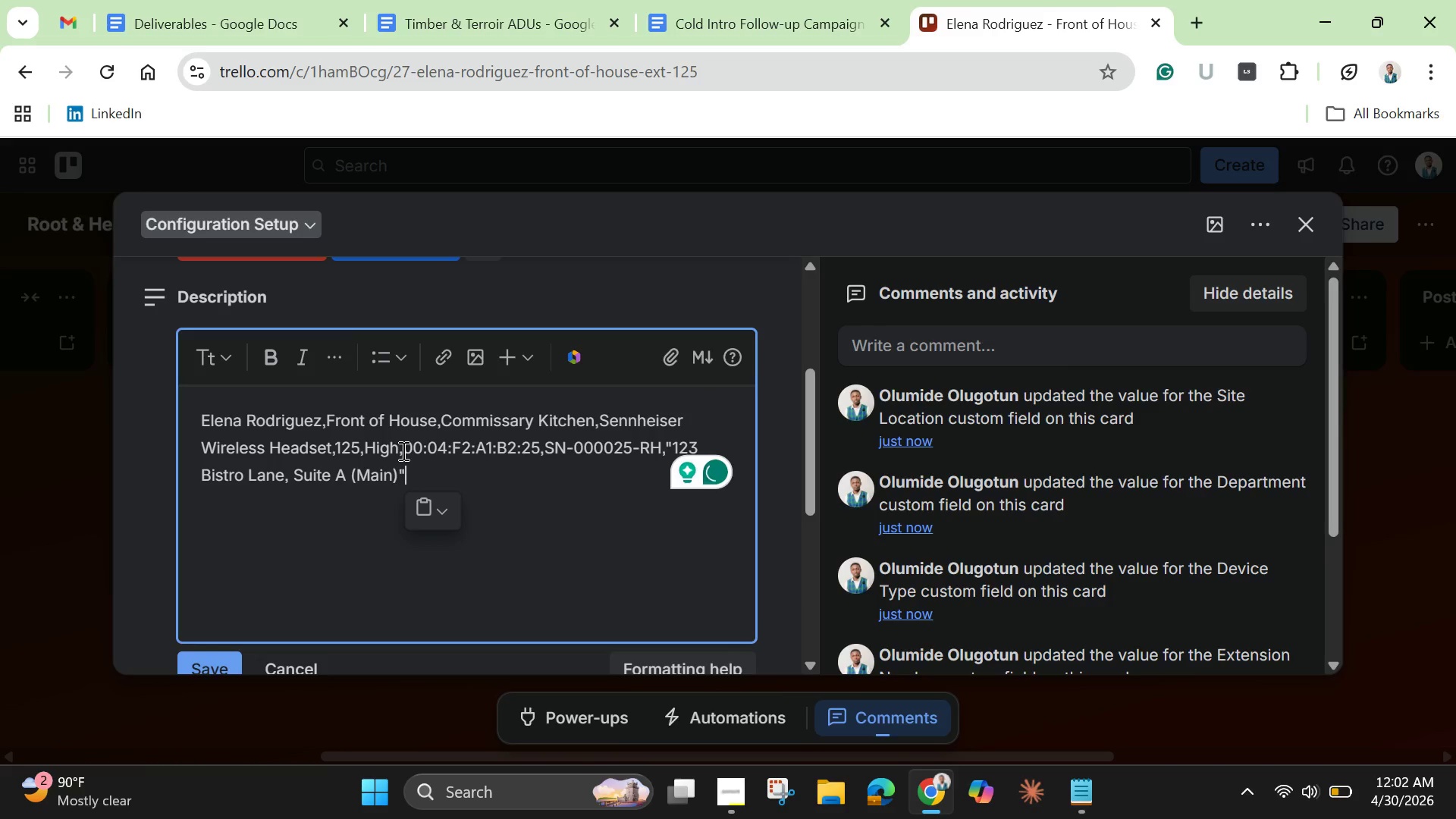 
left_click_drag(start_coordinate=[402, 450], to_coordinate=[541, 457])
 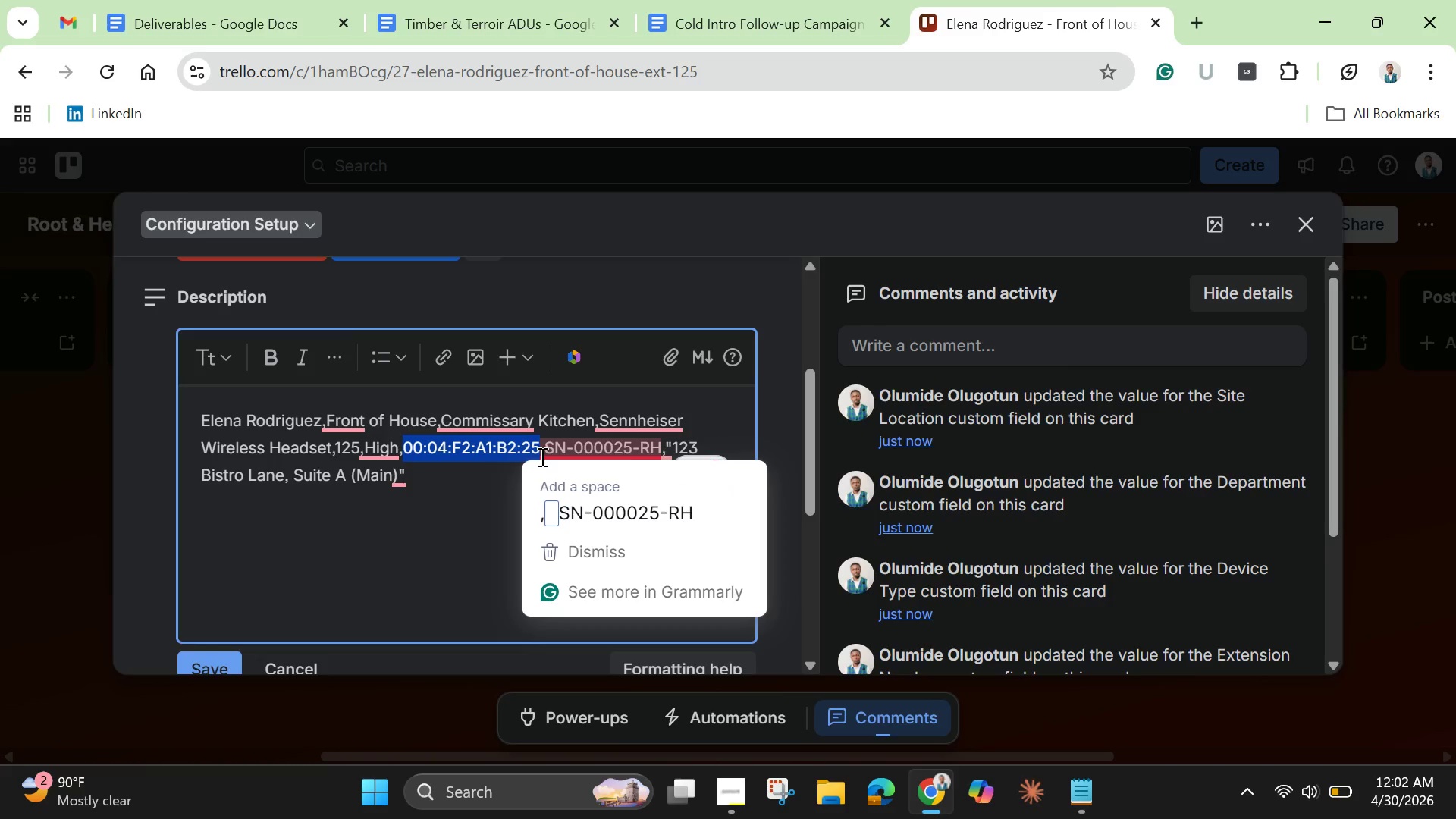 
key(Control+C)
 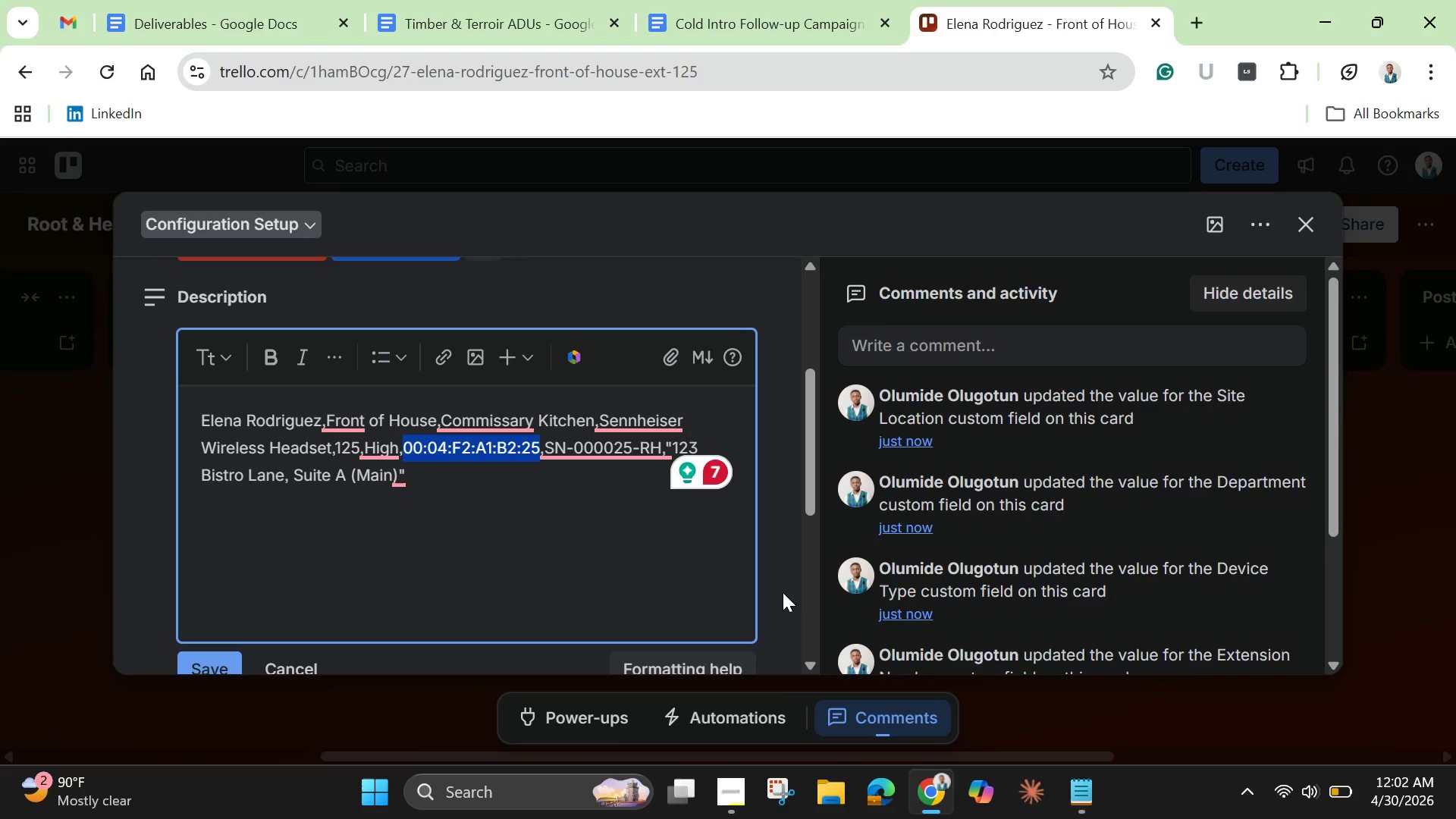 
left_click([784, 592])
 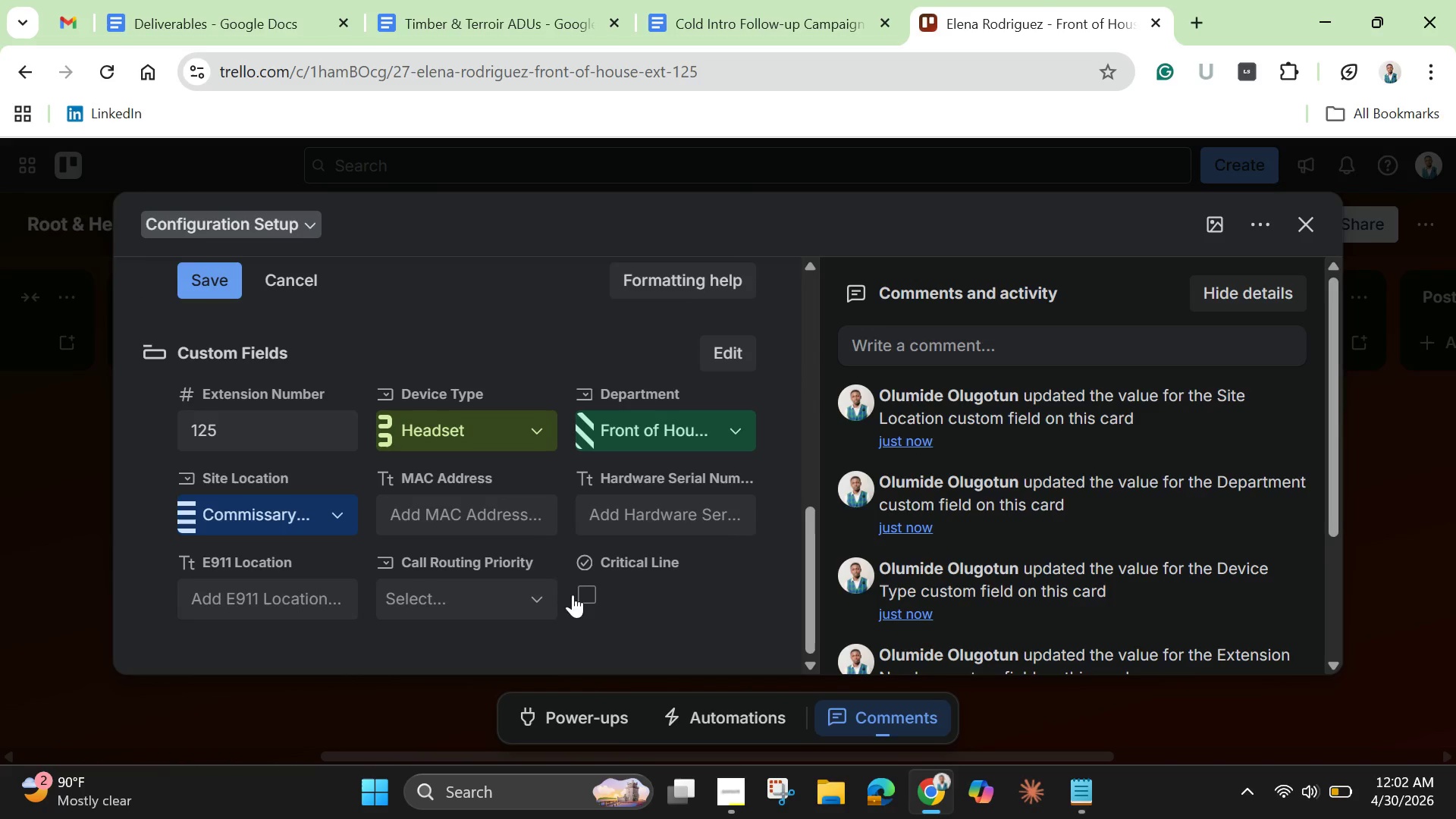 
left_click([463, 523])
 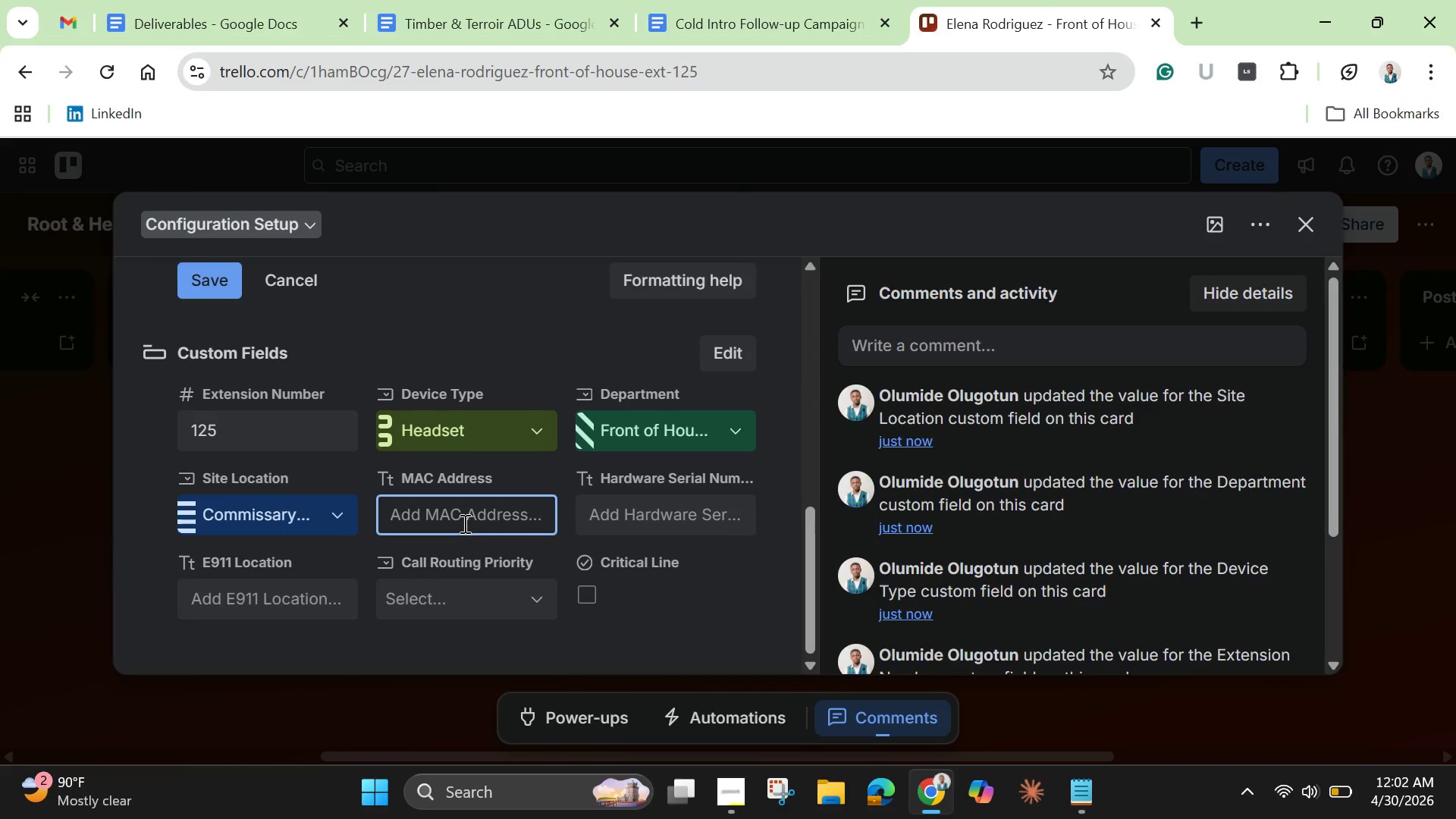 
key(Control+V)
 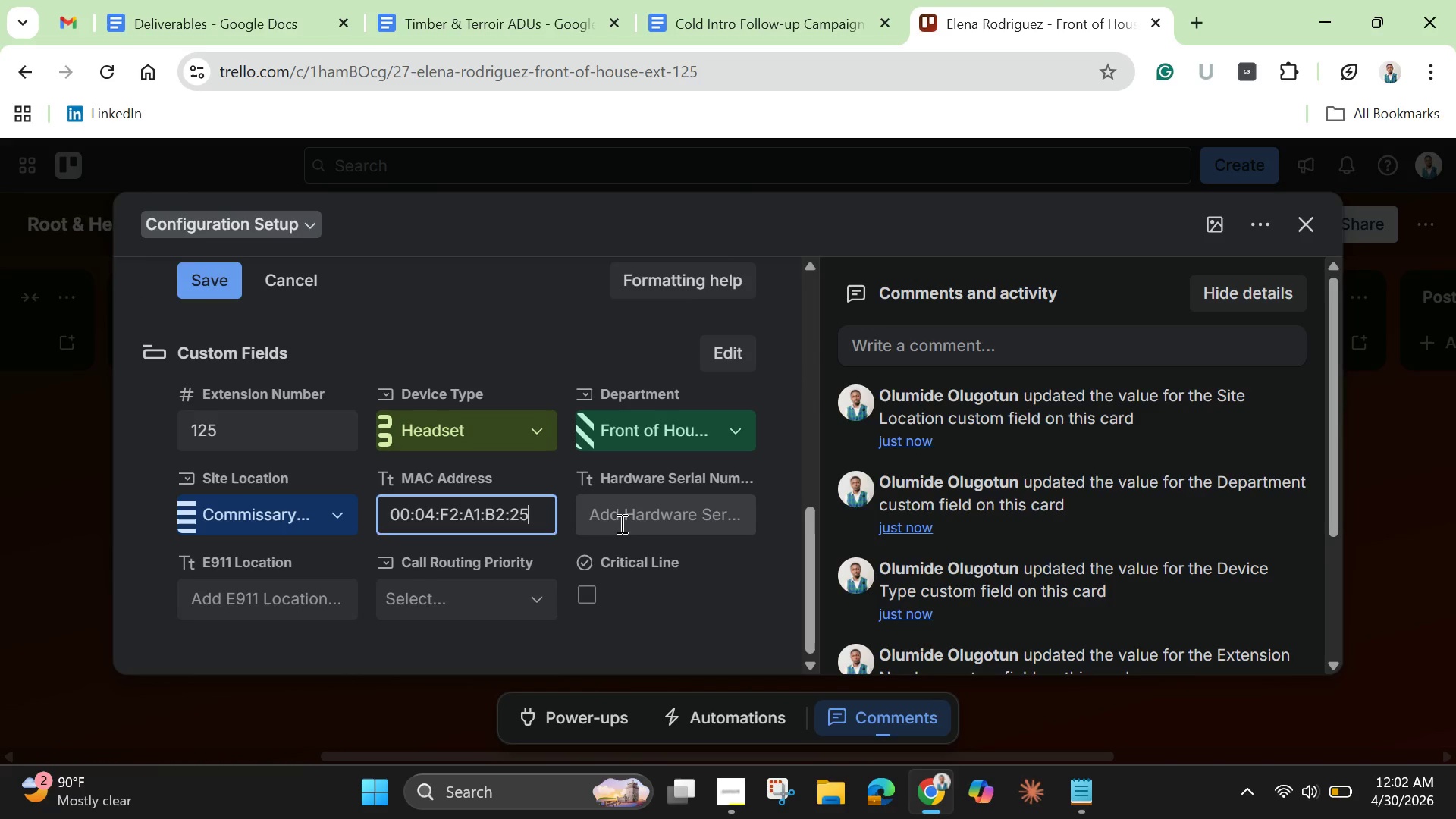 
left_click([620, 523])
 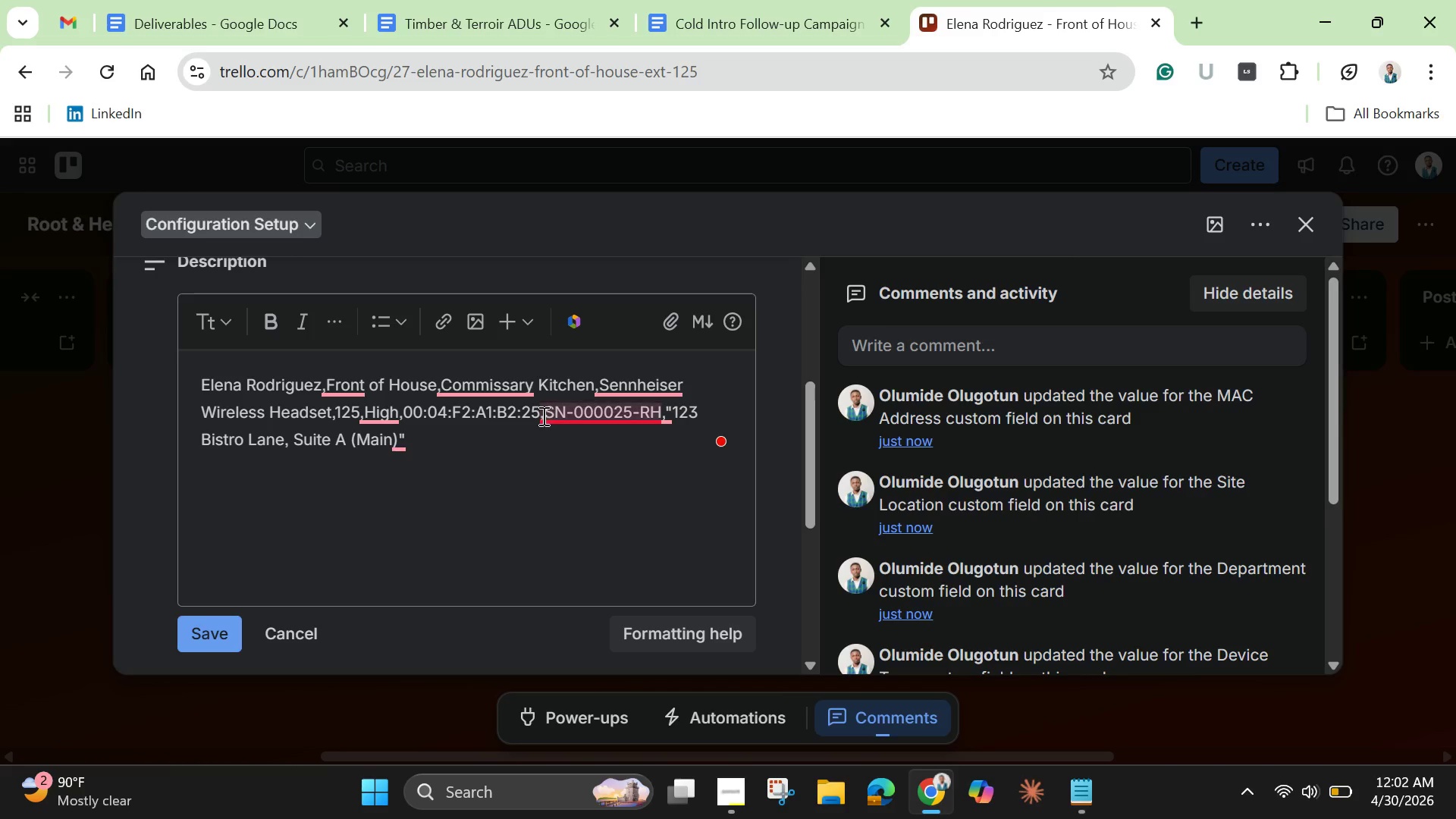 
wait(5.84)
 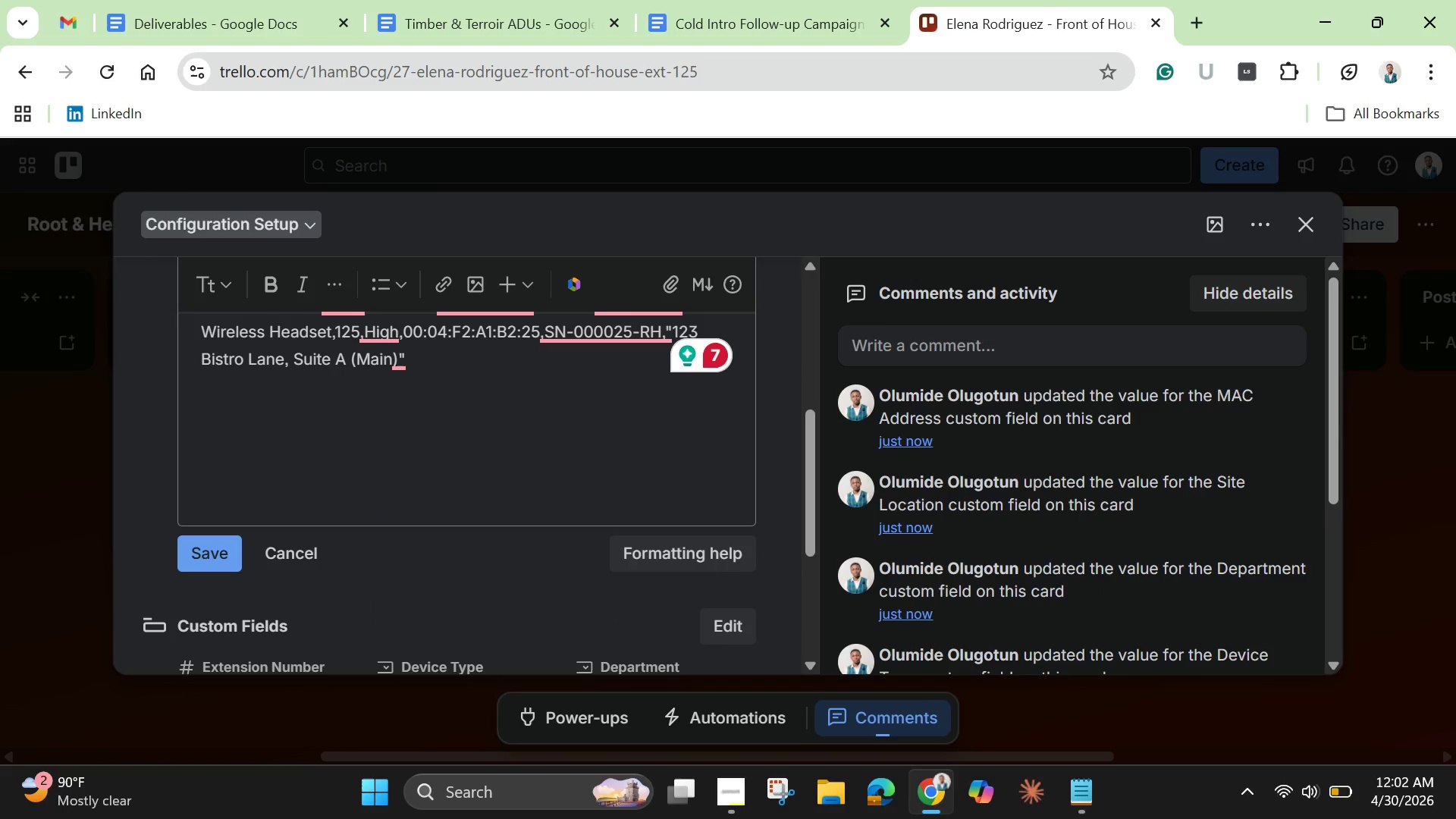 
left_click_drag(start_coordinate=[542, 416], to_coordinate=[660, 418])
 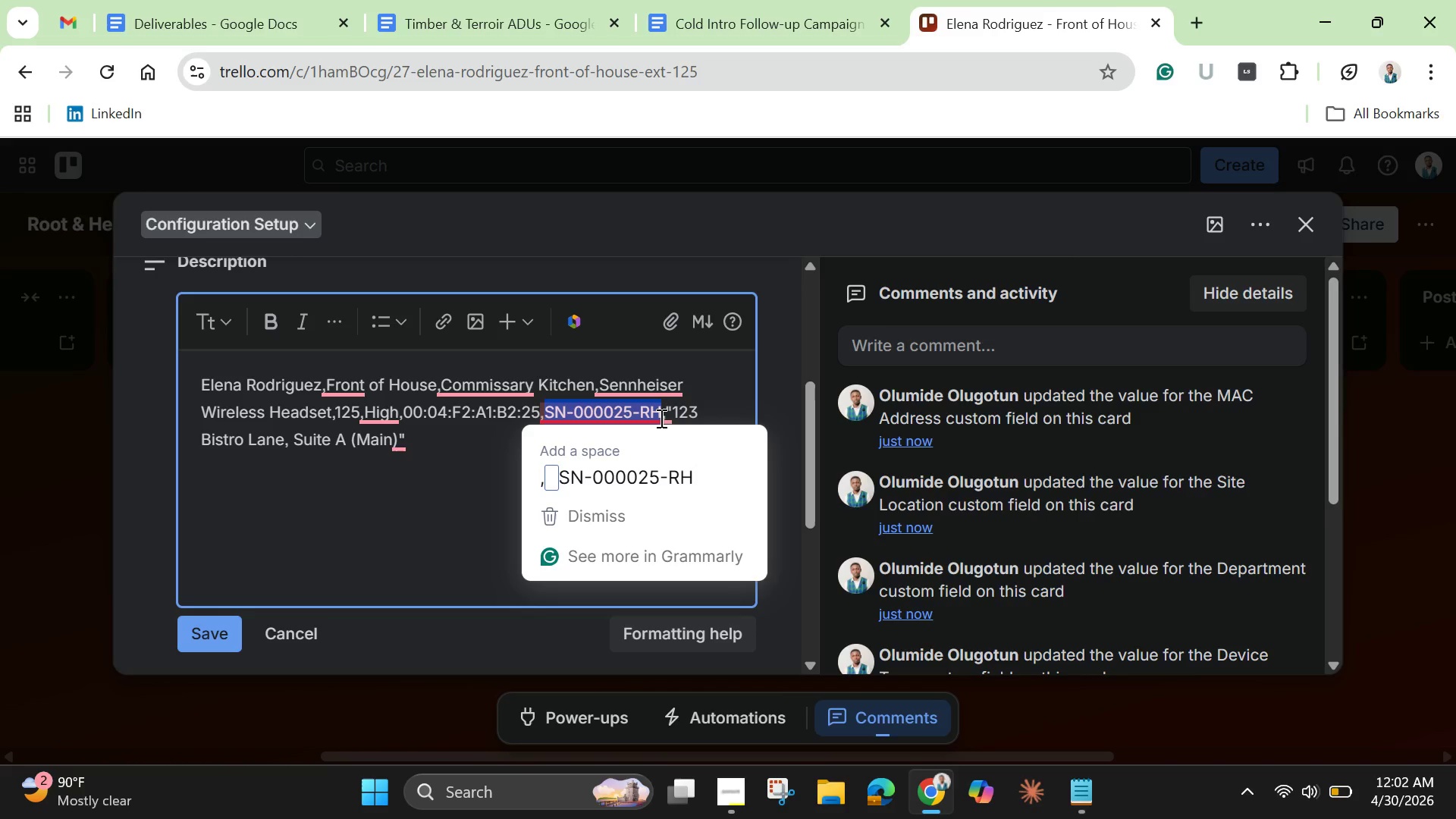 
key(Control+C)
 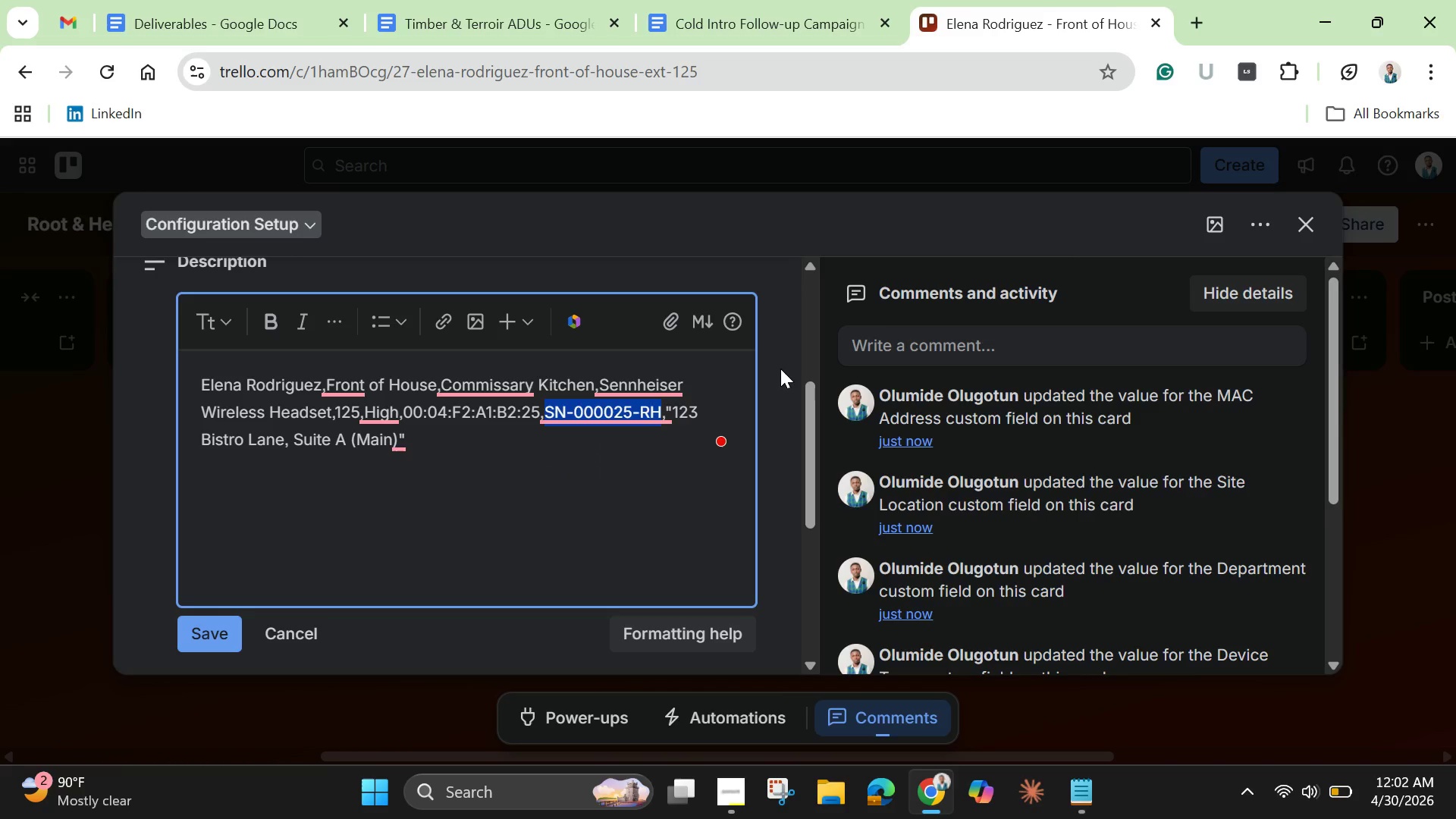 
left_click([780, 369])
 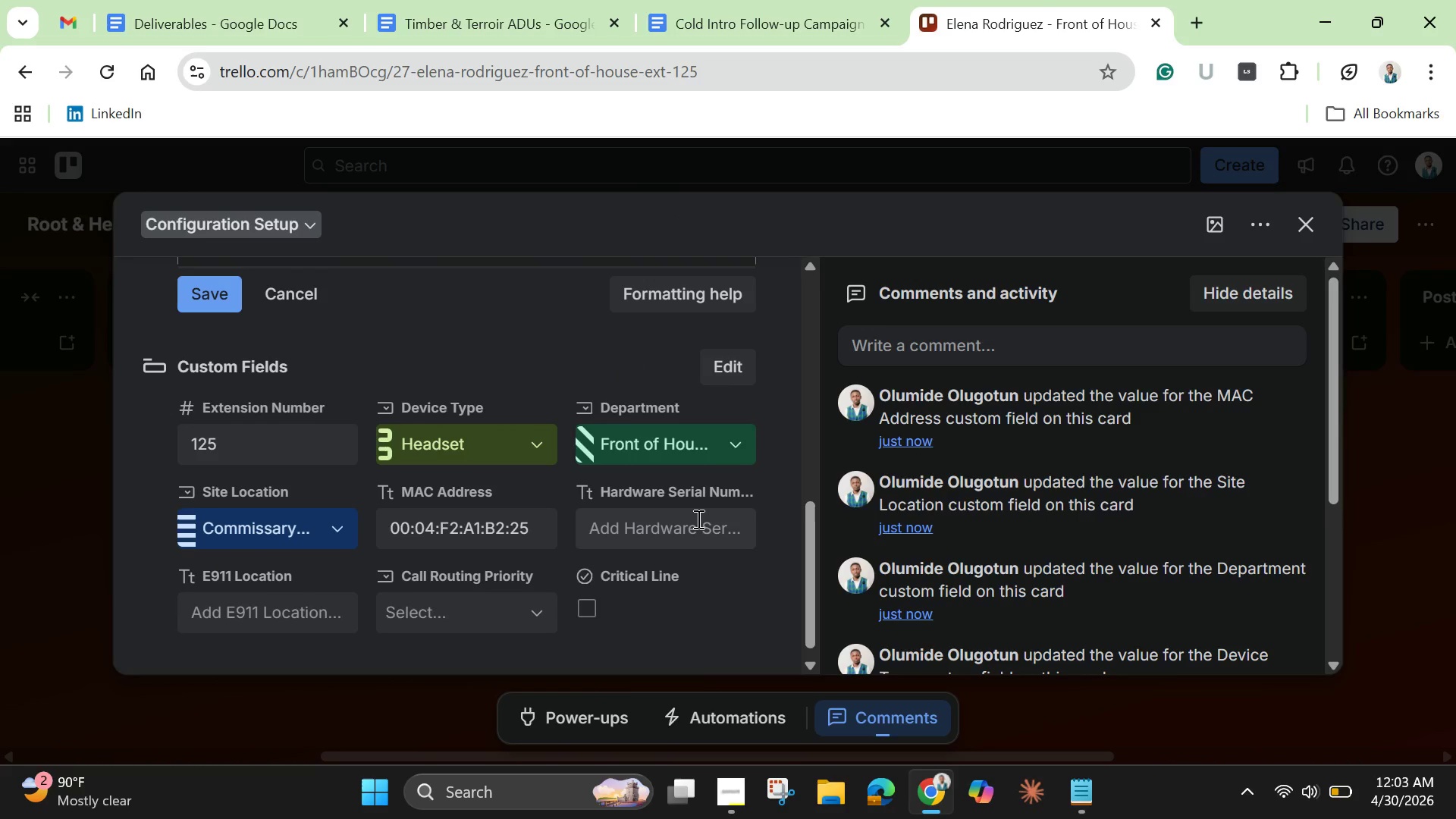 
left_click([664, 533])
 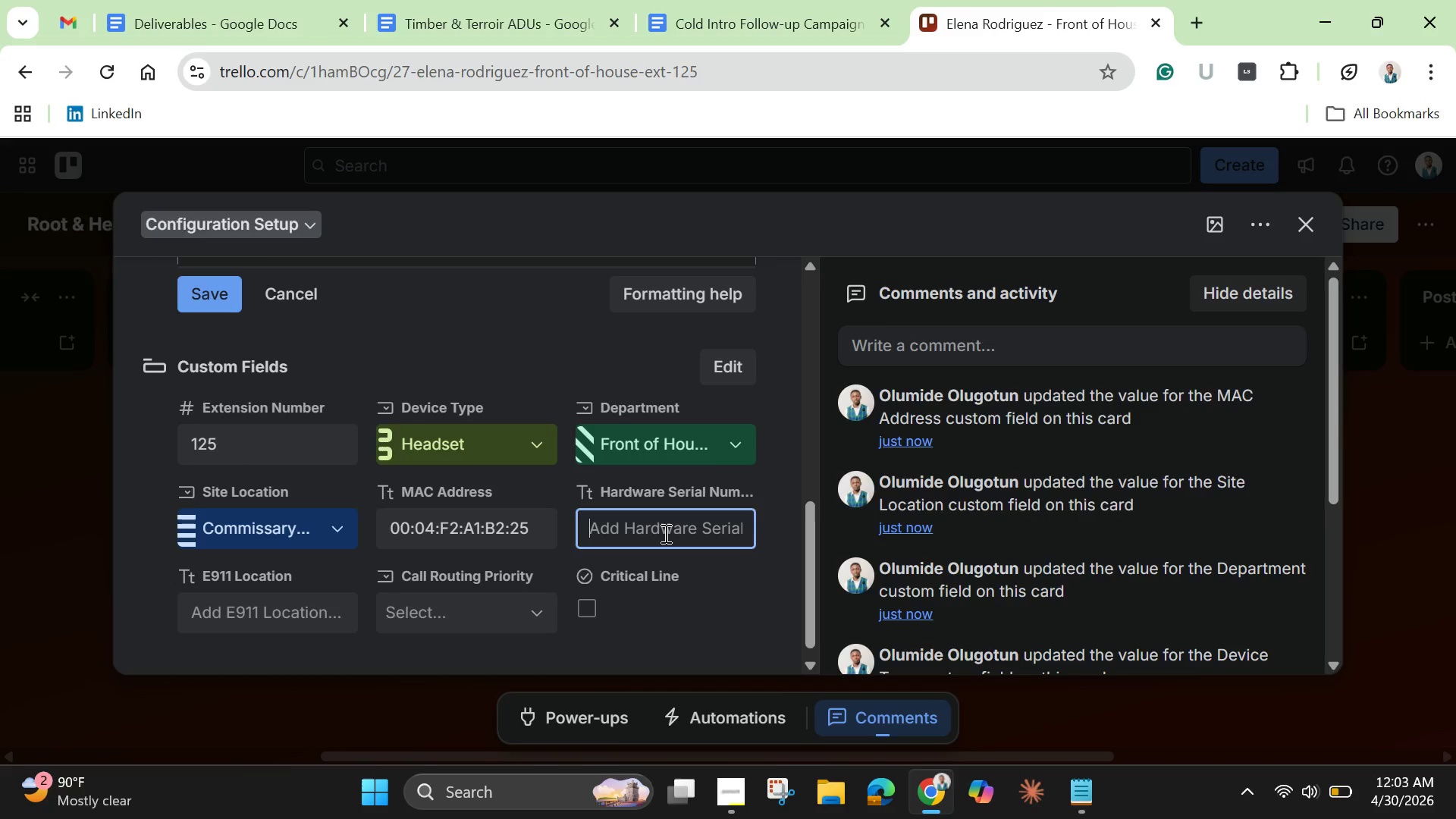 
key(Control+V)
 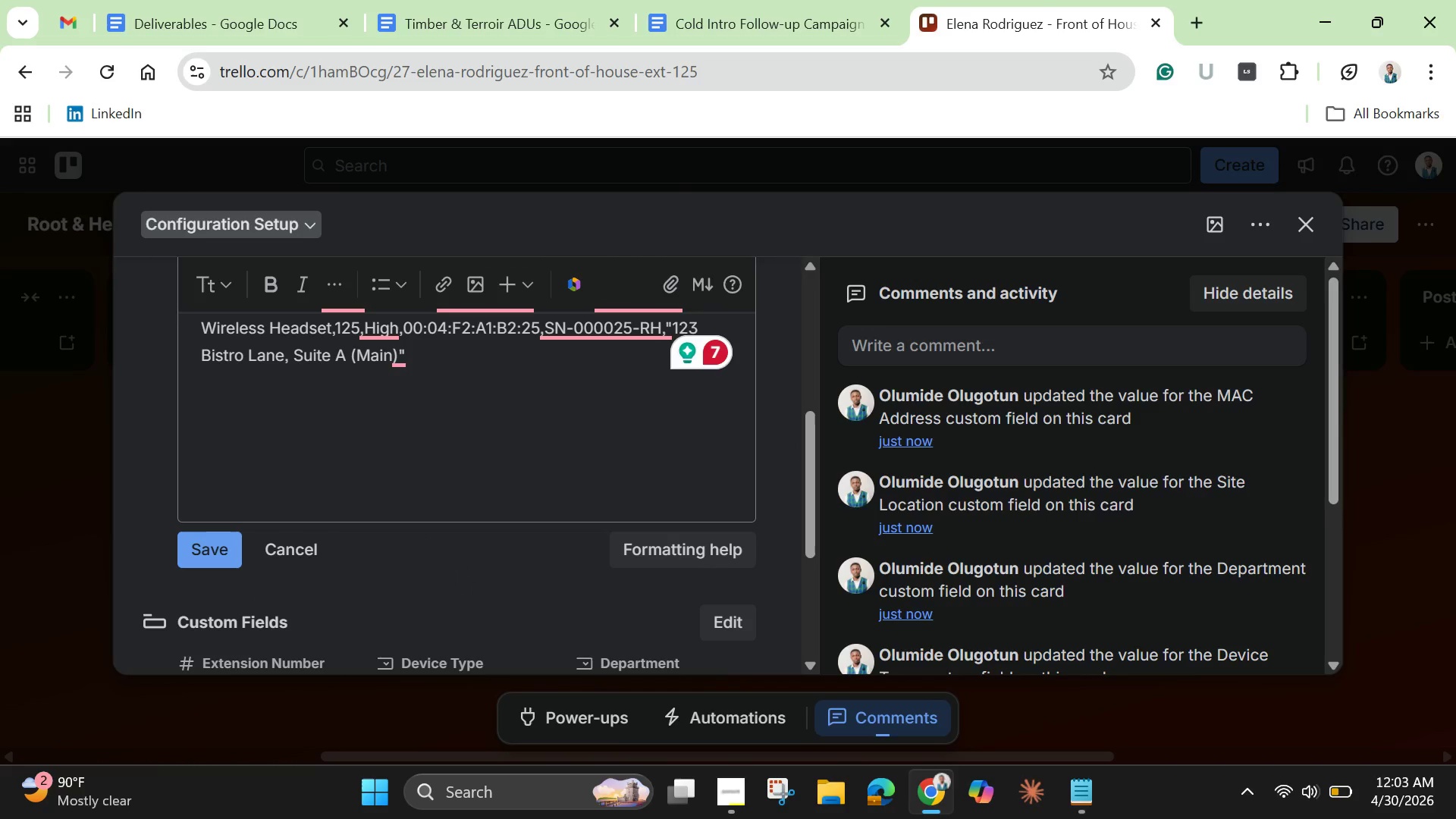 
left_click([496, 363])
 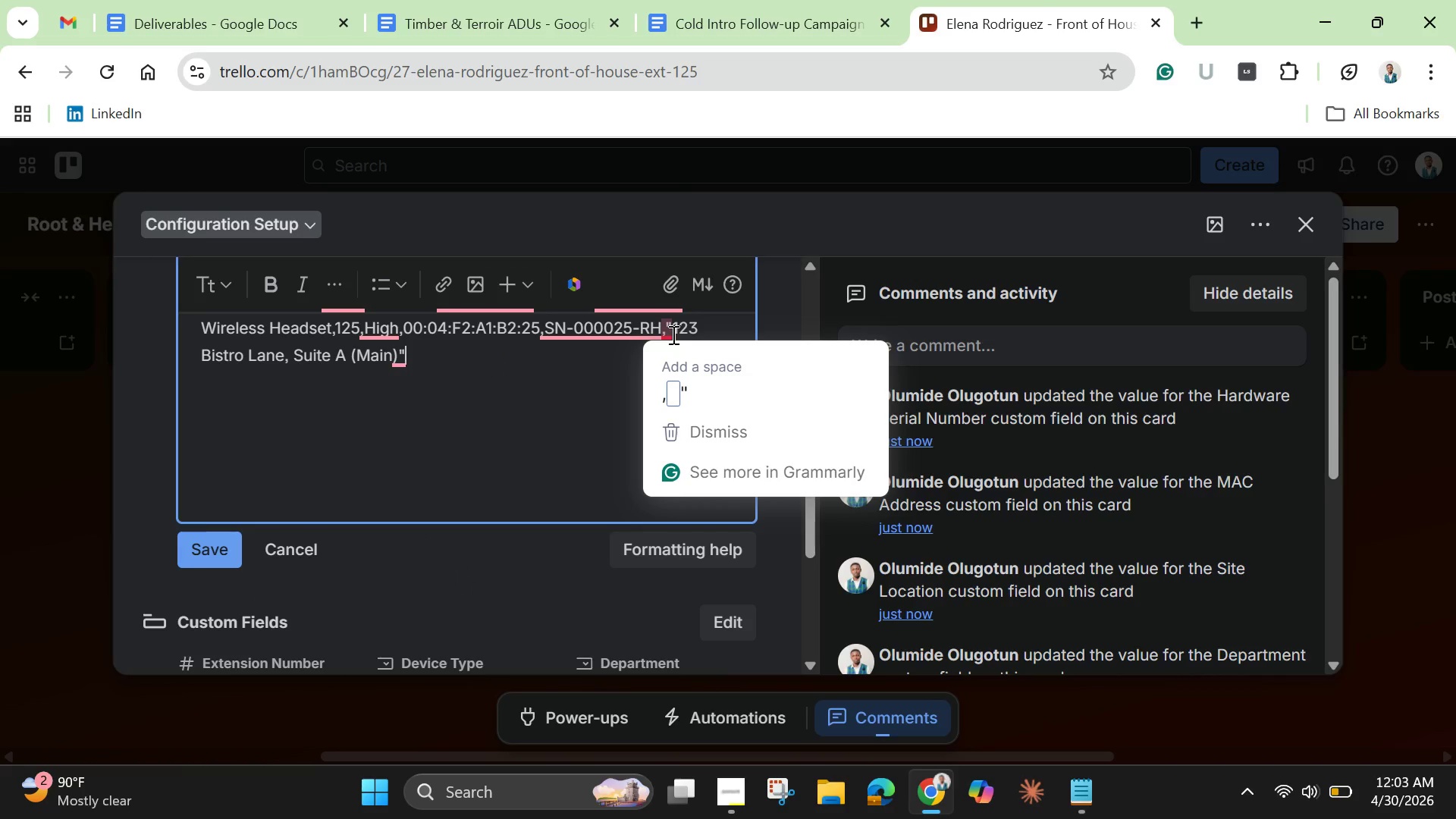 
left_click([672, 334])
 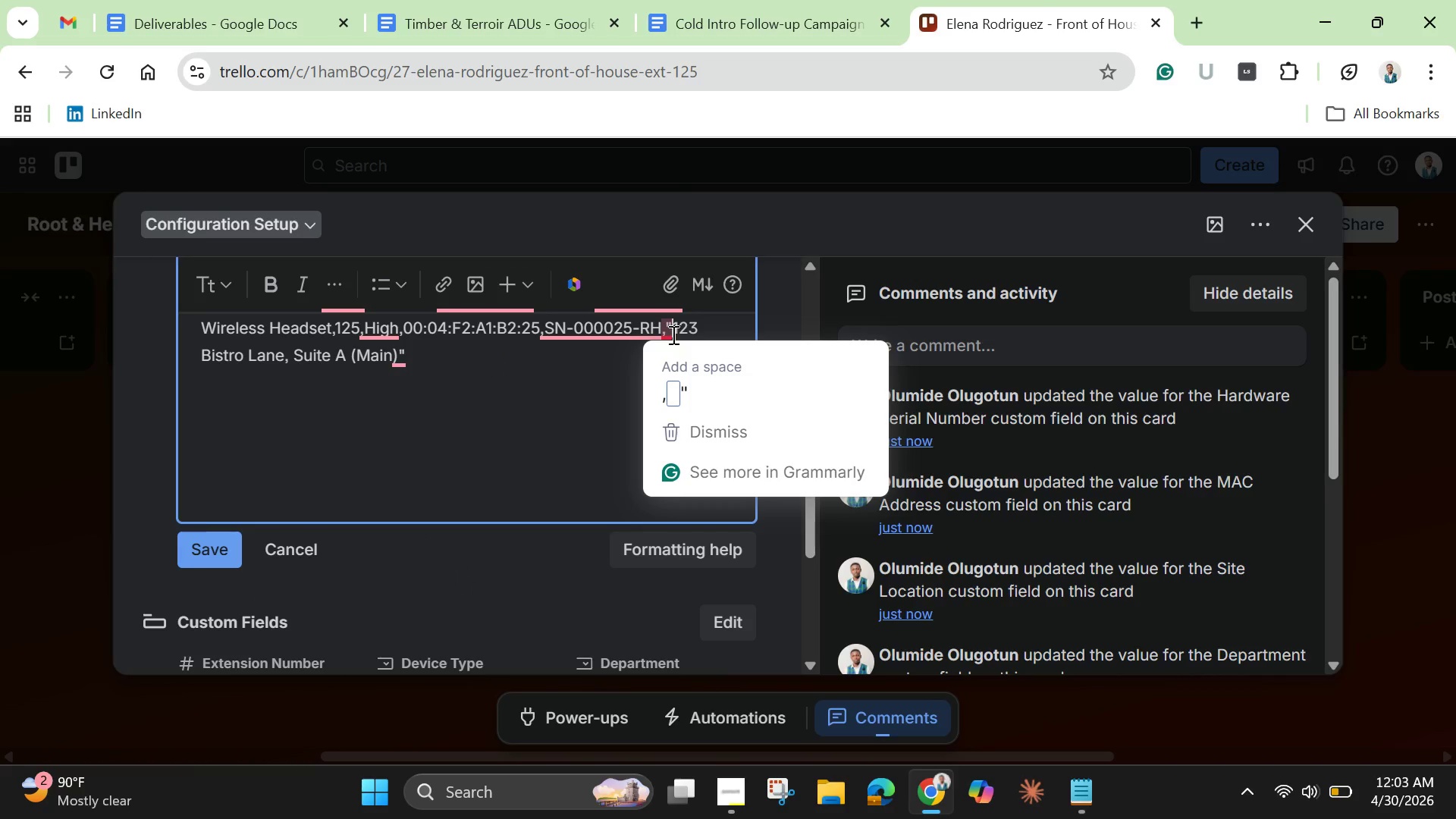 
key(Enter)
 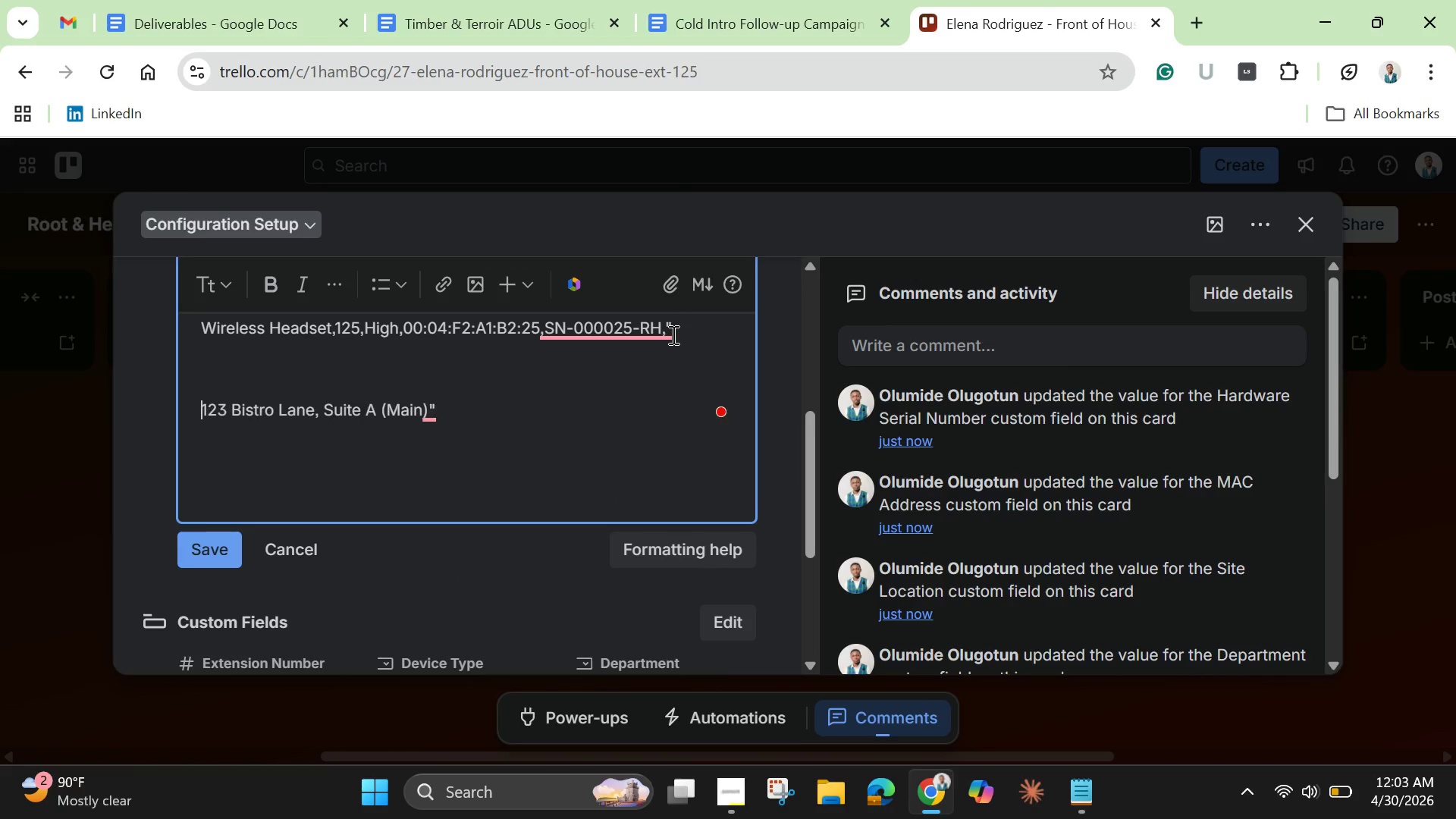 
key(Enter)
 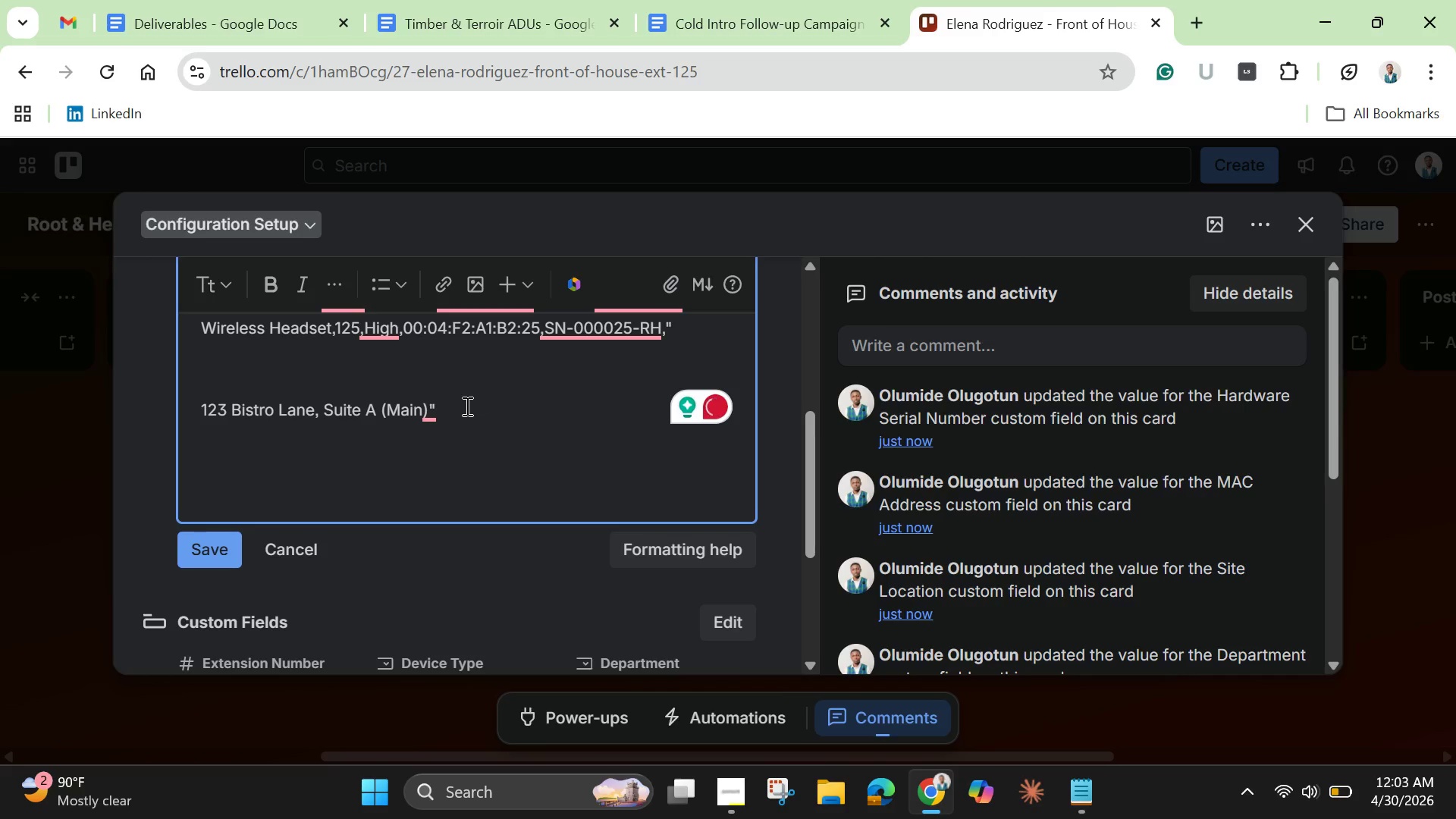 
left_click([460, 406])
 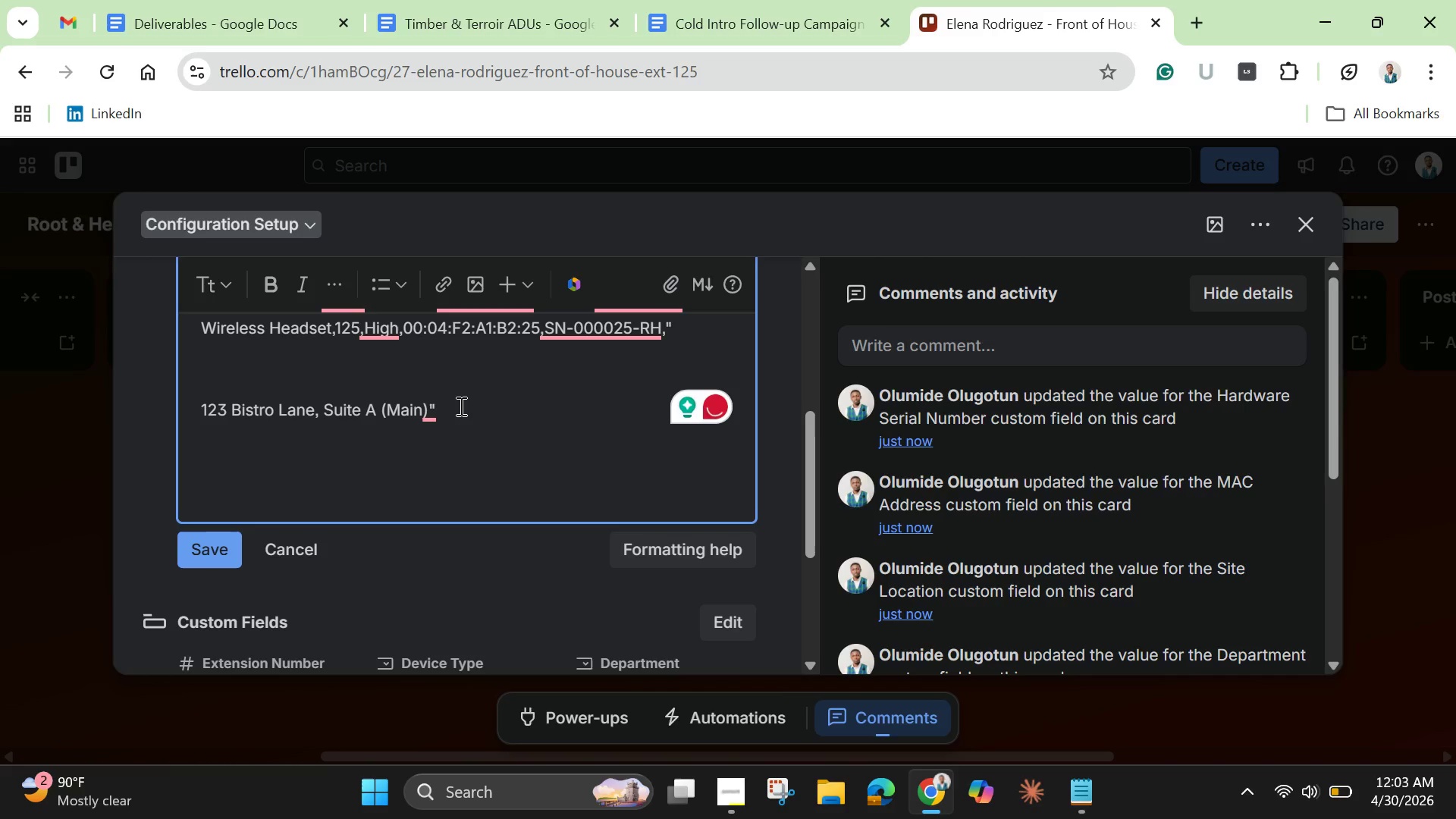 
key(Backspace)
 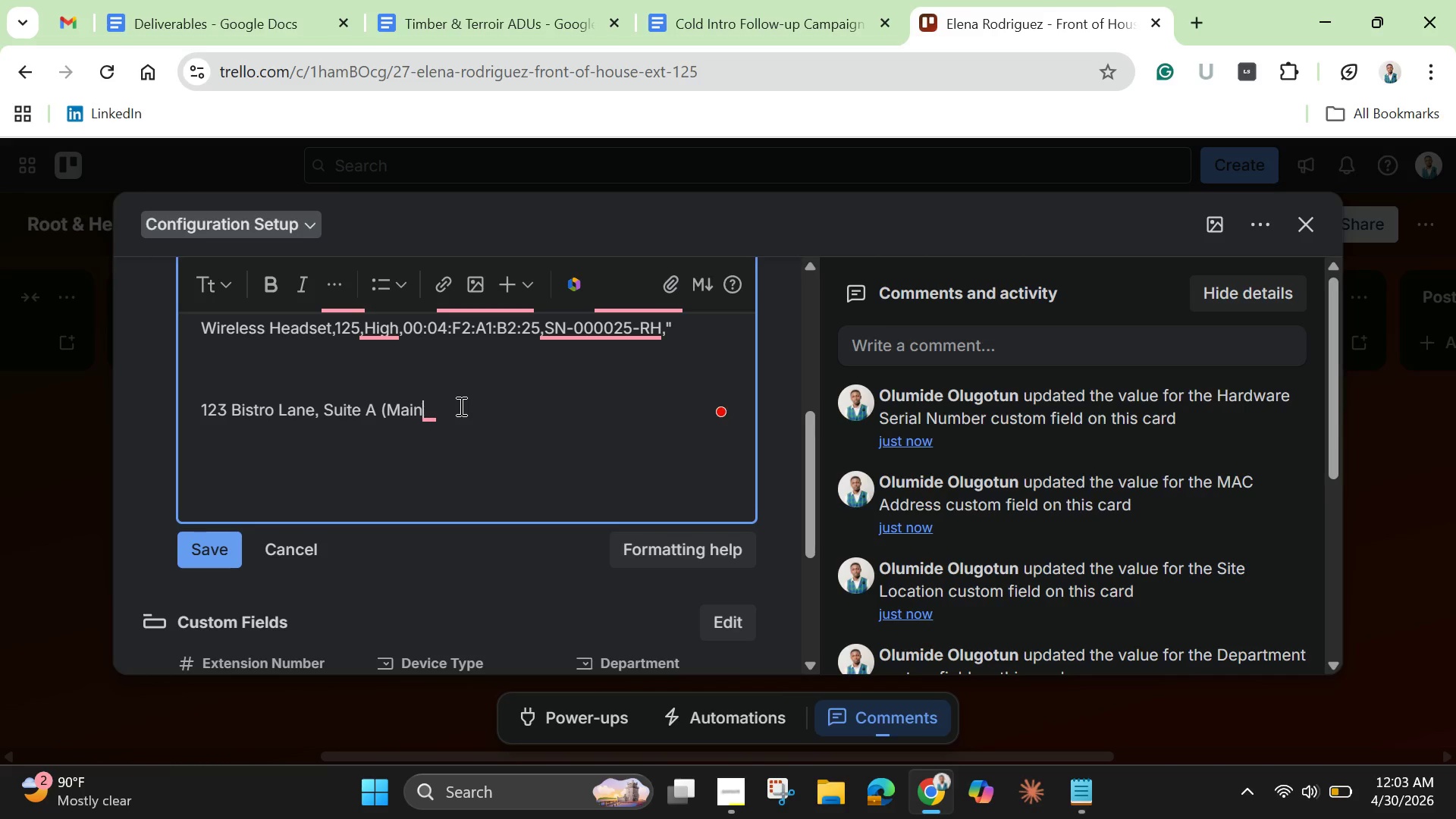 
key(Backspace)
 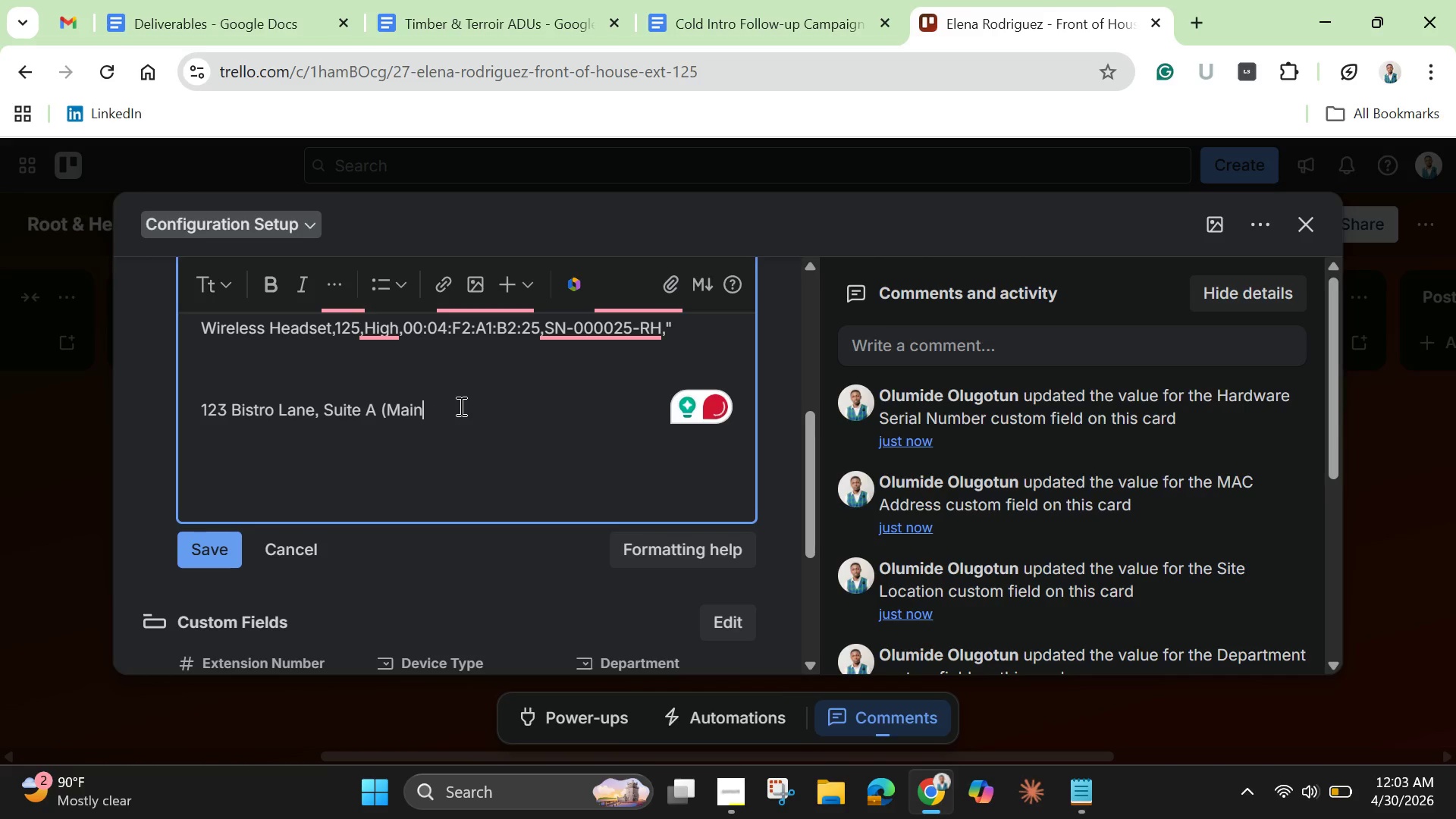 
key(Shift+0)
 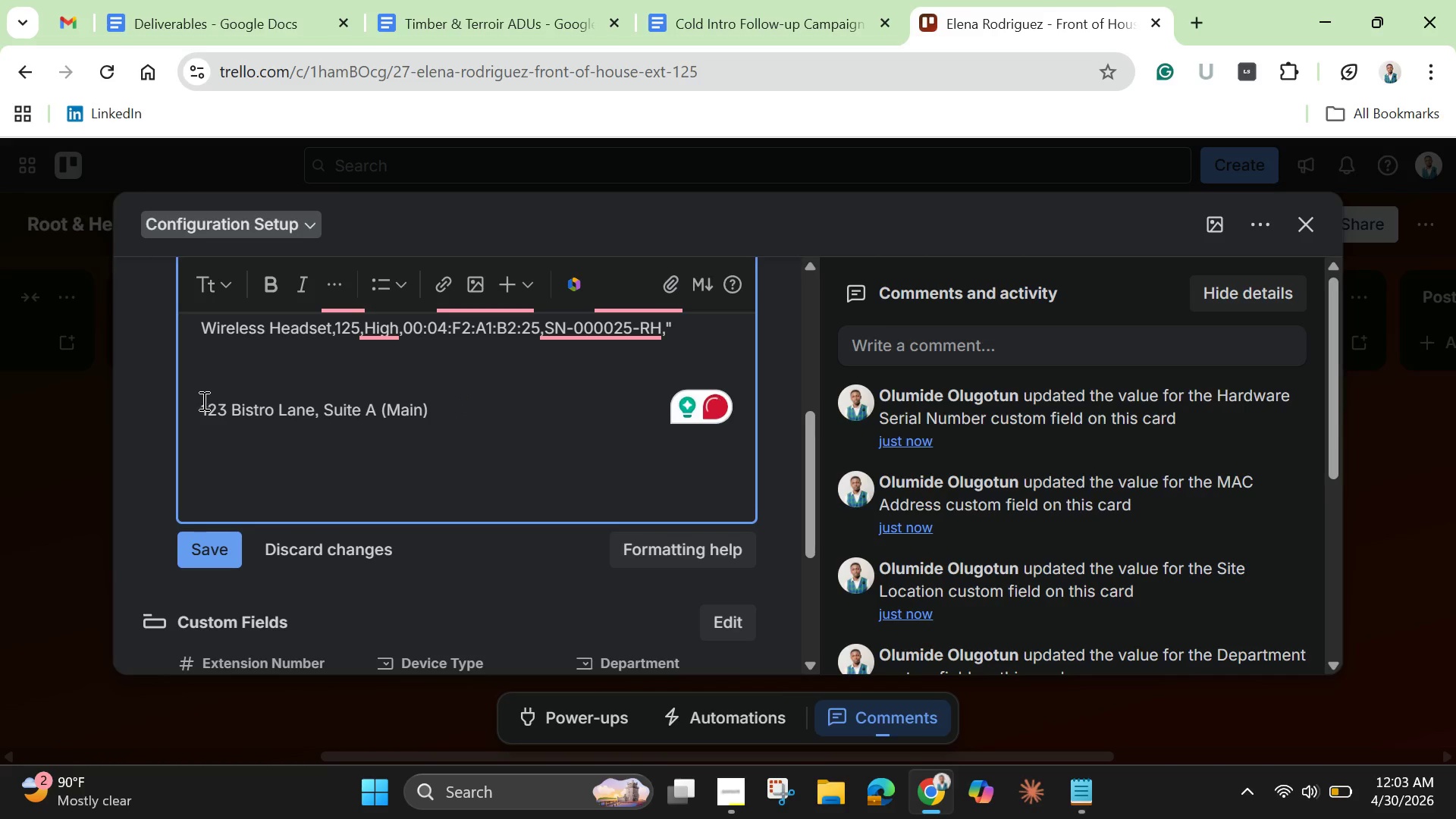 
left_click_drag(start_coordinate=[202, 401], to_coordinate=[437, 405])
 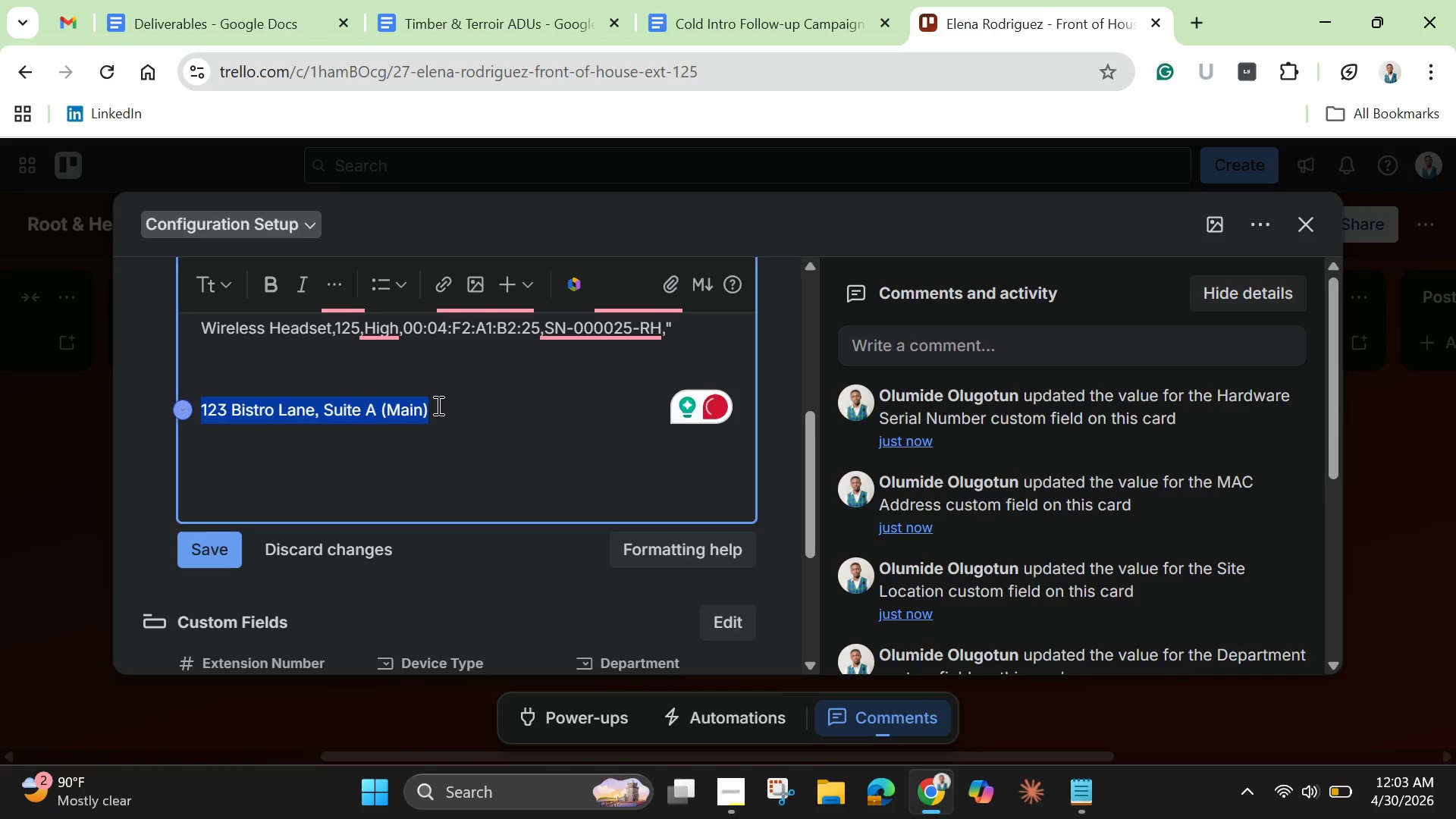 
key(Control+C)
 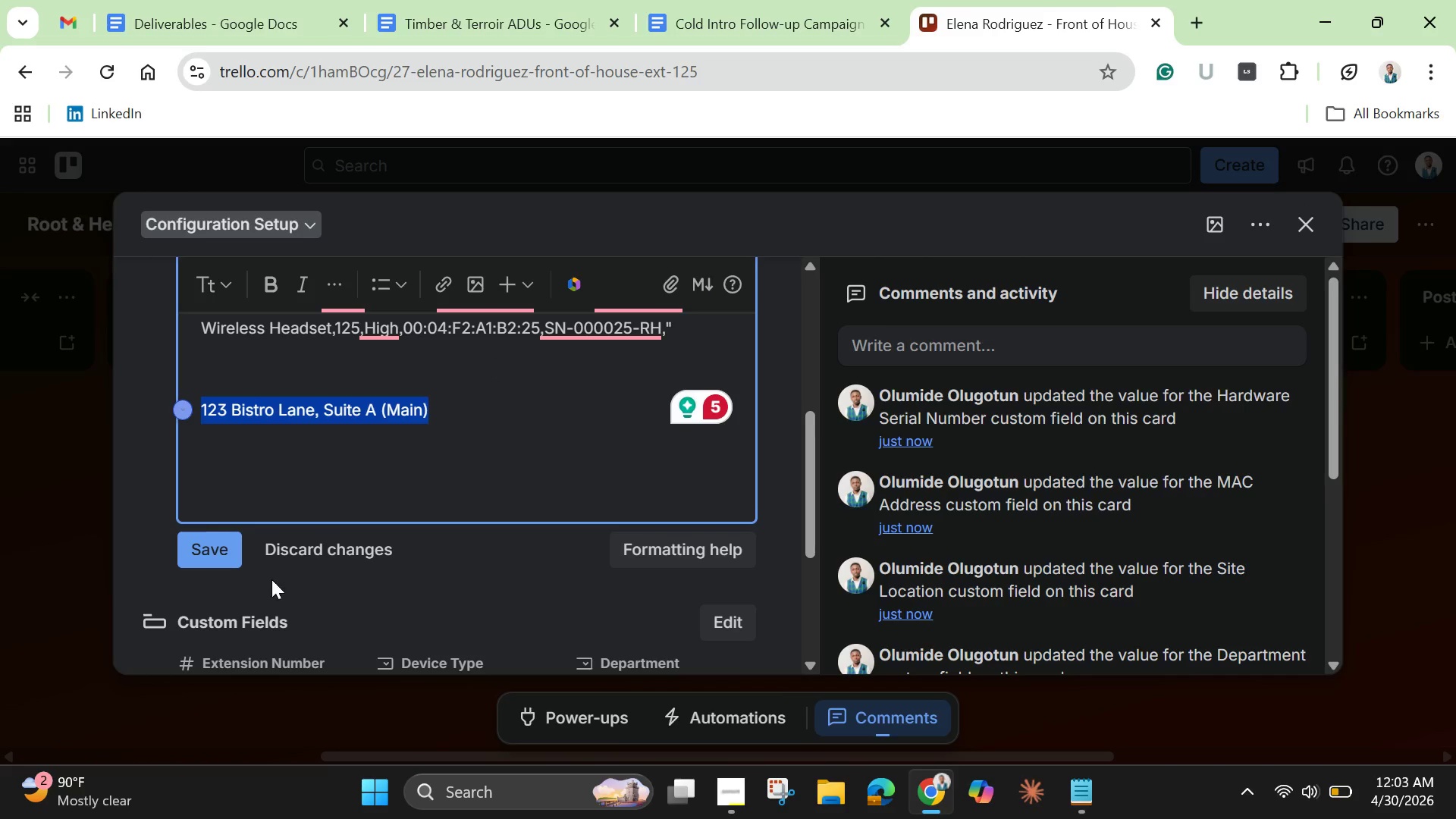 
left_click([224, 565])
 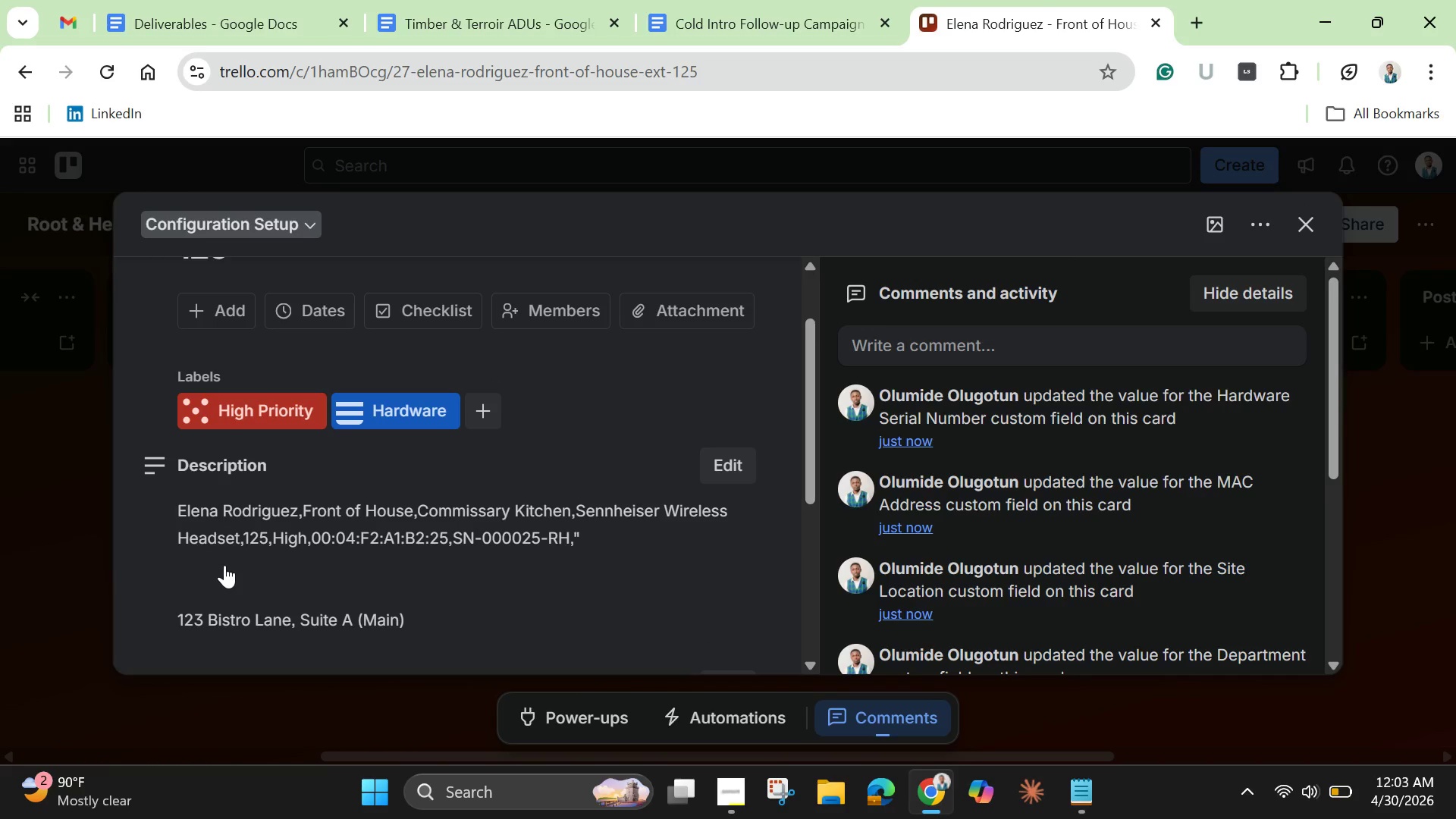 
mouse_move([439, 616])
 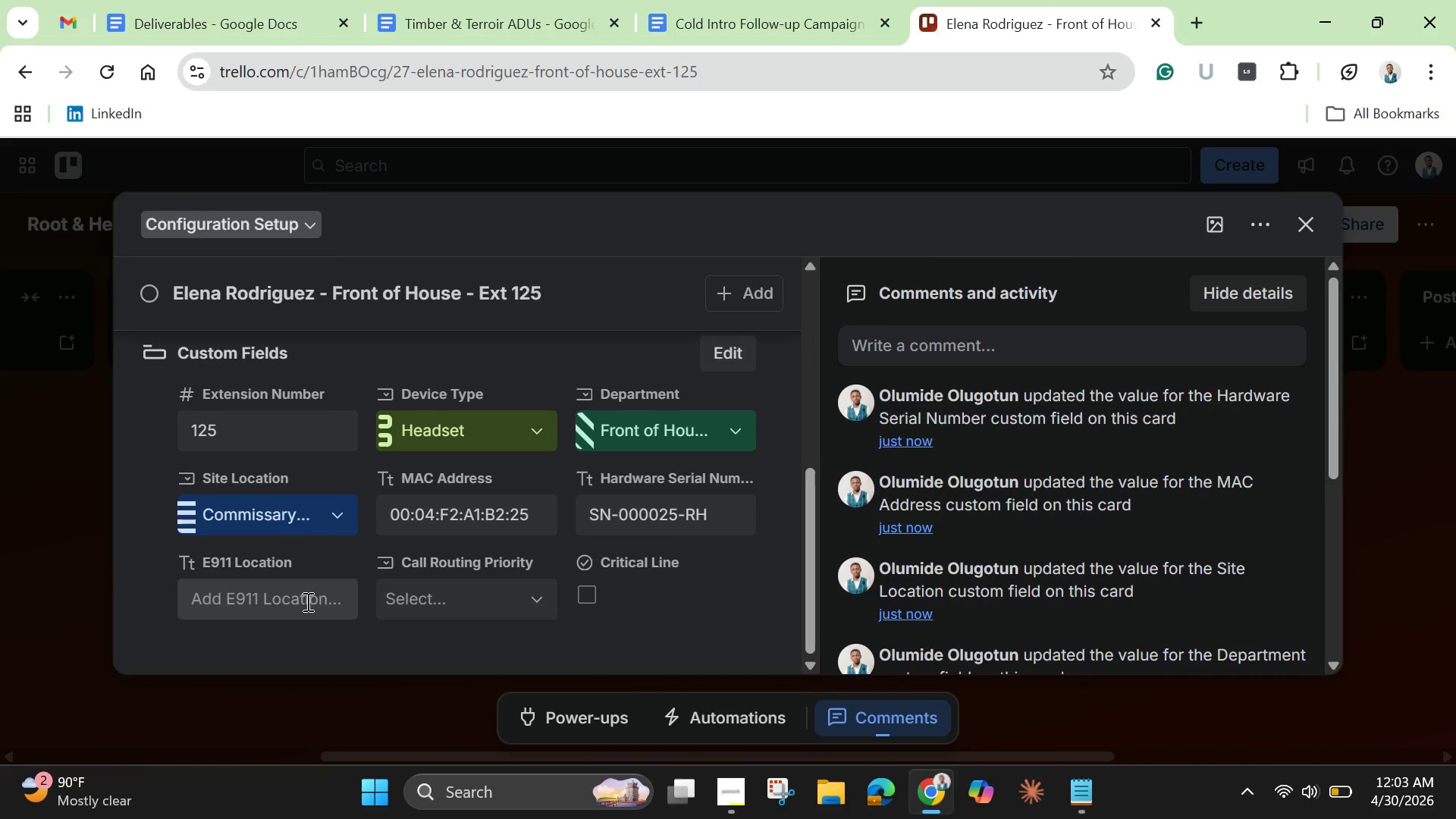 
left_click([306, 601])
 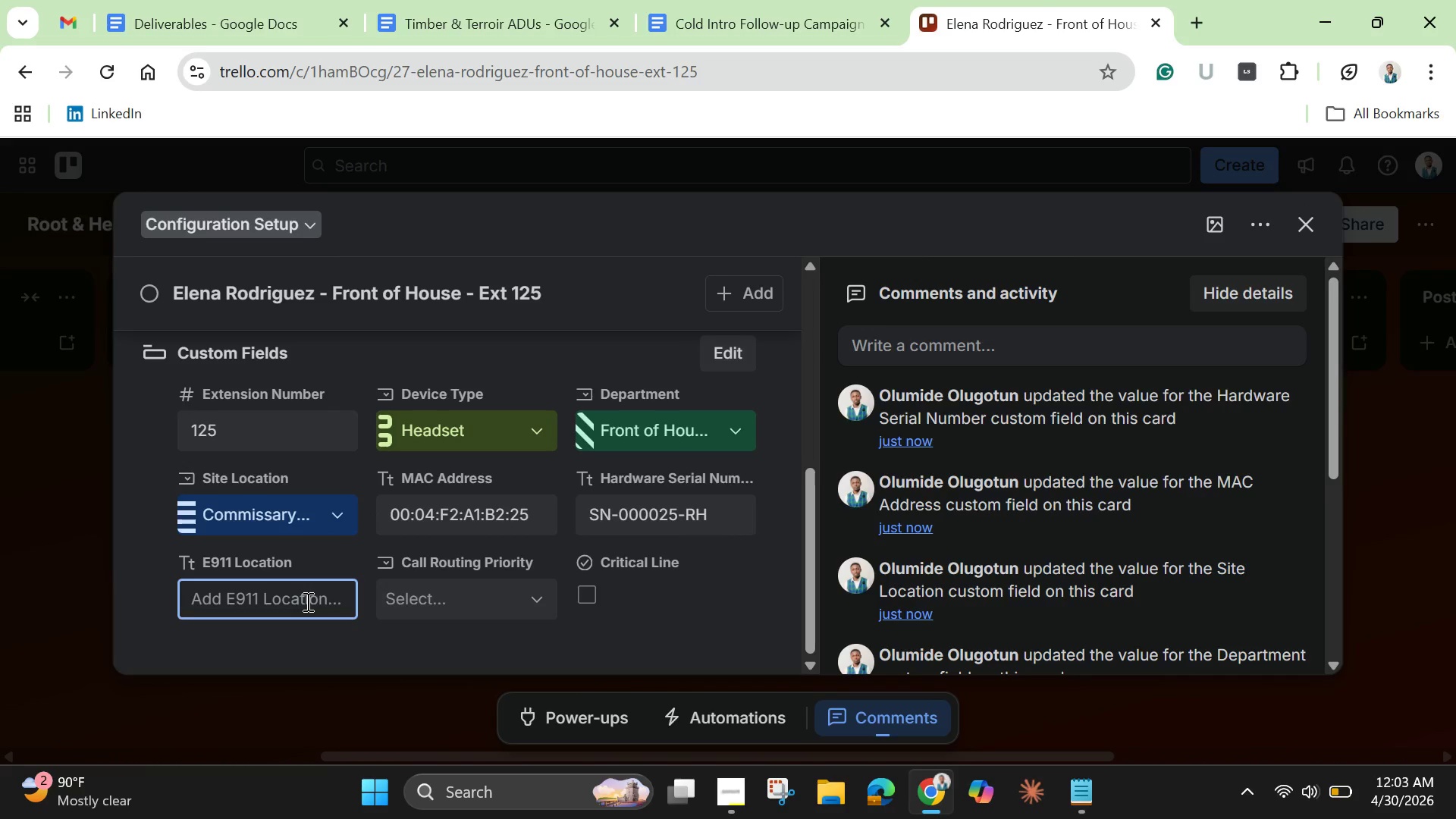 
key(Control+V)
 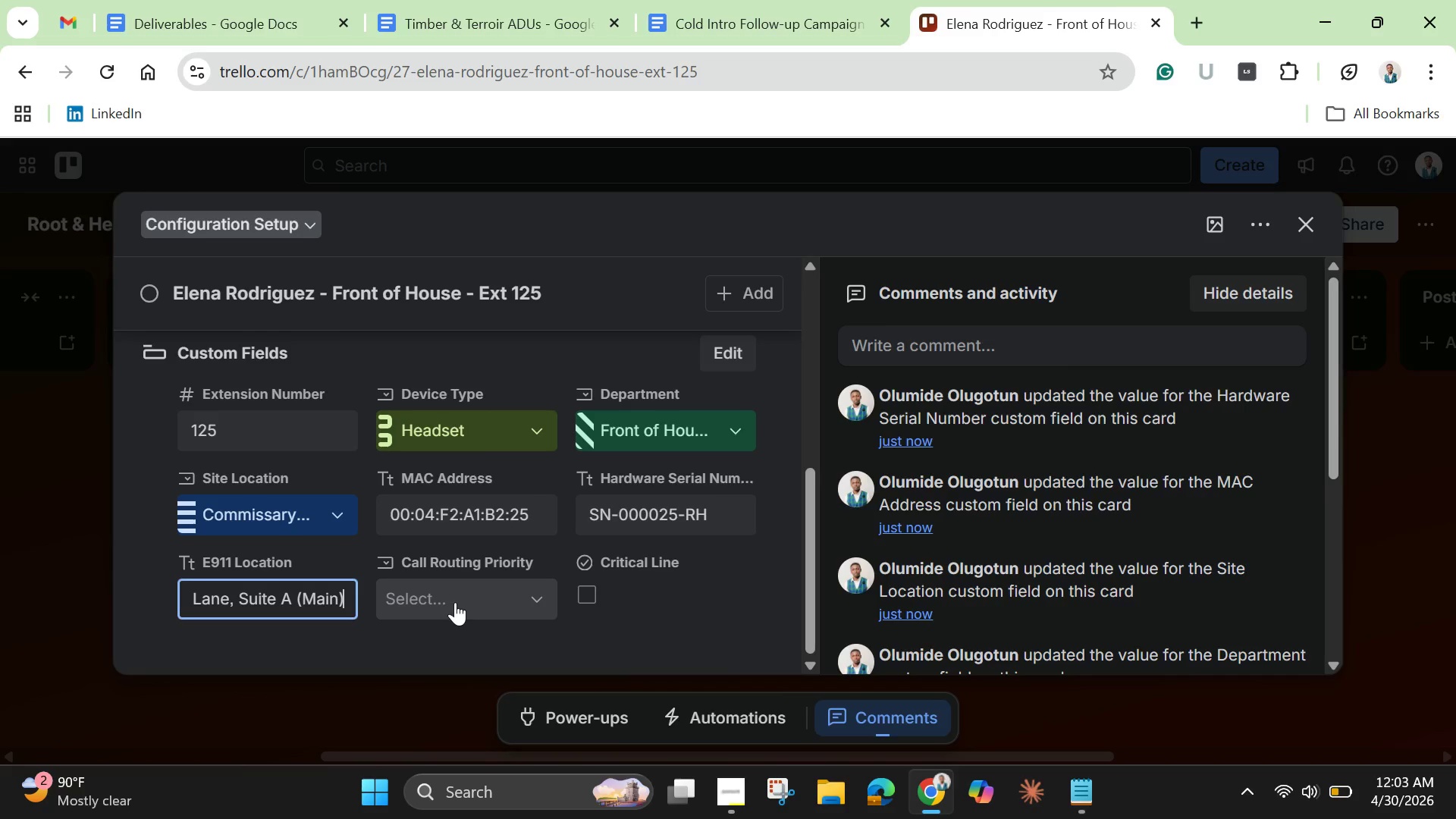 
left_click([455, 602])
 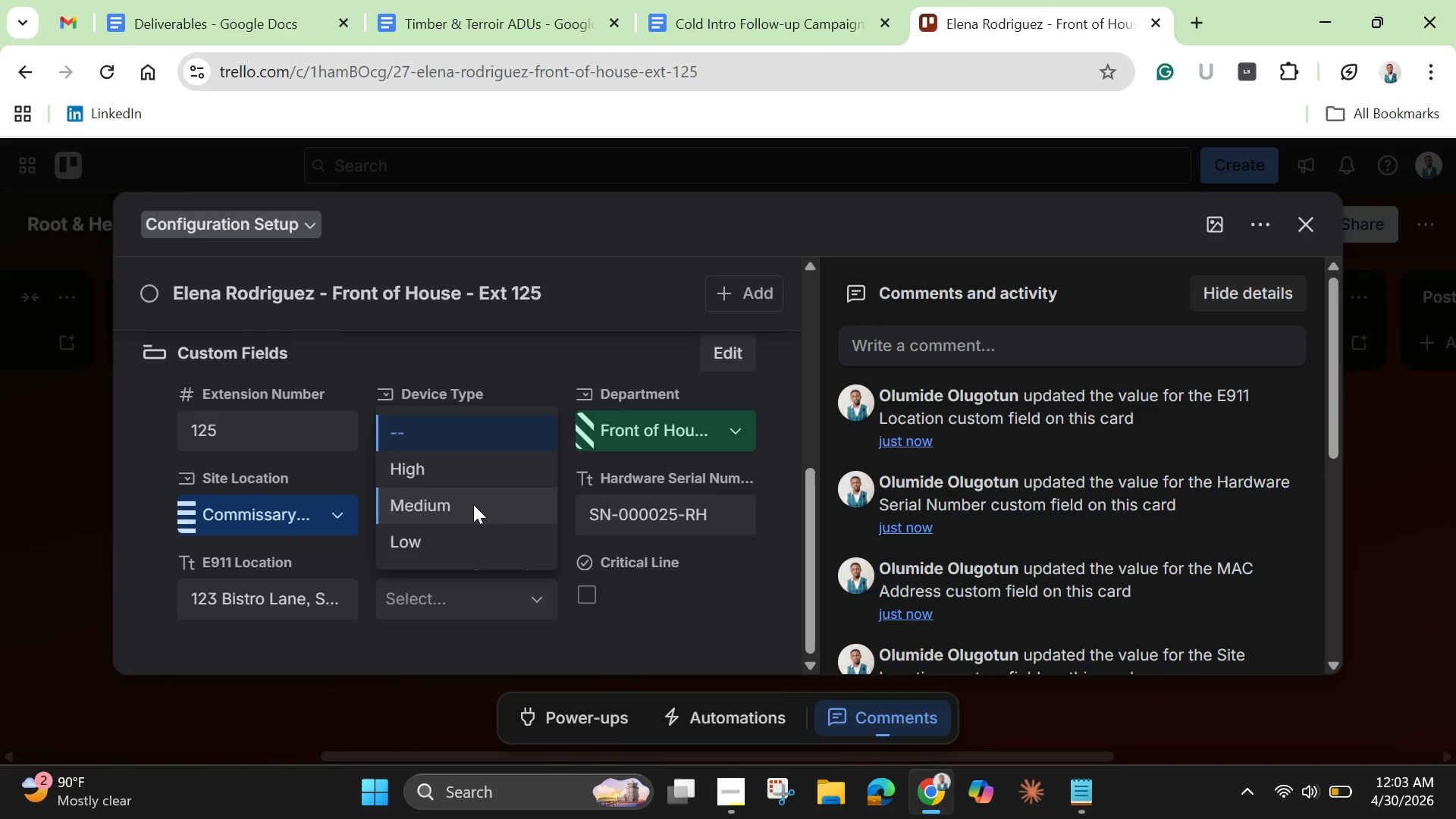 
left_click([463, 477])
 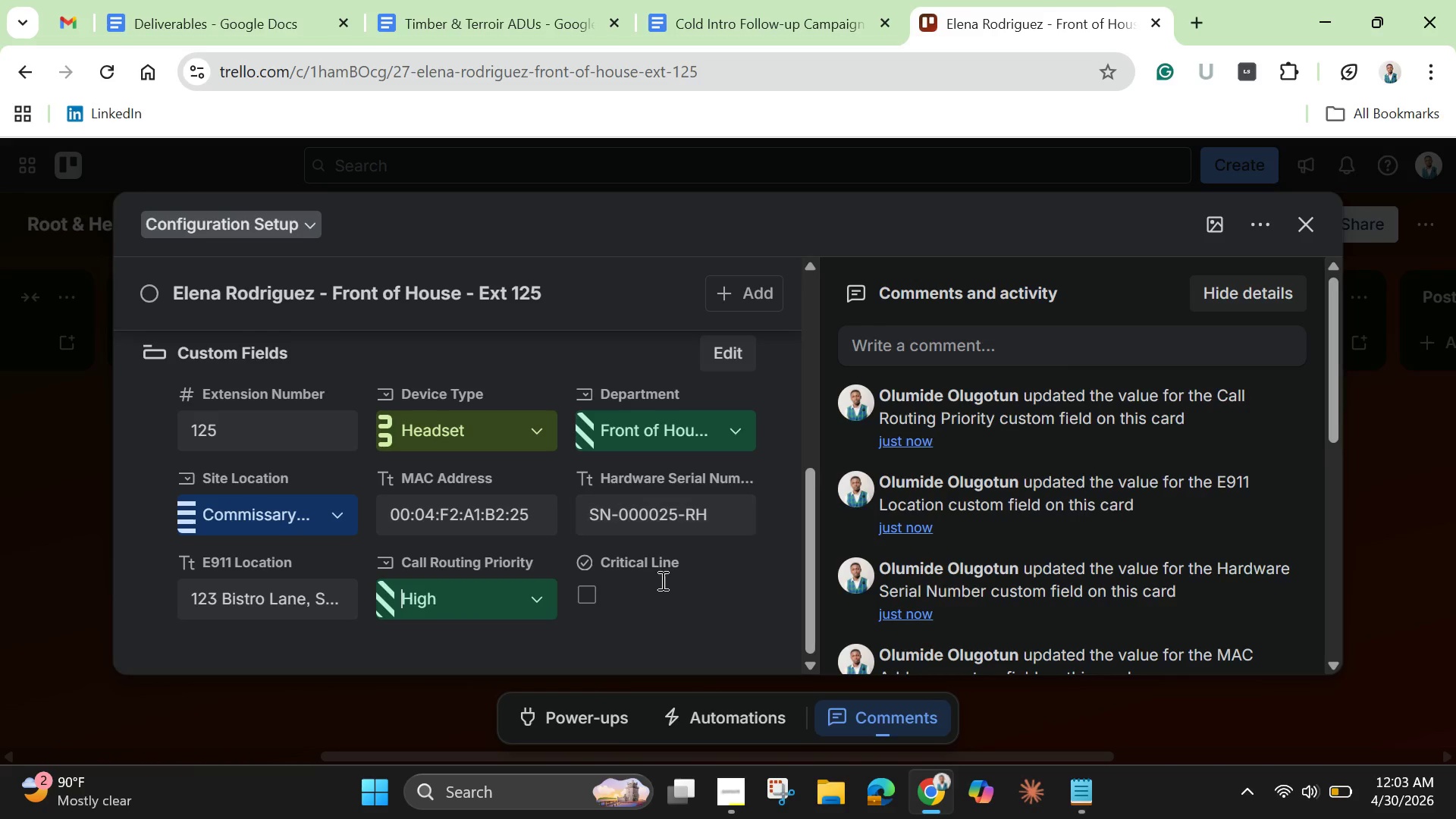 
left_click([682, 643])
 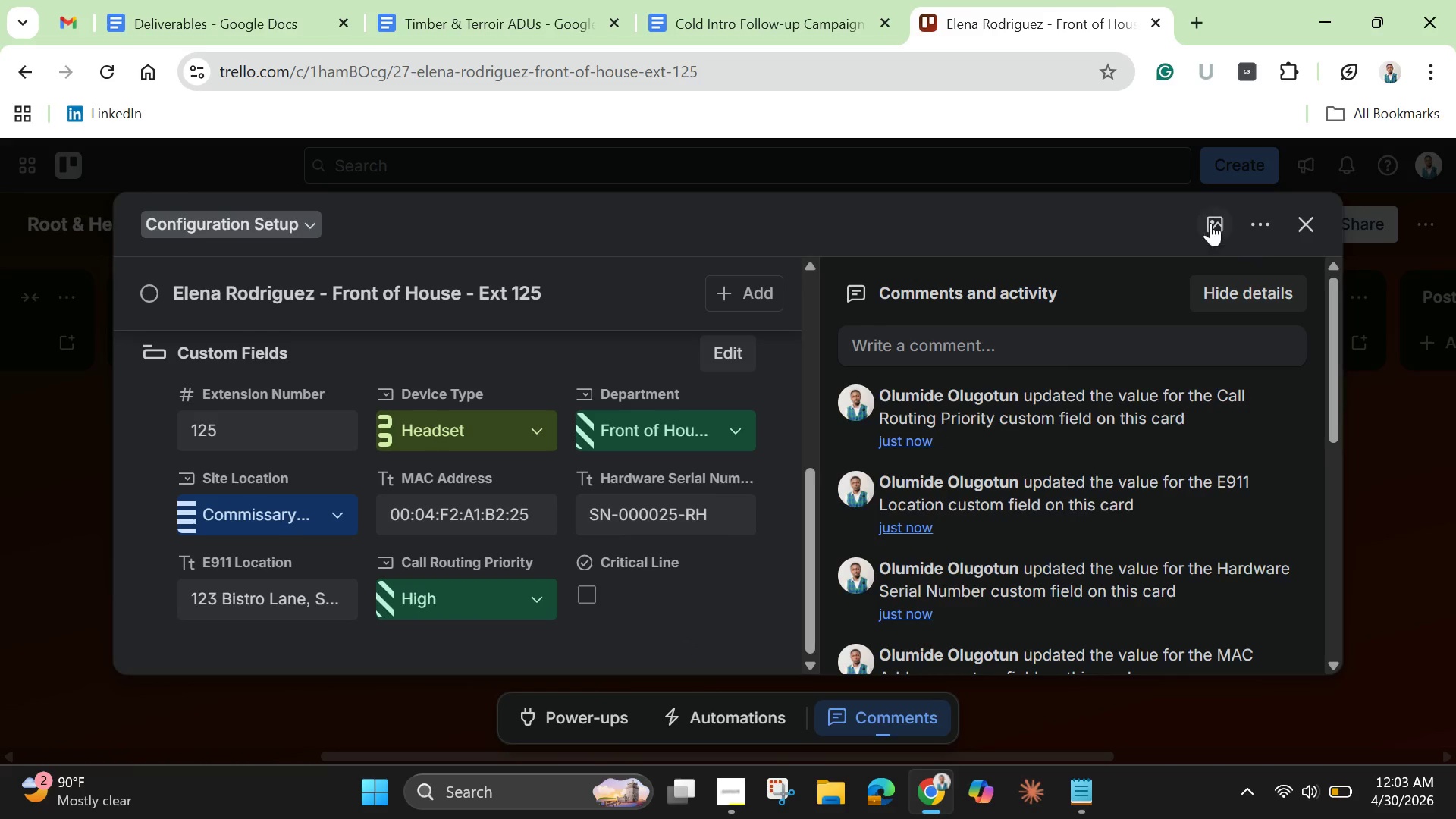 
left_click([1210, 221])
 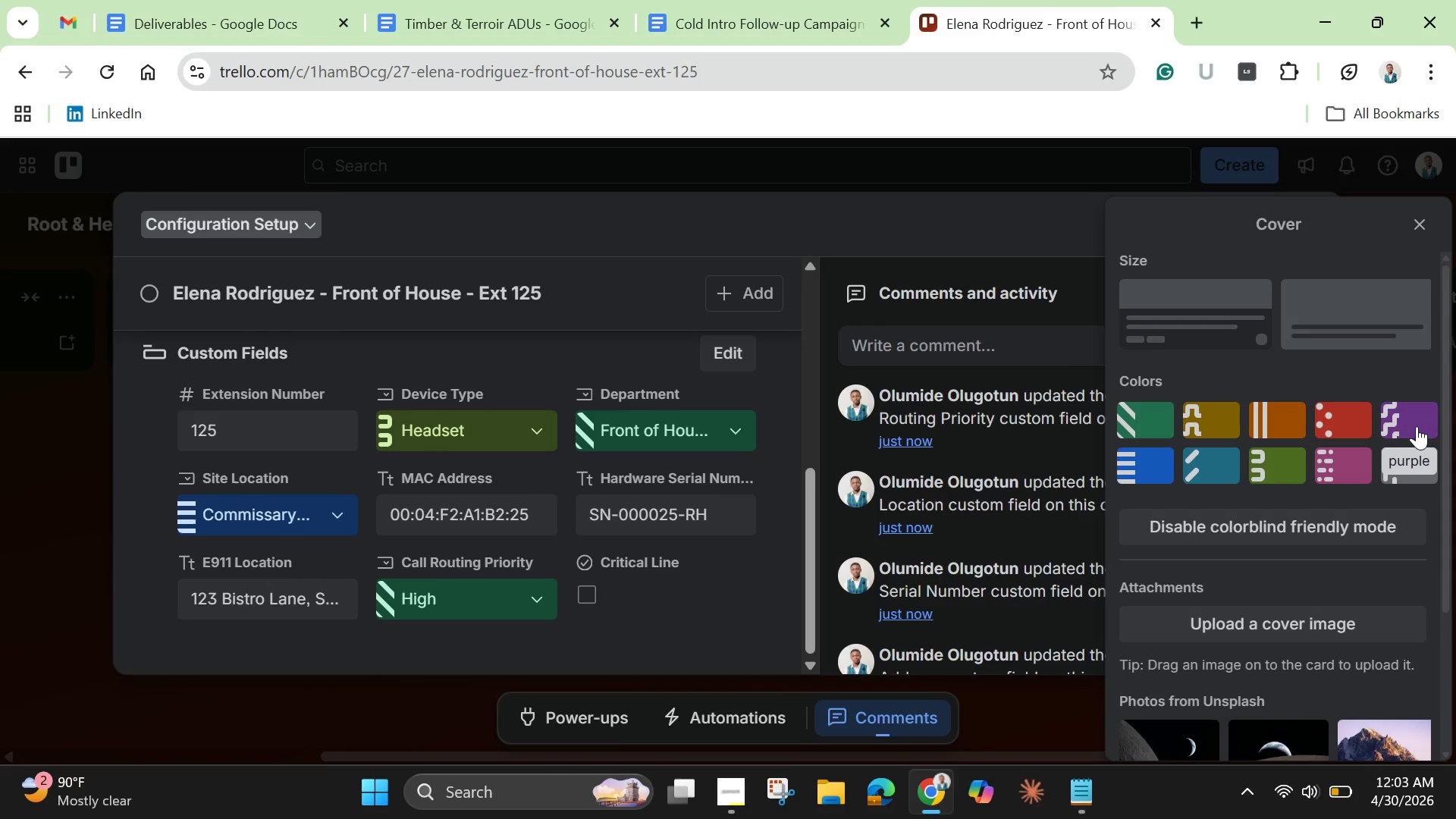 
left_click([1417, 426])
 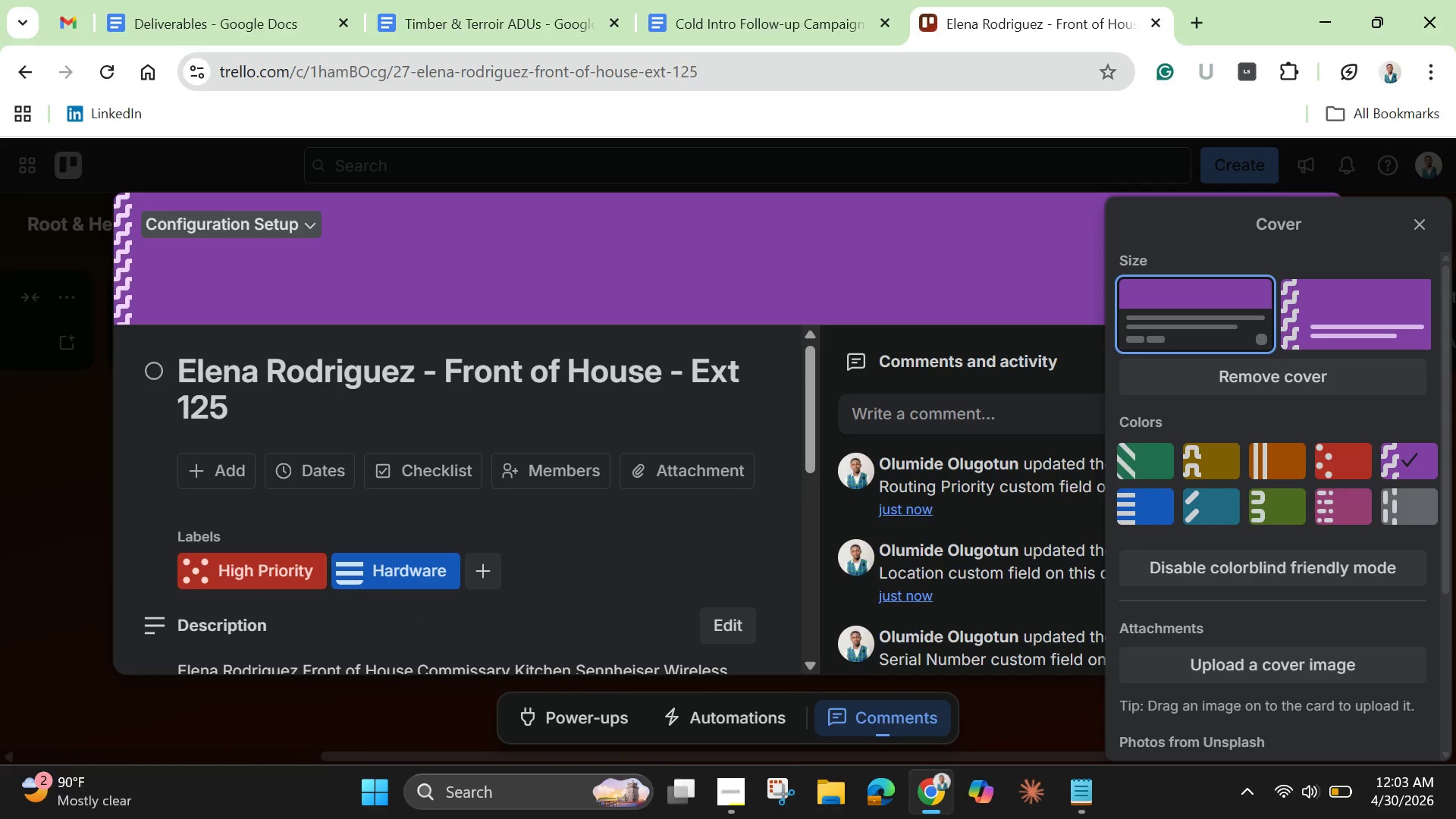 
wait(5.88)
 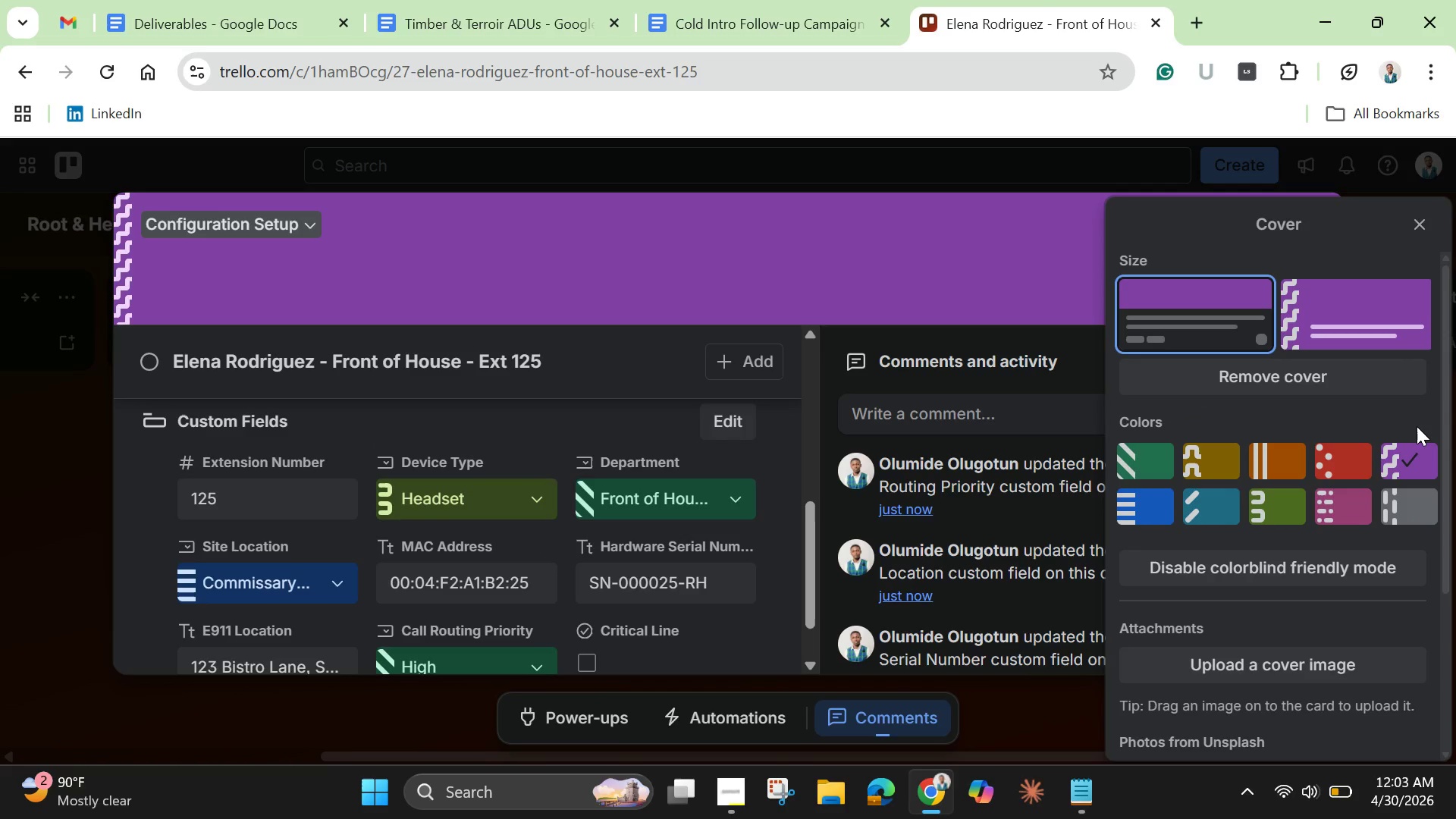 
left_click([1423, 218])
 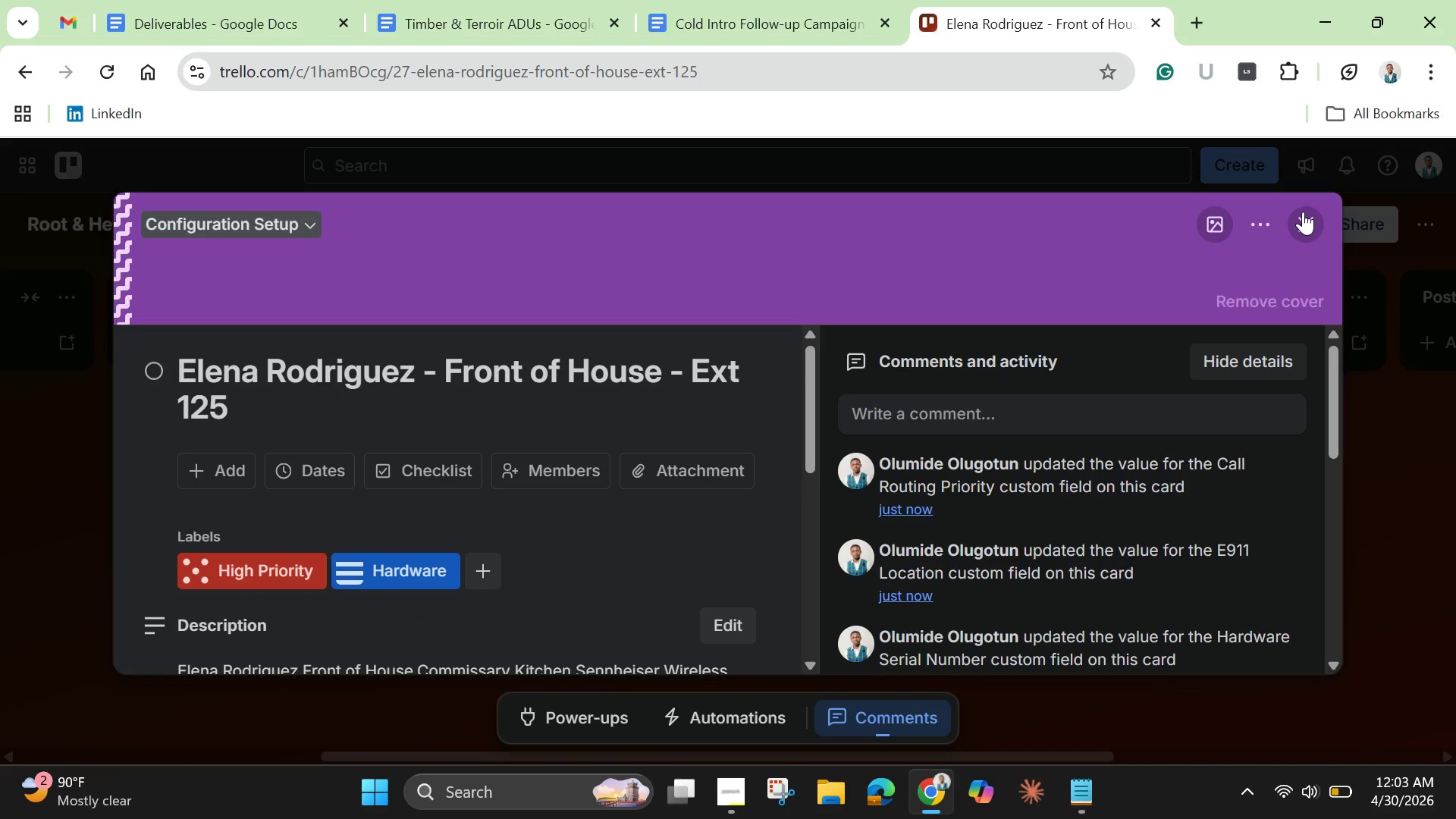 
left_click([1303, 212])
 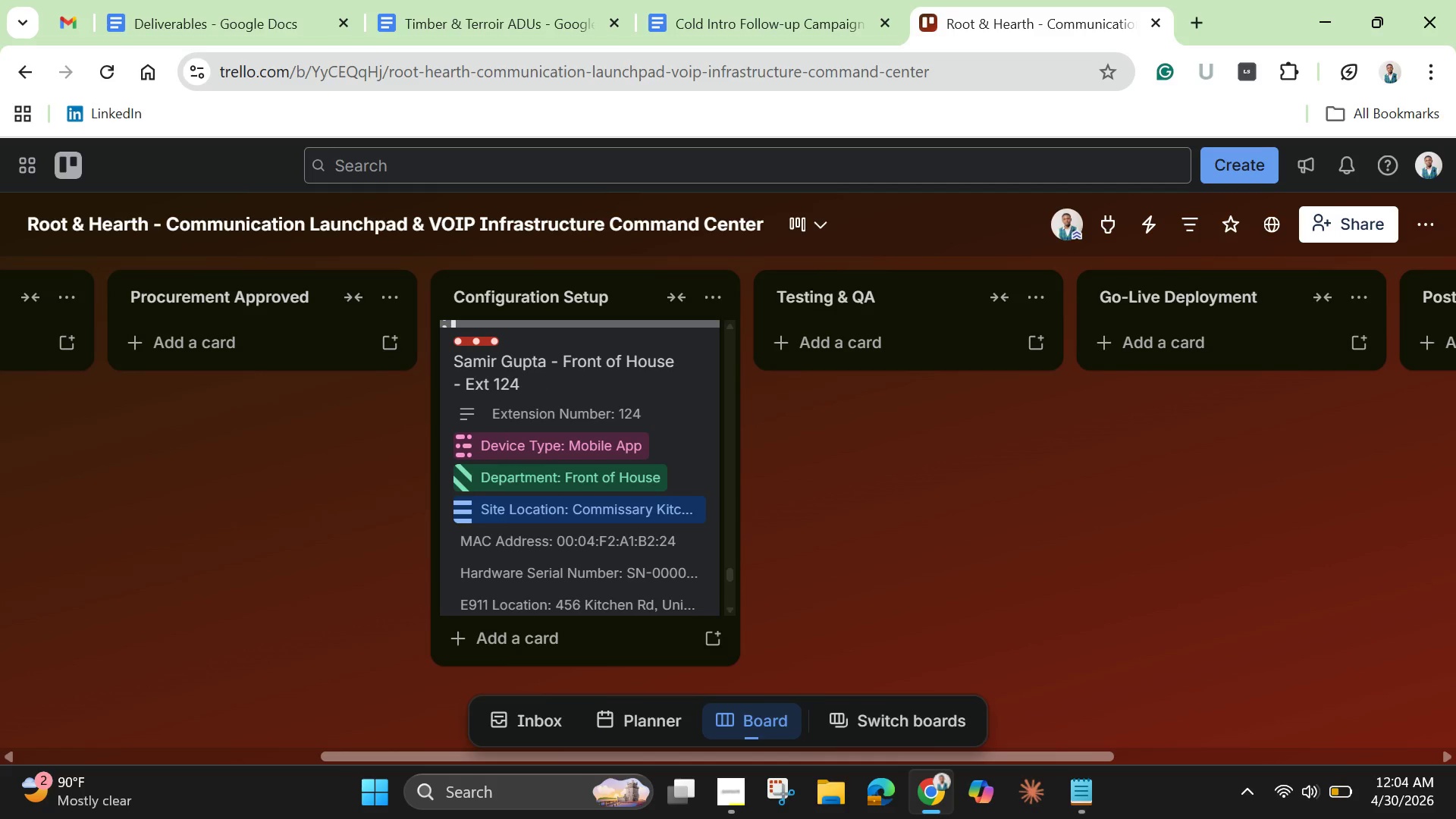 
wait(20.53)
 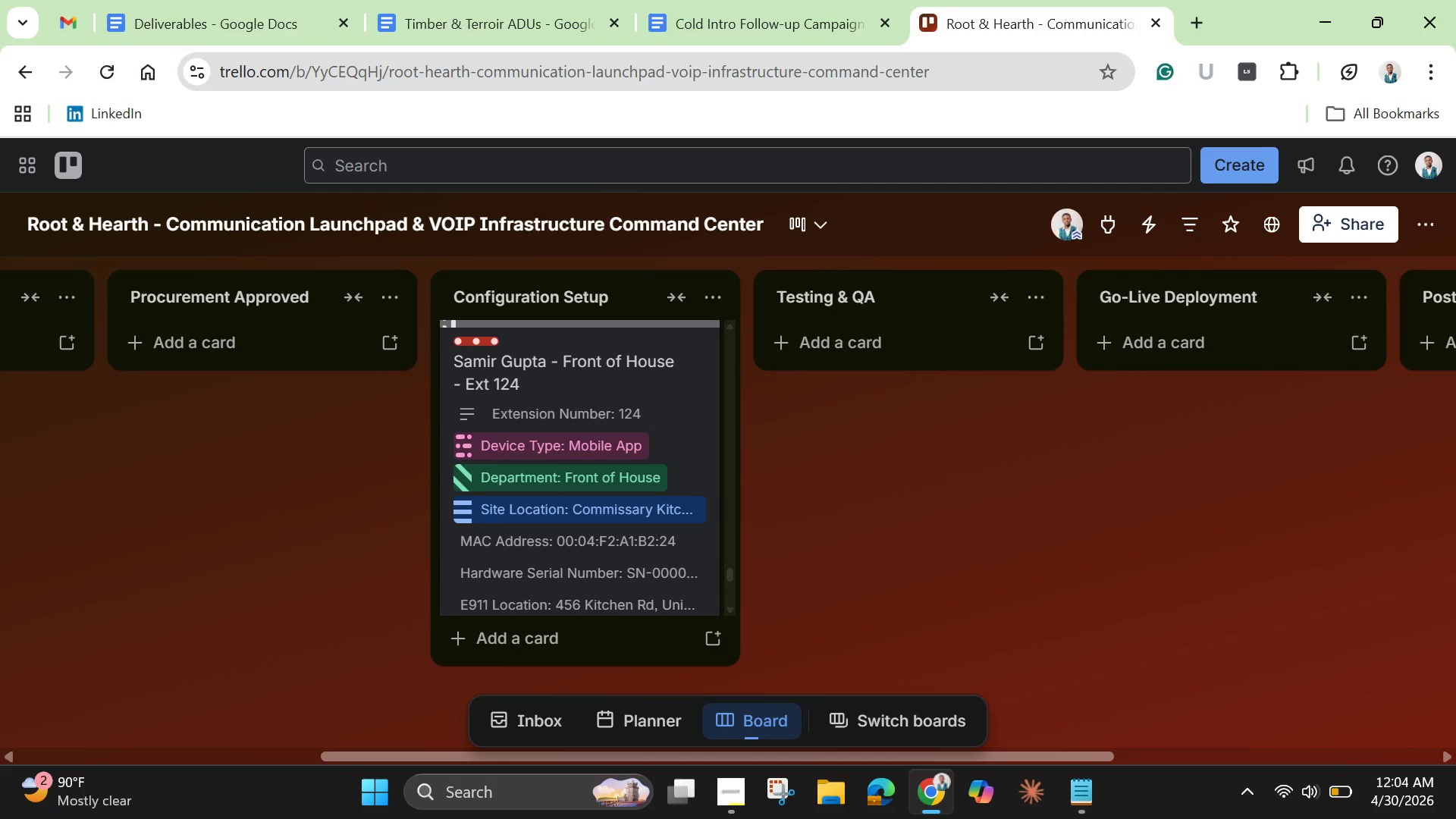 
left_click([1090, 806])
 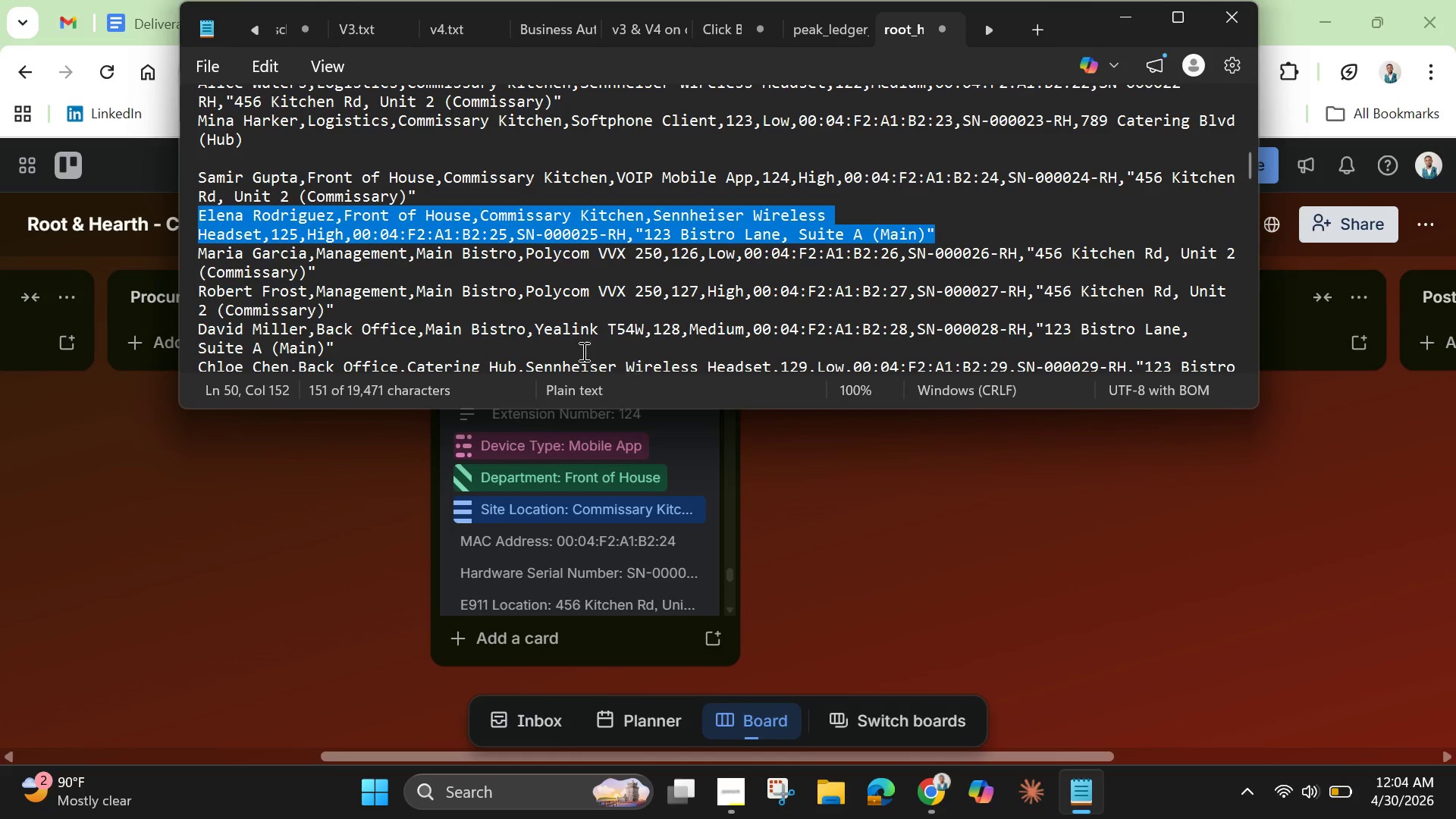 
wait(18.61)
 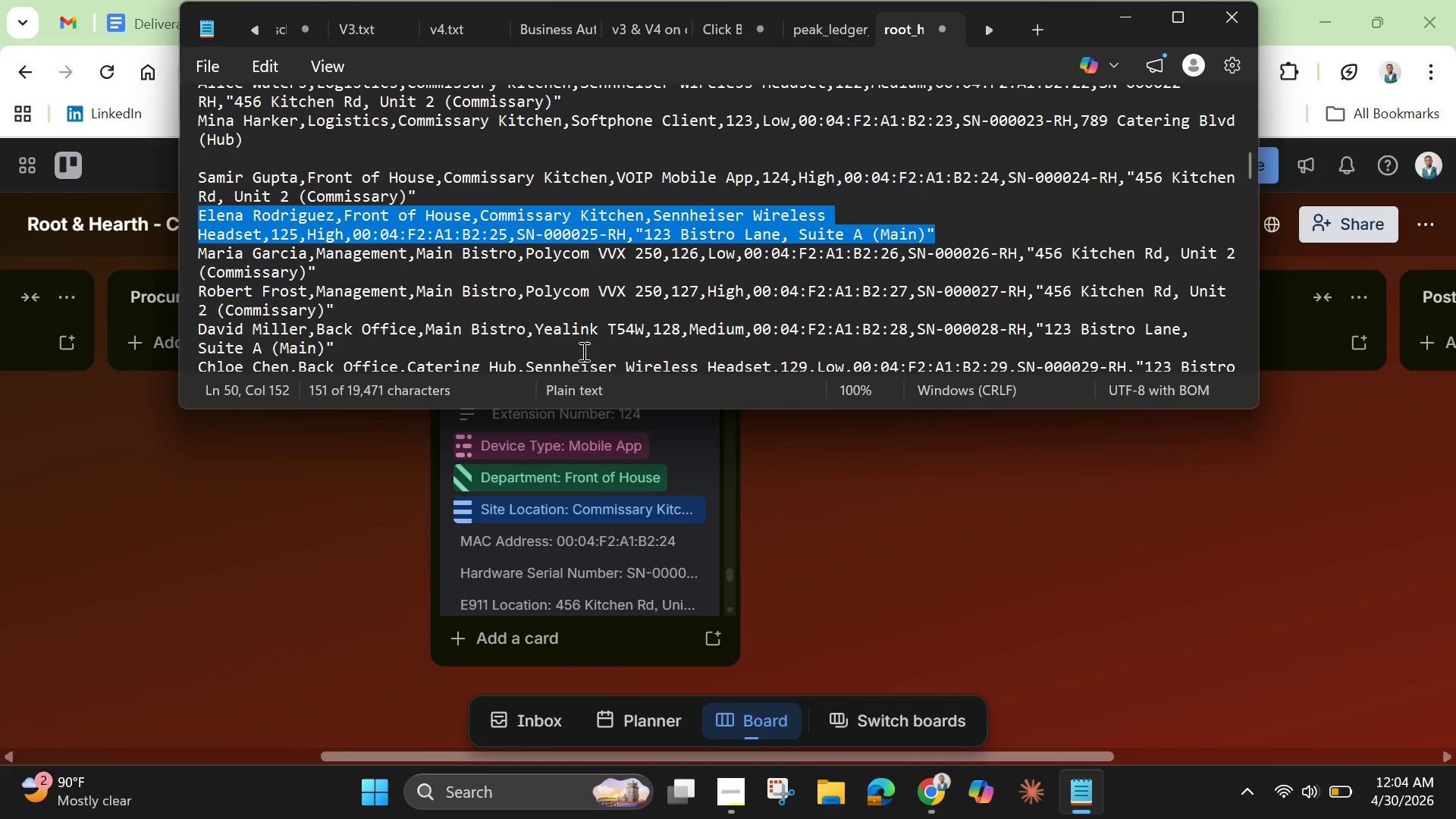 
left_click_drag(start_coordinate=[199, 246], to_coordinate=[321, 277])
 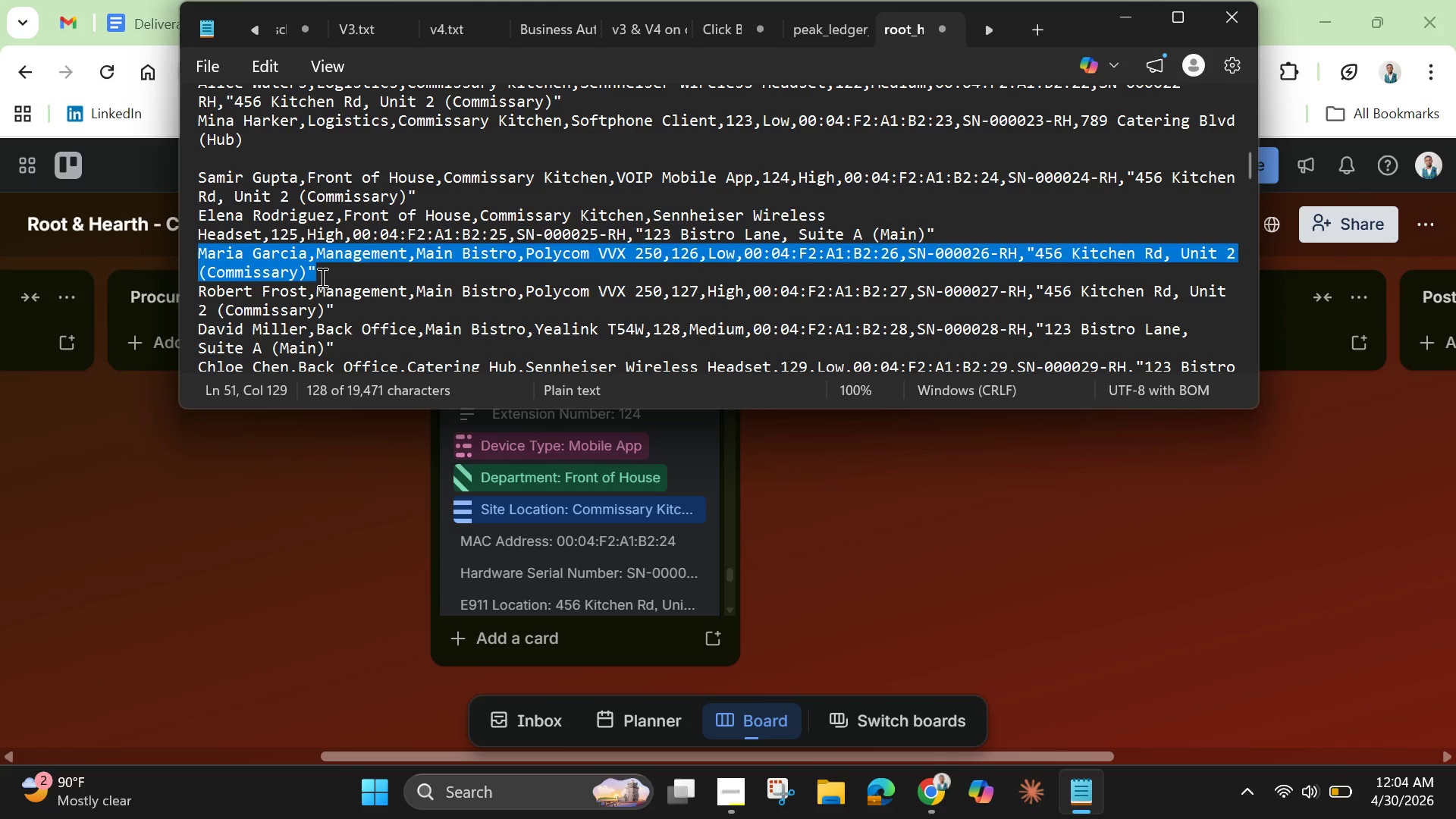 
key(Control+C)
 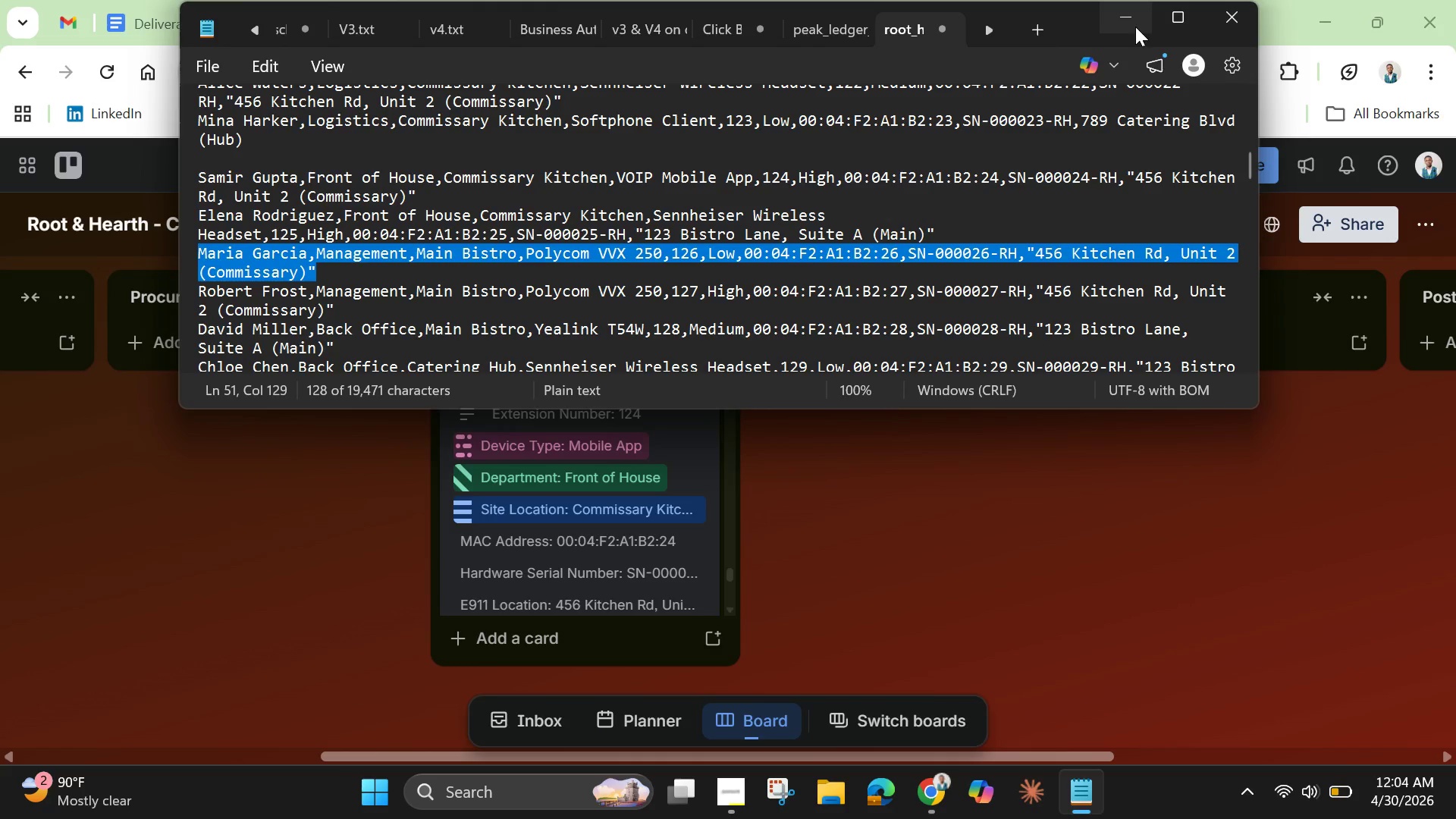 
left_click([1135, 27])
 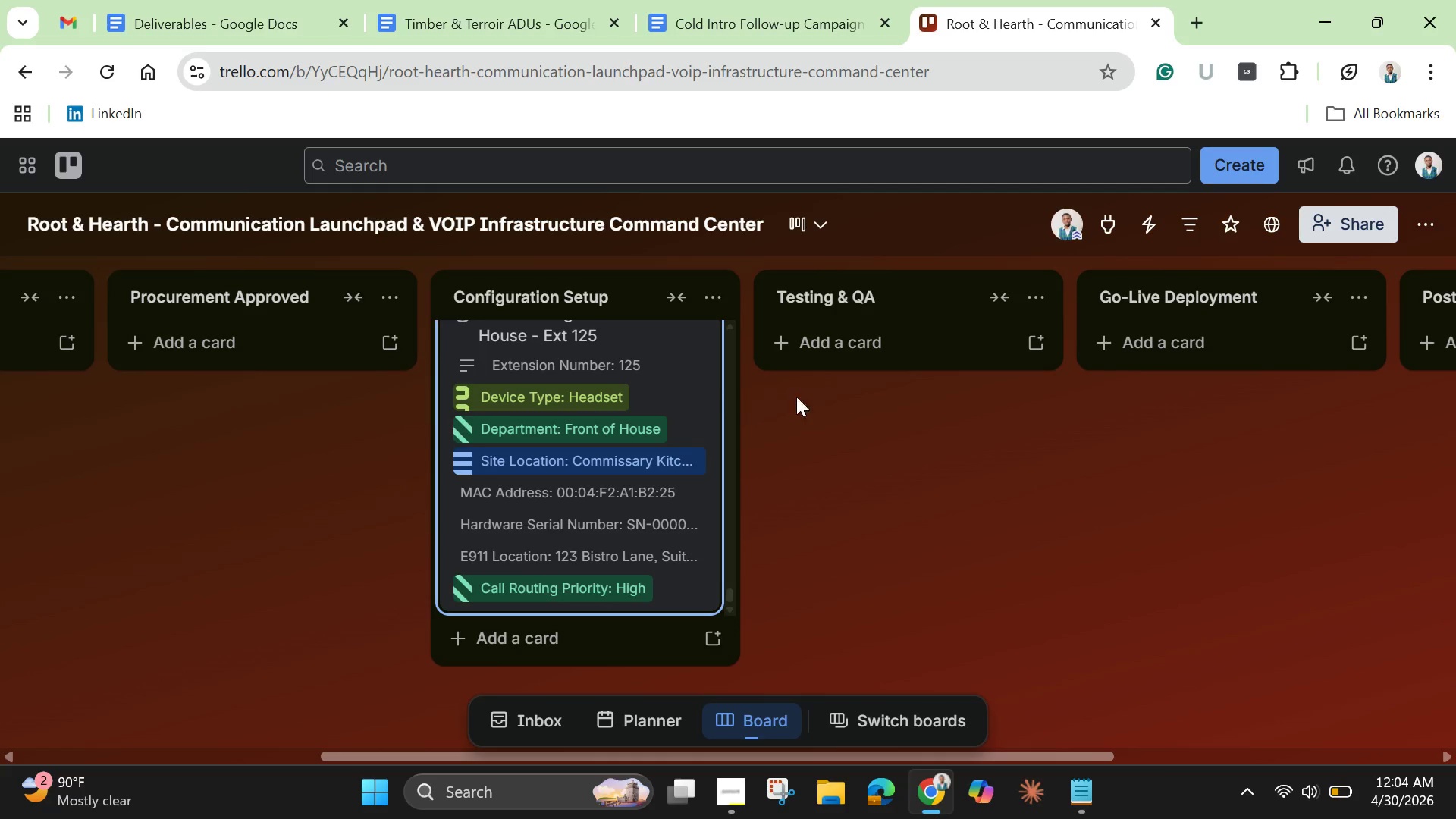 
wait(8.81)
 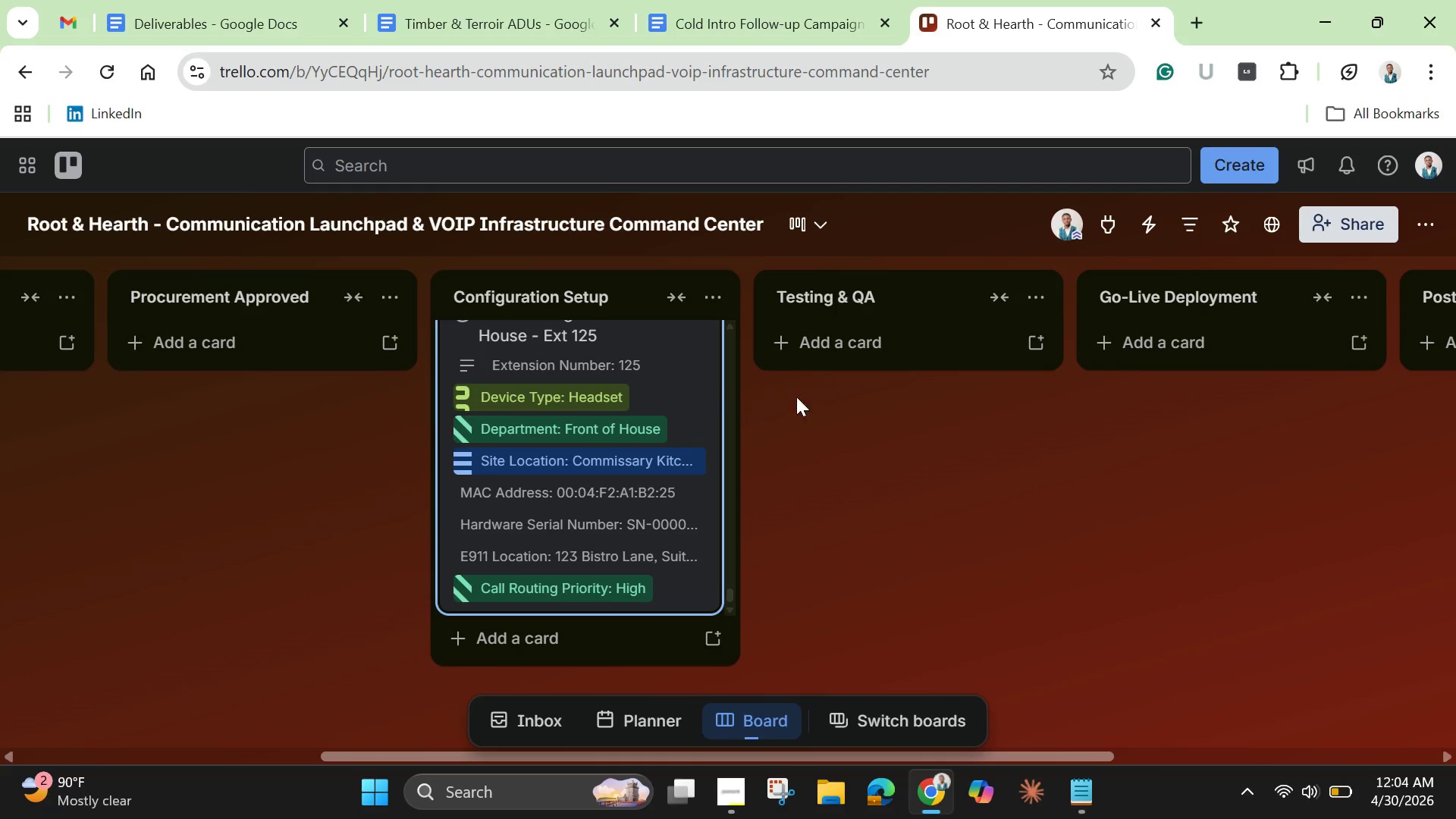 
left_click([532, 648])
 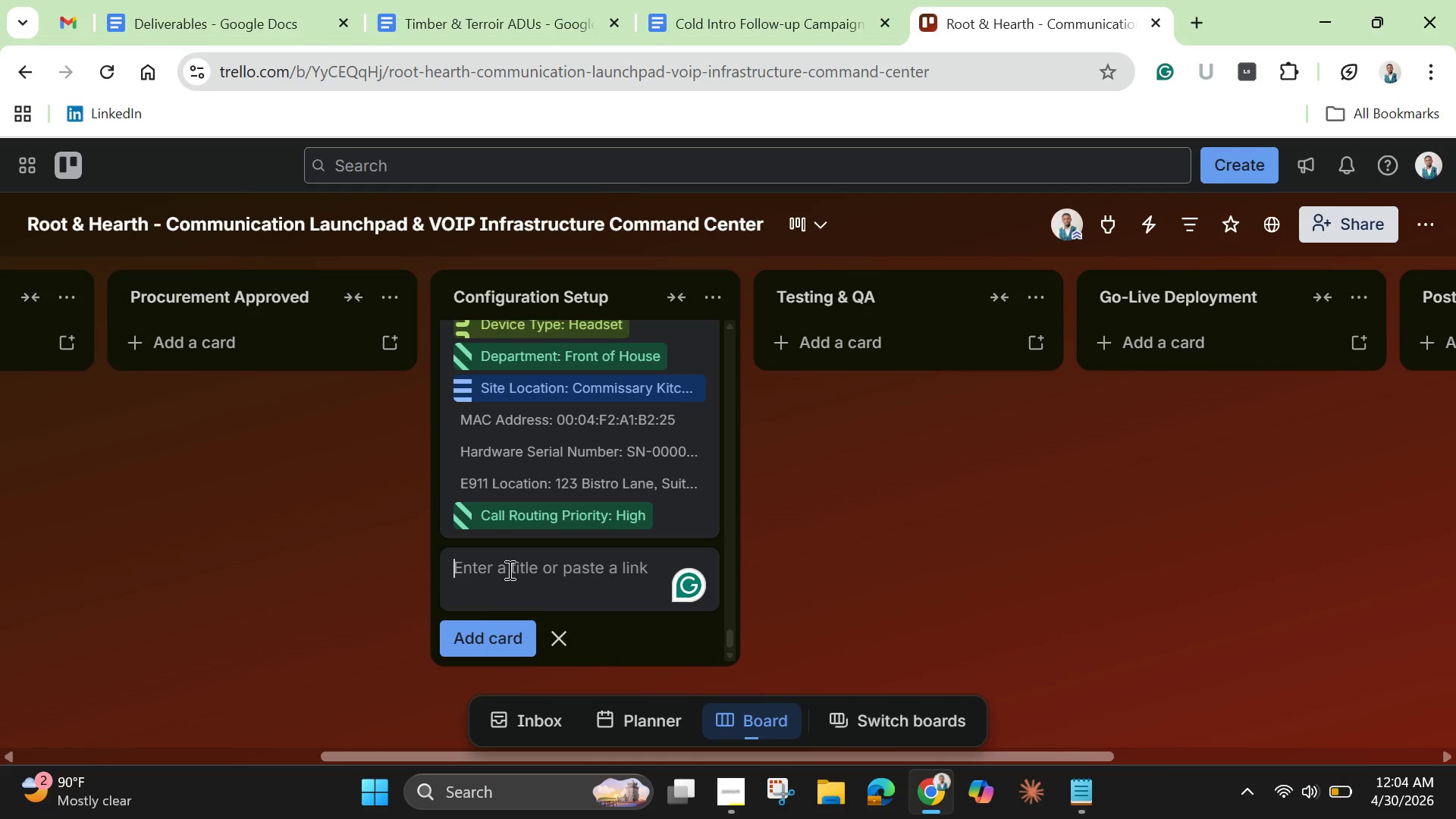 
key(Control+V)
 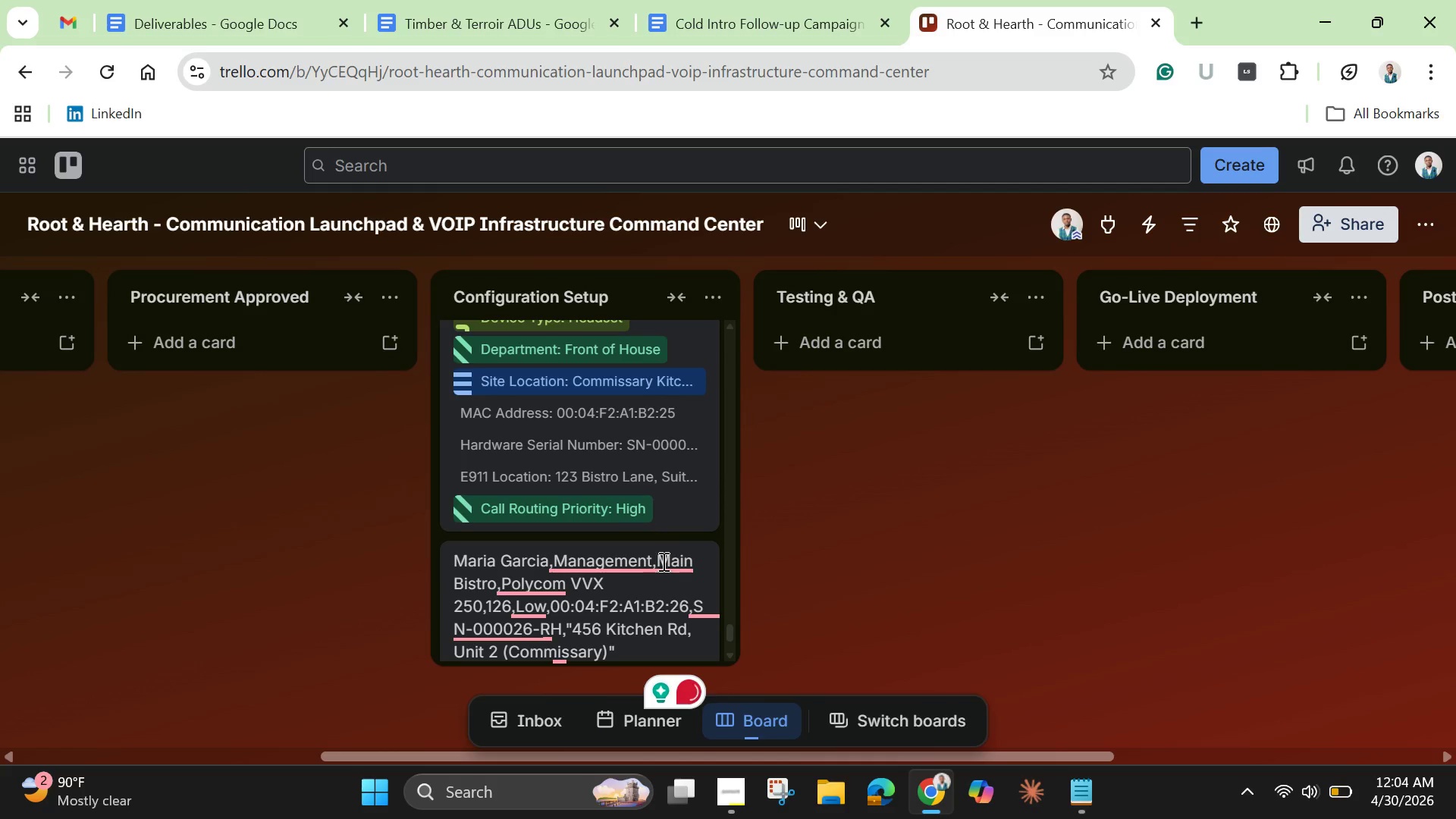 
wait(5.55)
 